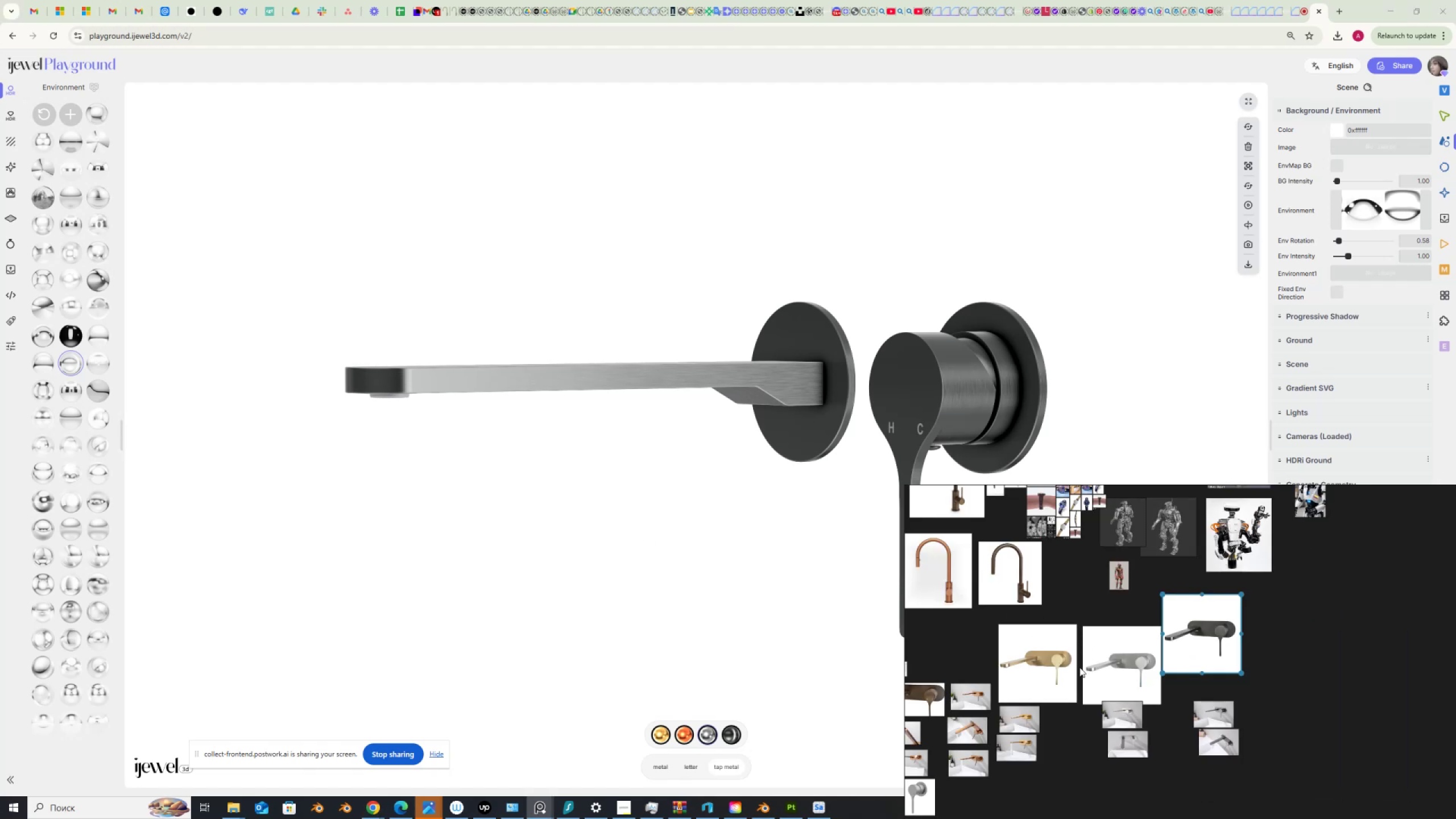 
scroll: coordinate [1082, 688], scroll_direction: up, amount: 14.0
 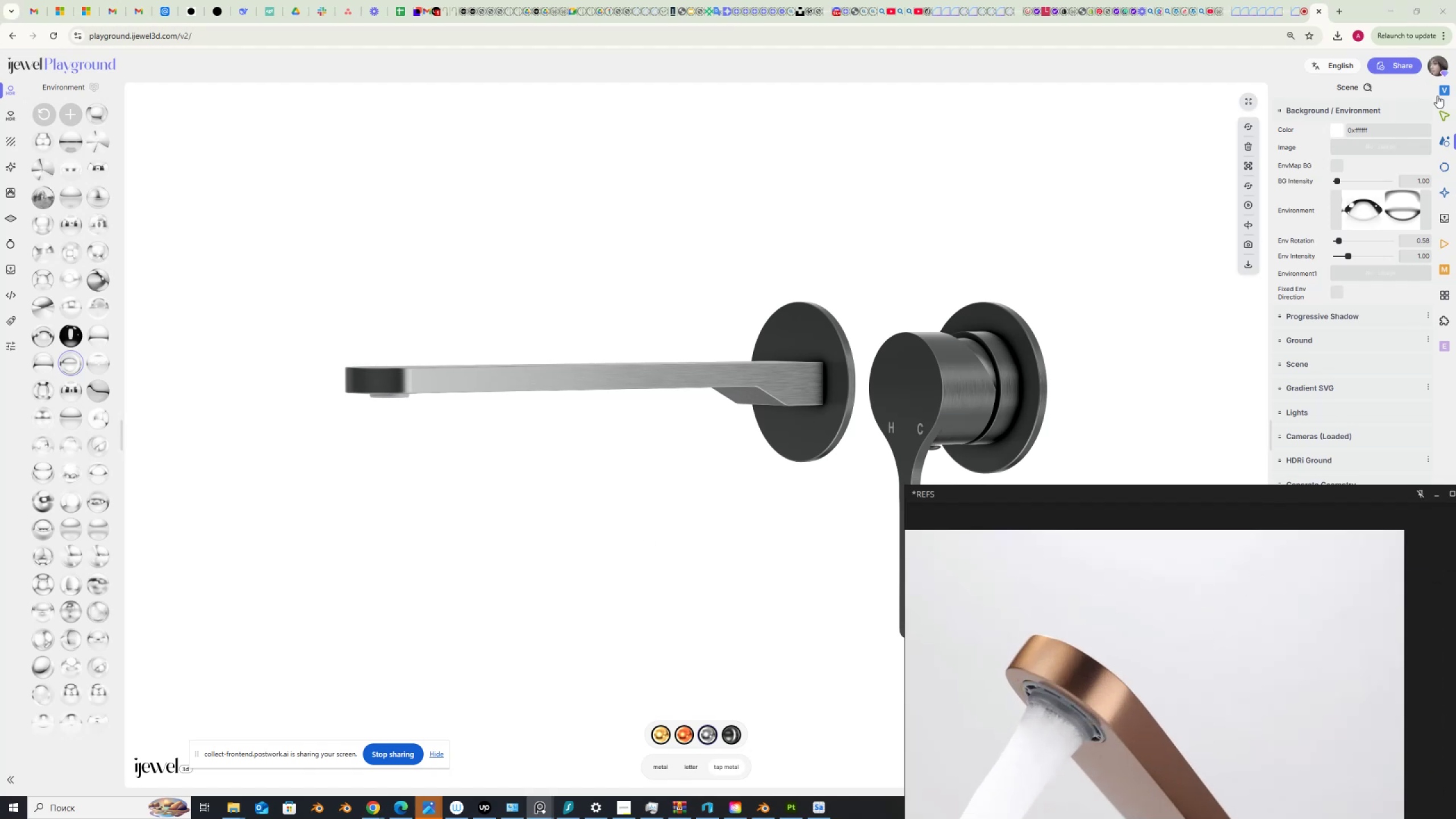 
left_click([1445, 114])
 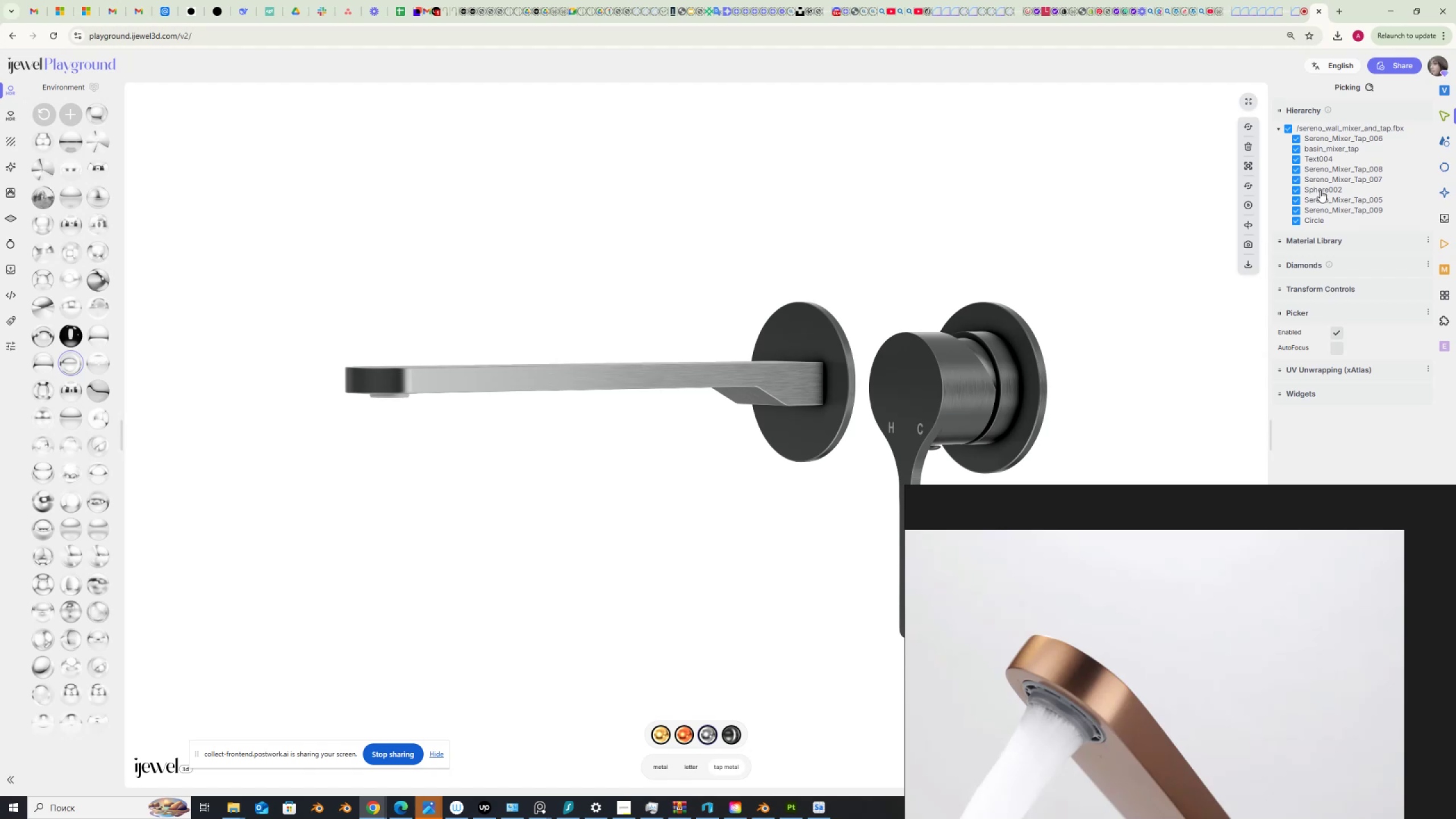 
left_click([1317, 218])
 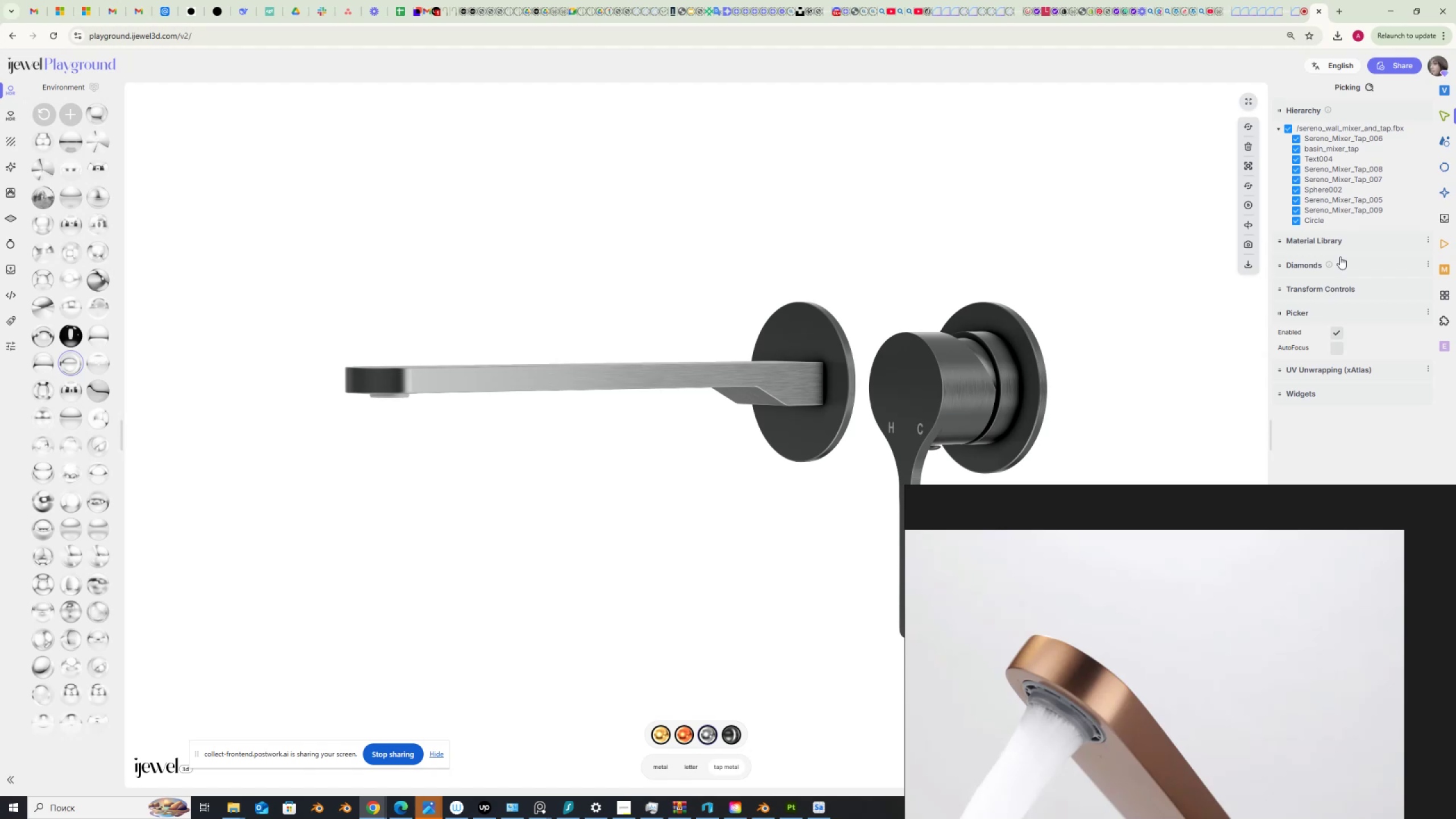 
mouse_move([1354, 384])
 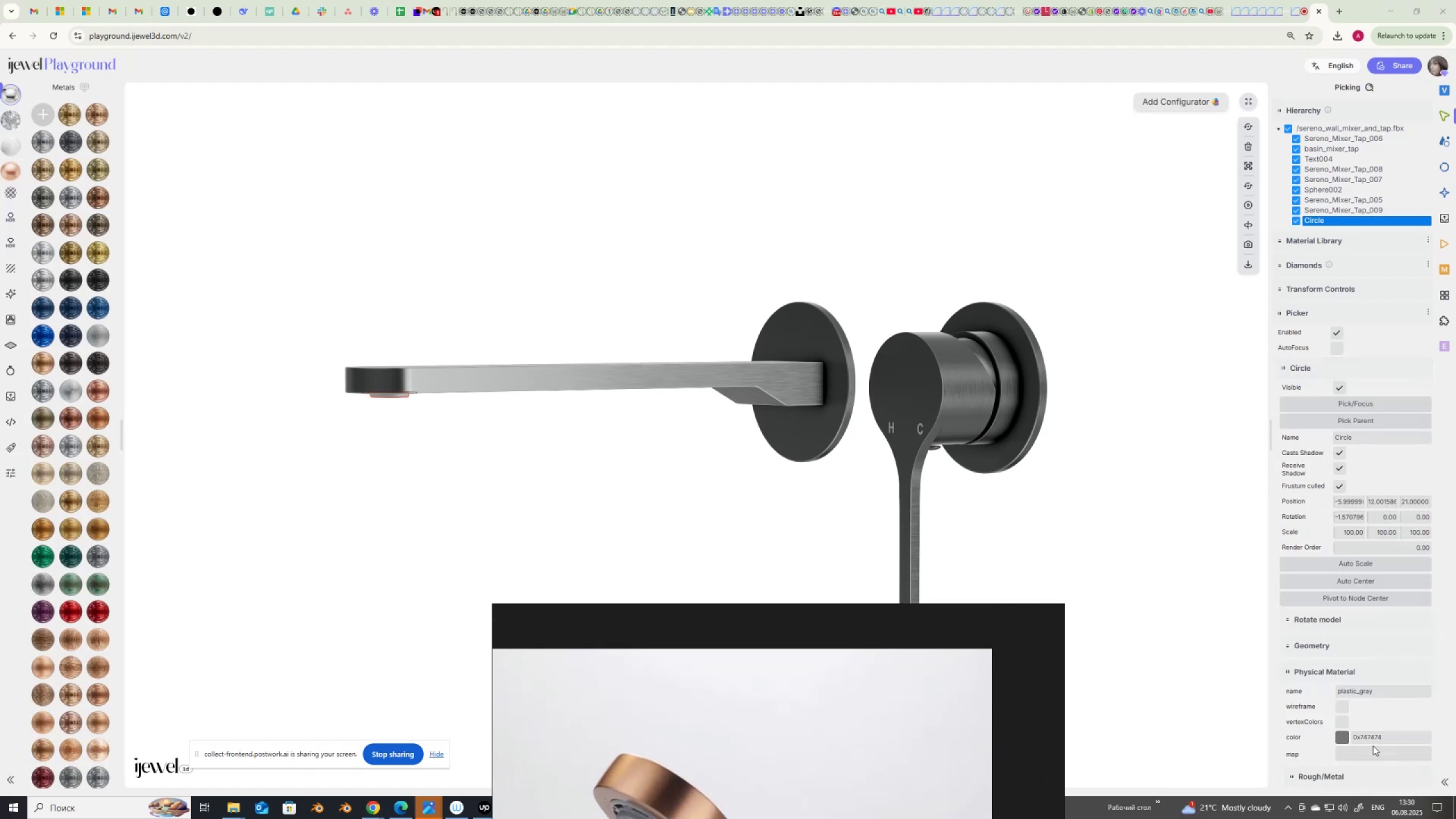 
left_click([1345, 734])
 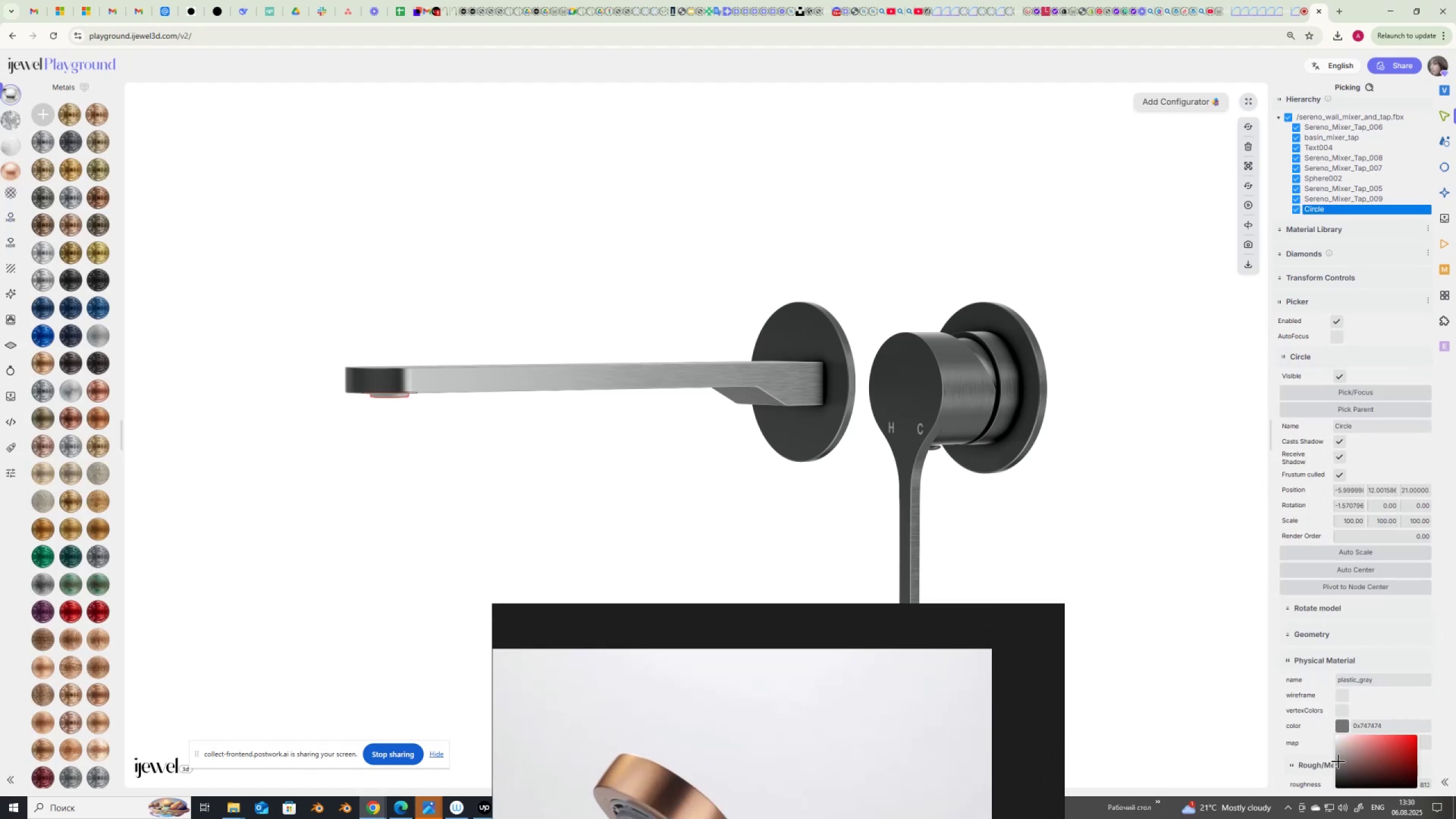 
left_click_drag(start_coordinate=[1338, 763], to_coordinate=[1335, 773])
 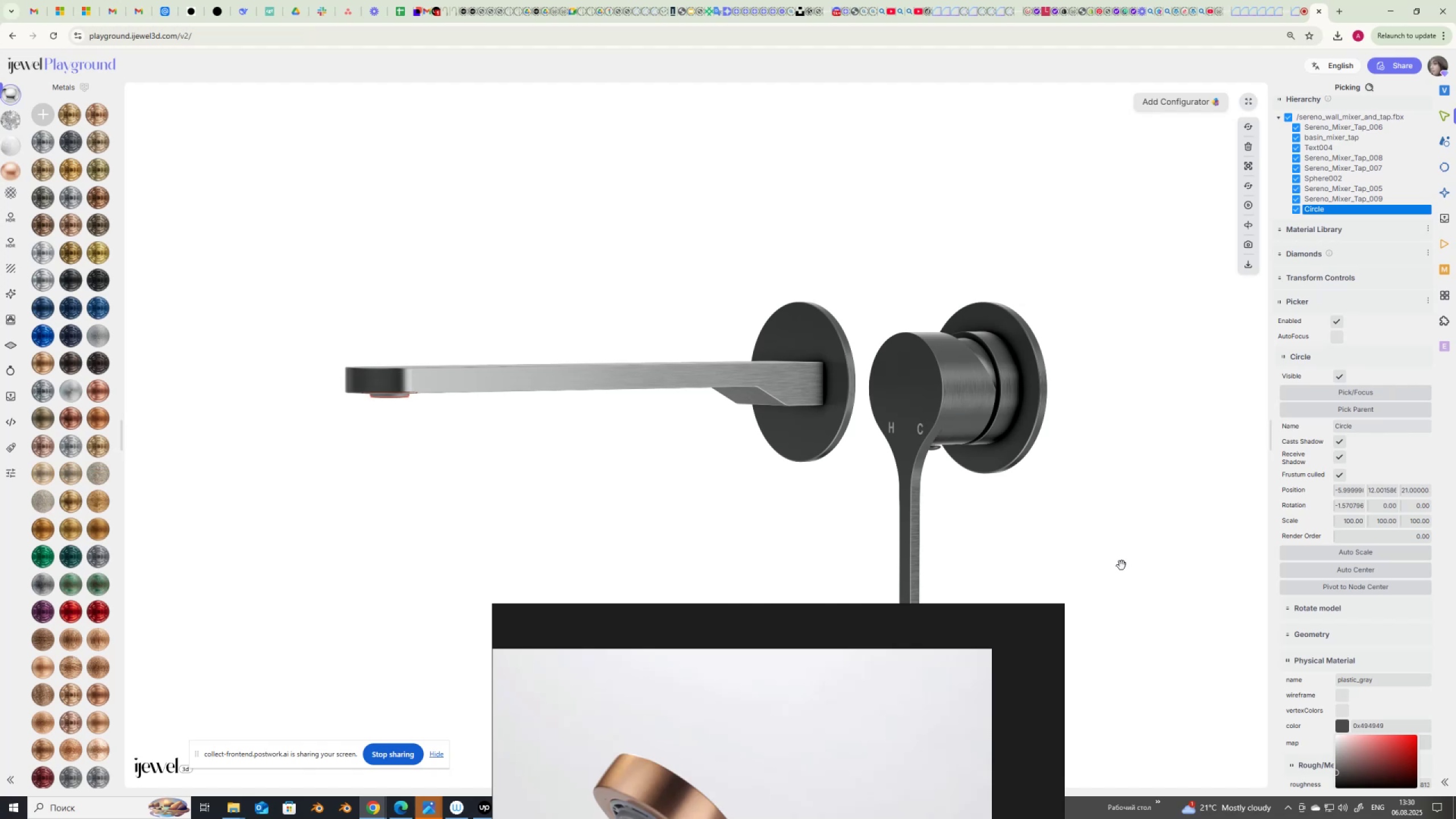 
left_click([1122, 565])
 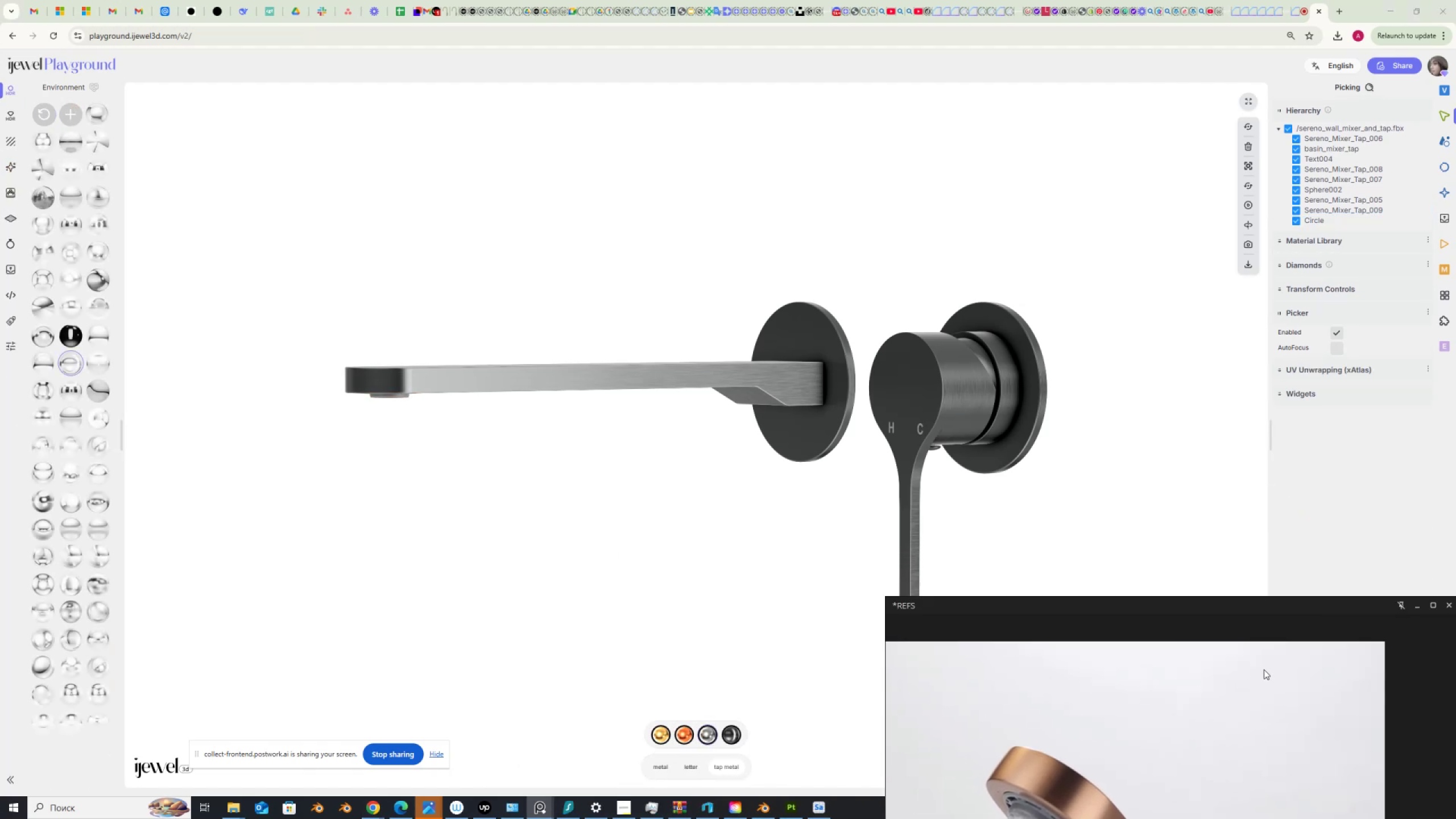 
wait(8.14)
 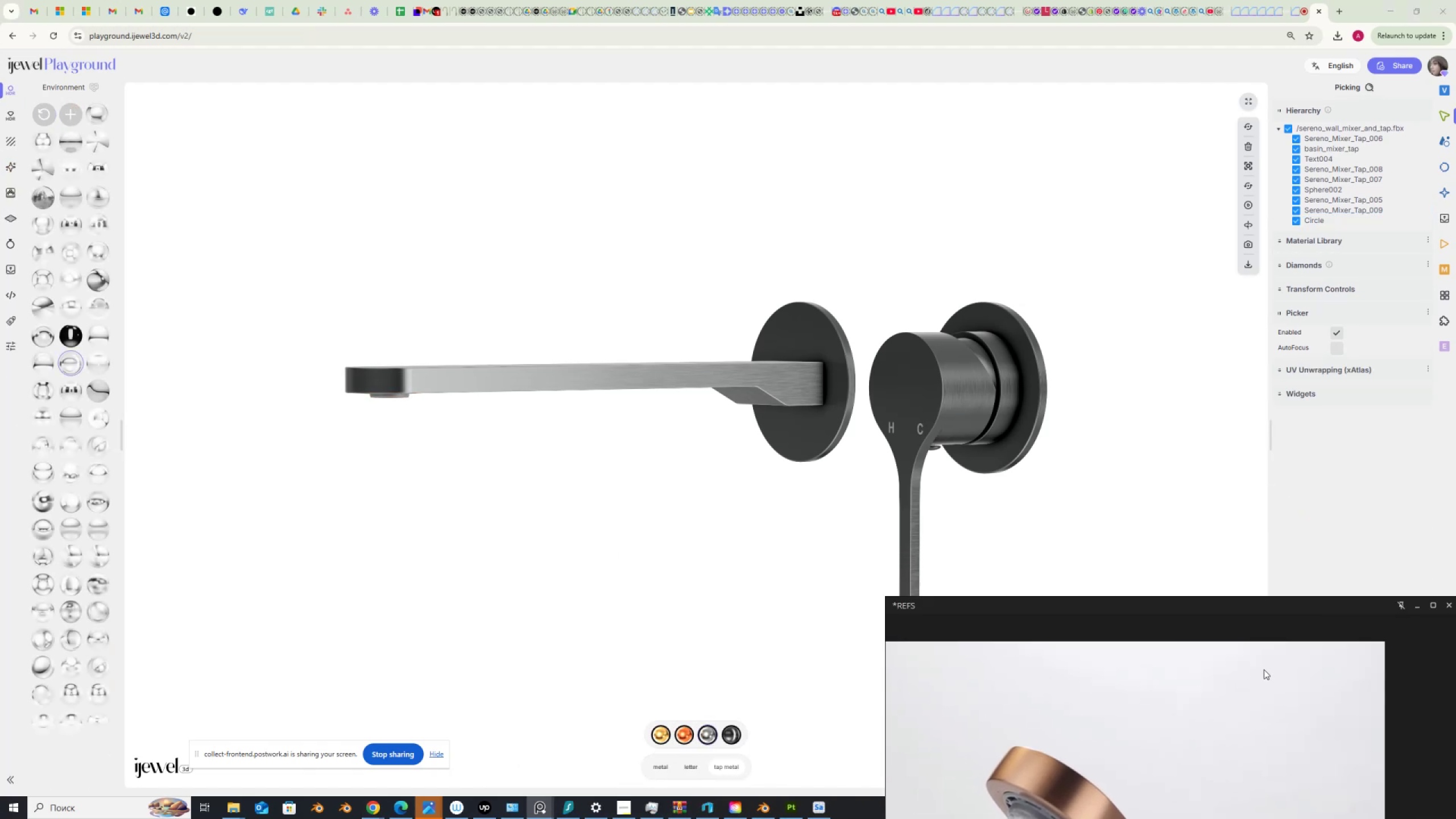 
left_click([11, 267])
 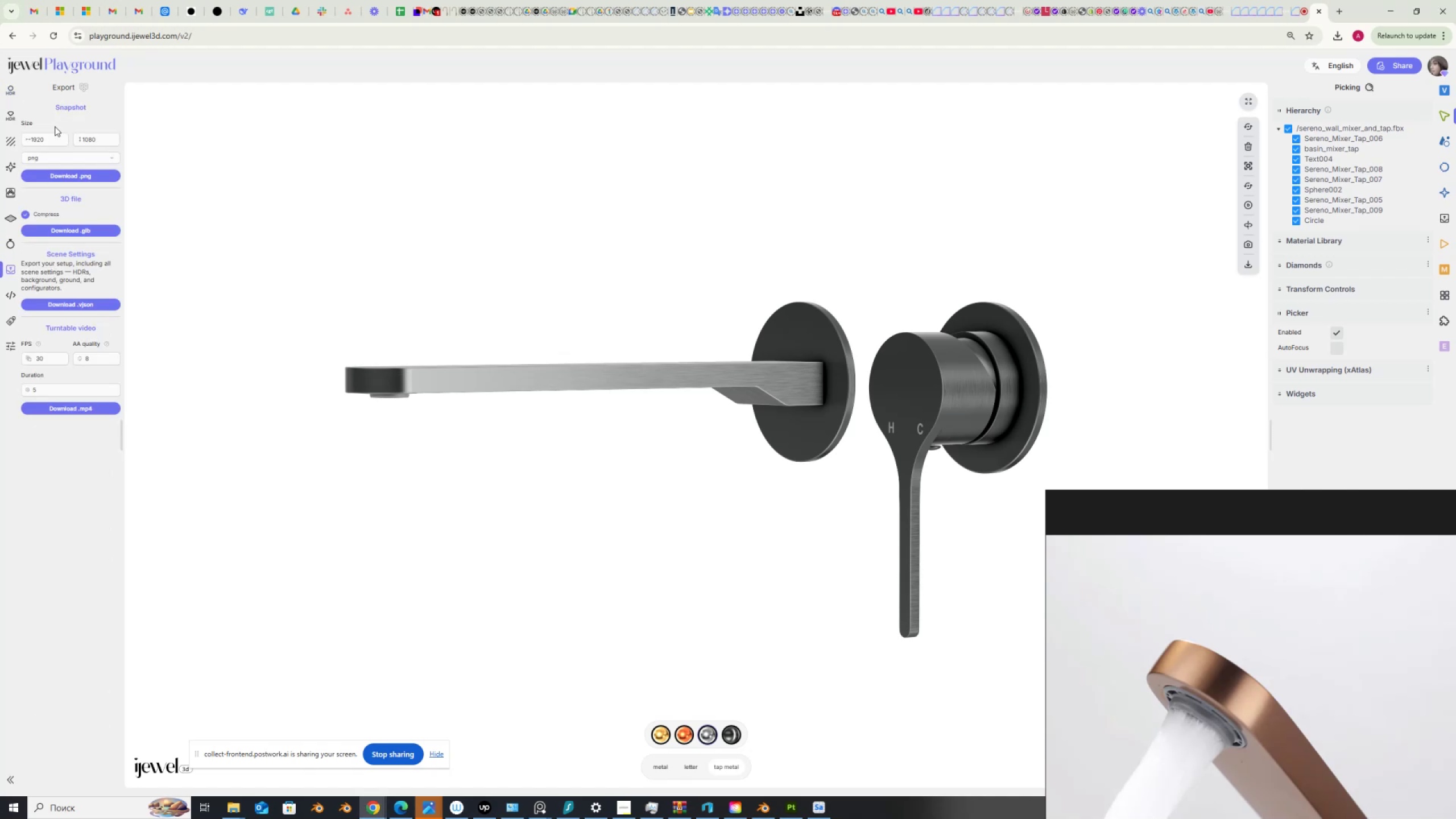 
left_click_drag(start_coordinate=[47, 139], to_coordinate=[18, 140])
 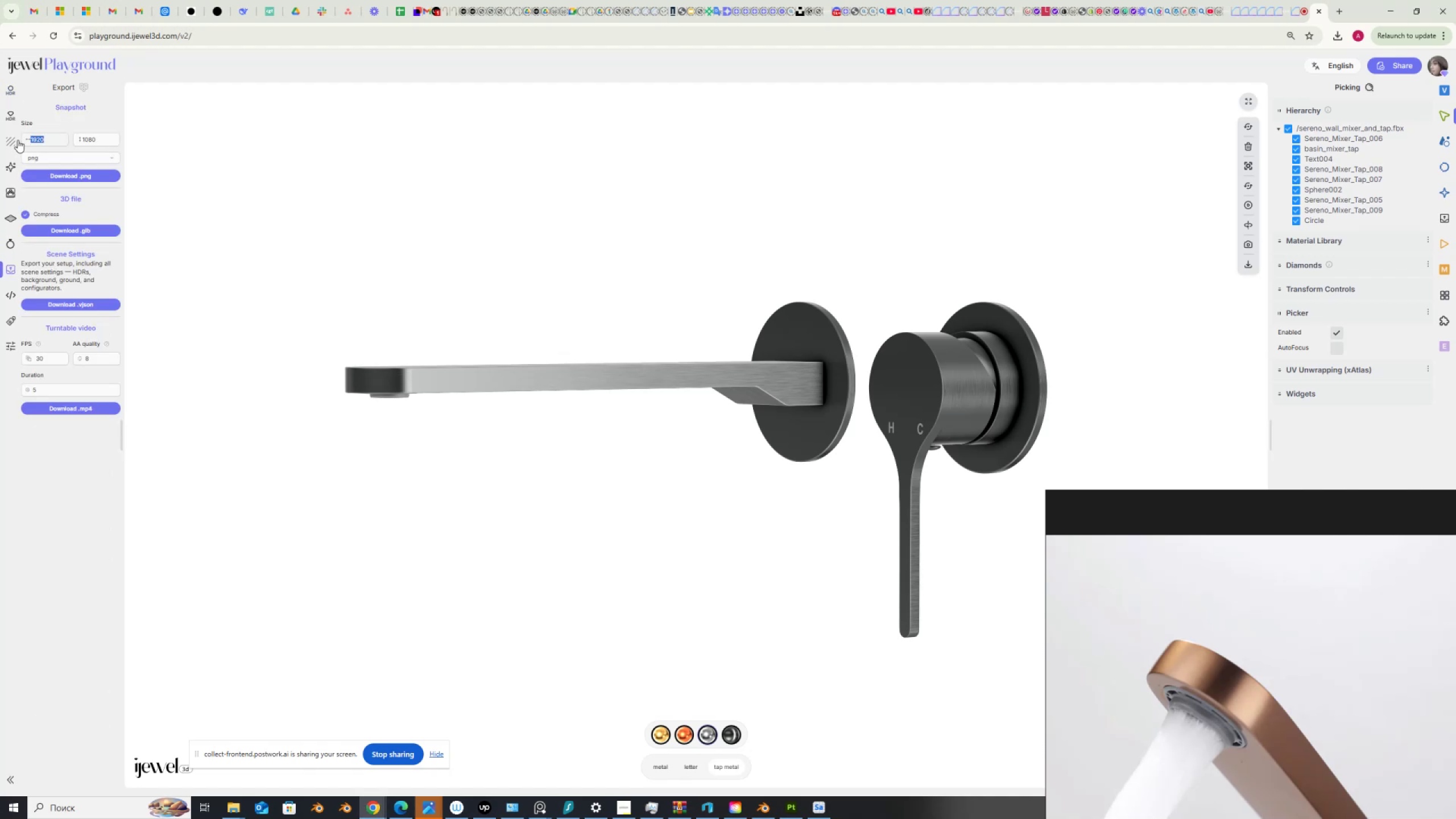 
key(Numpad1)
 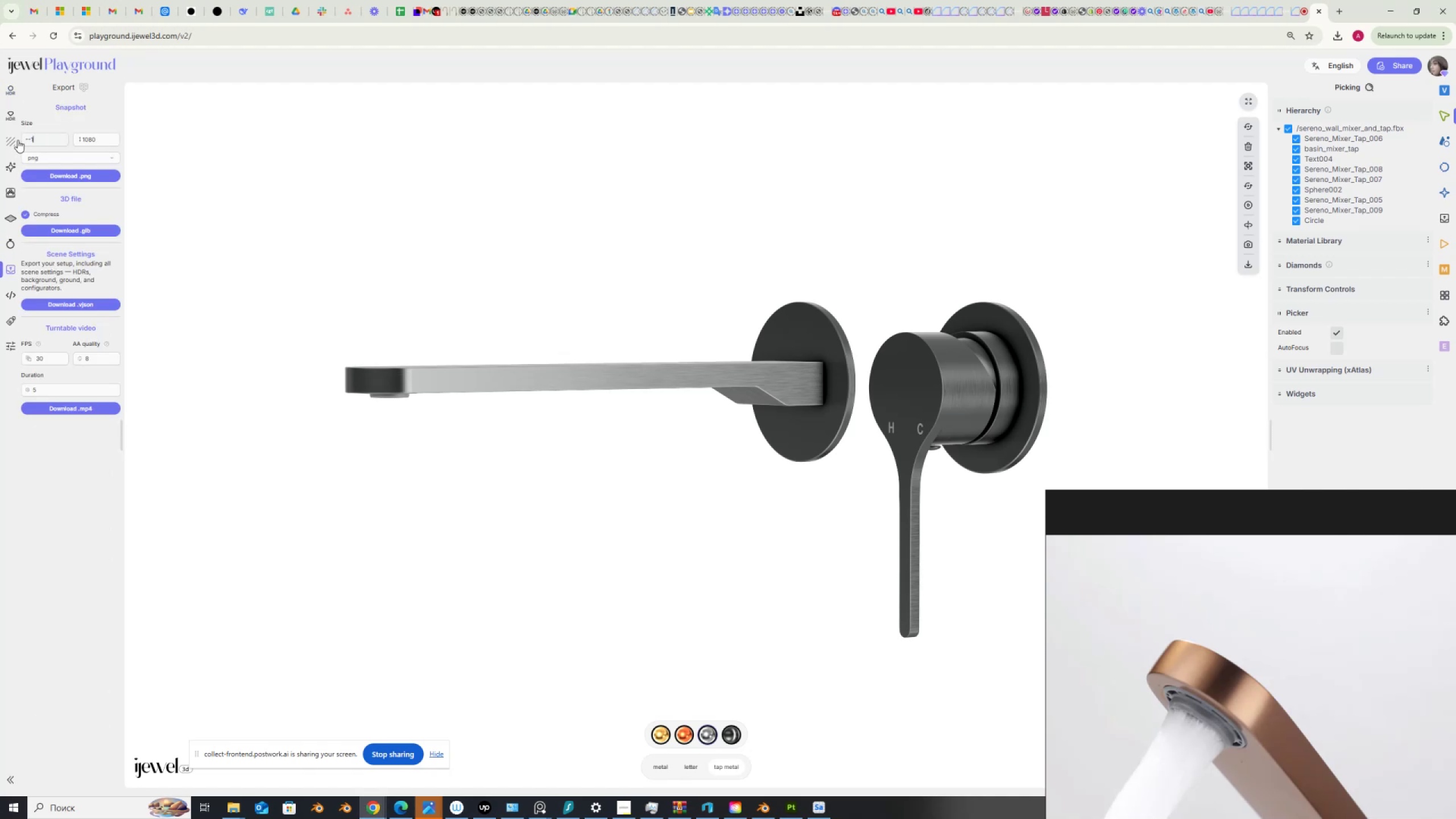 
key(Numpad4)
 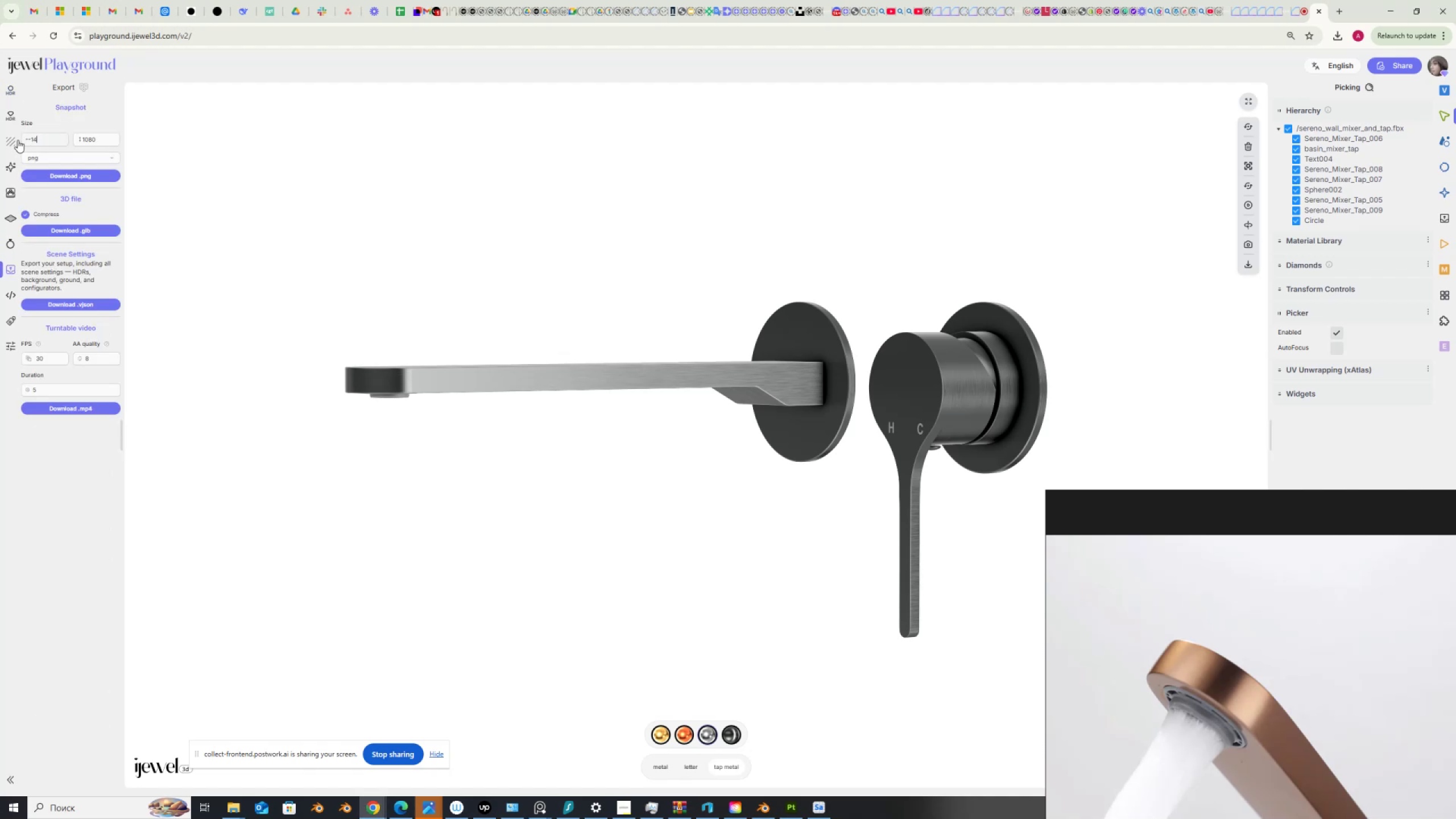 
key(Numpad0)
 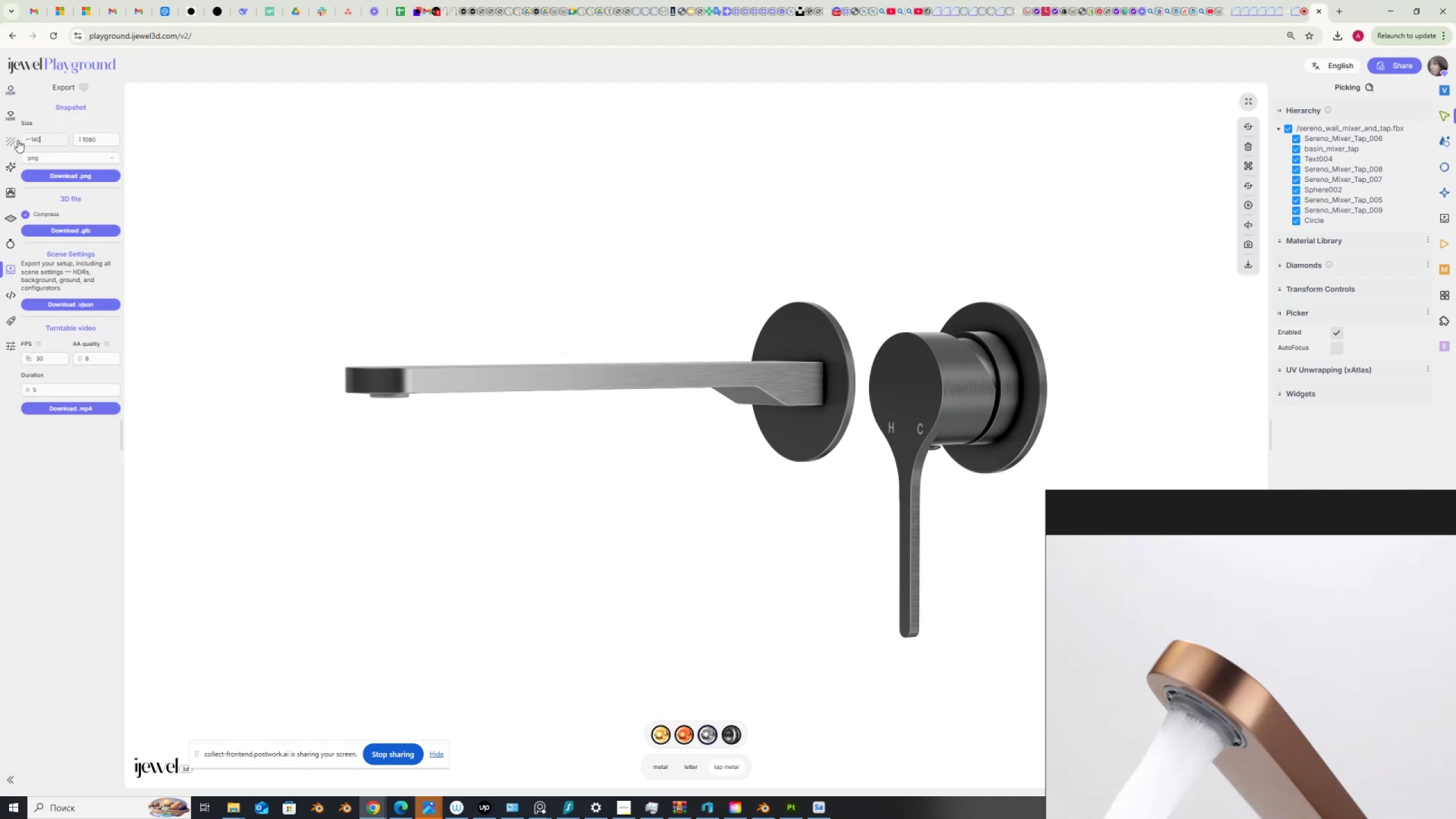 
key(Numpad0)
 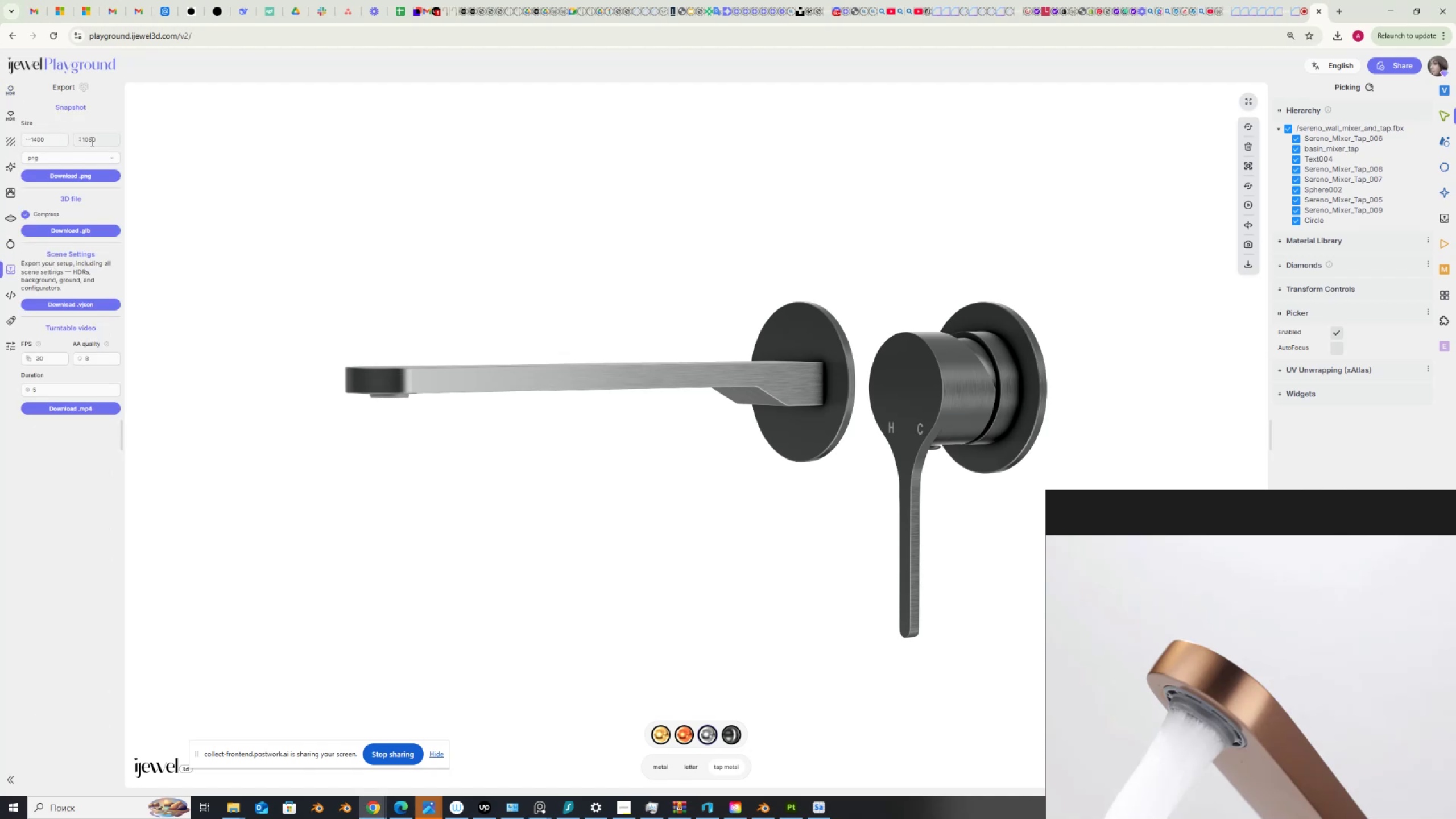 
left_click_drag(start_coordinate=[96, 139], to_coordinate=[74, 140])
 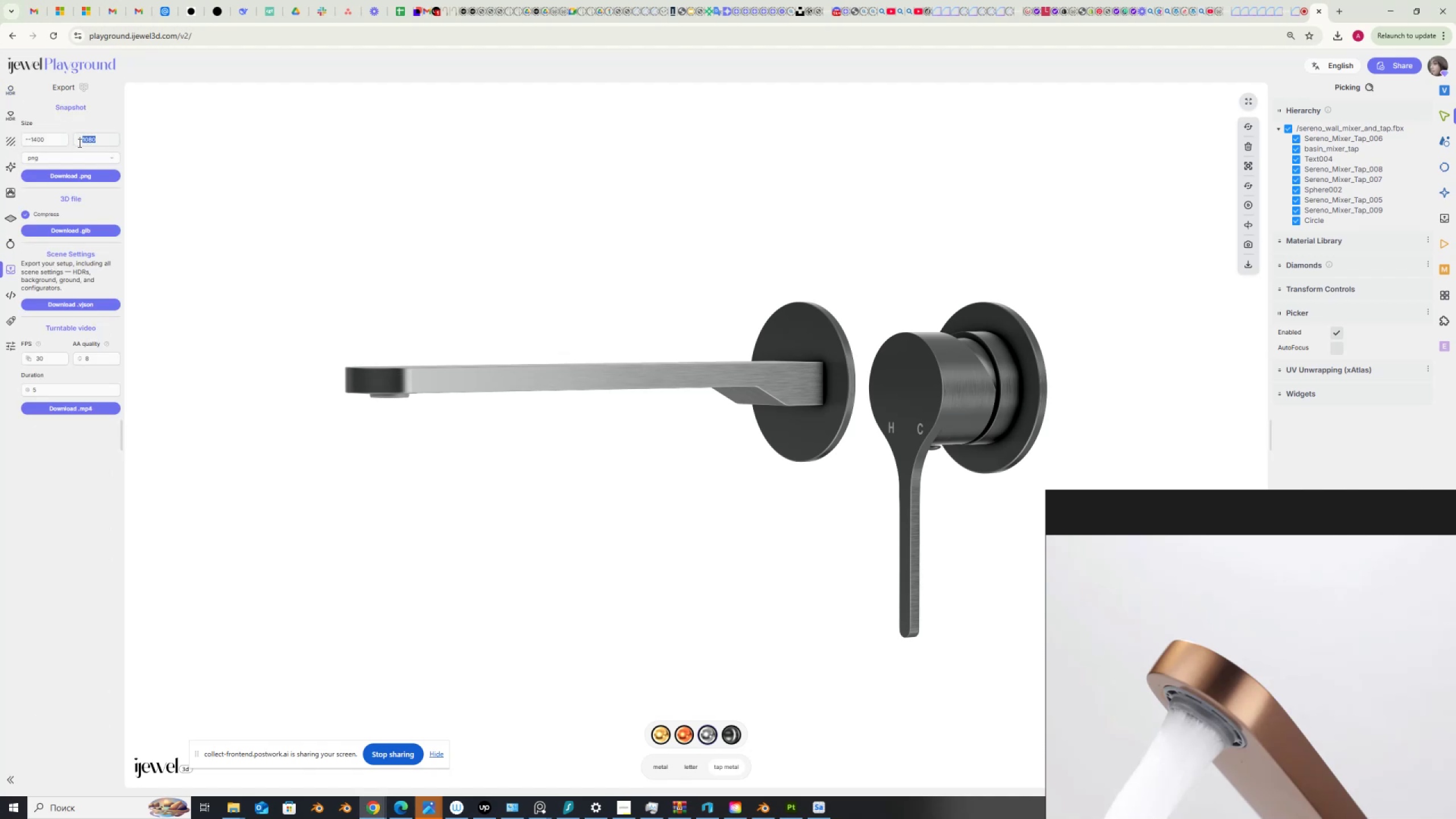 
key(Numpad1)
 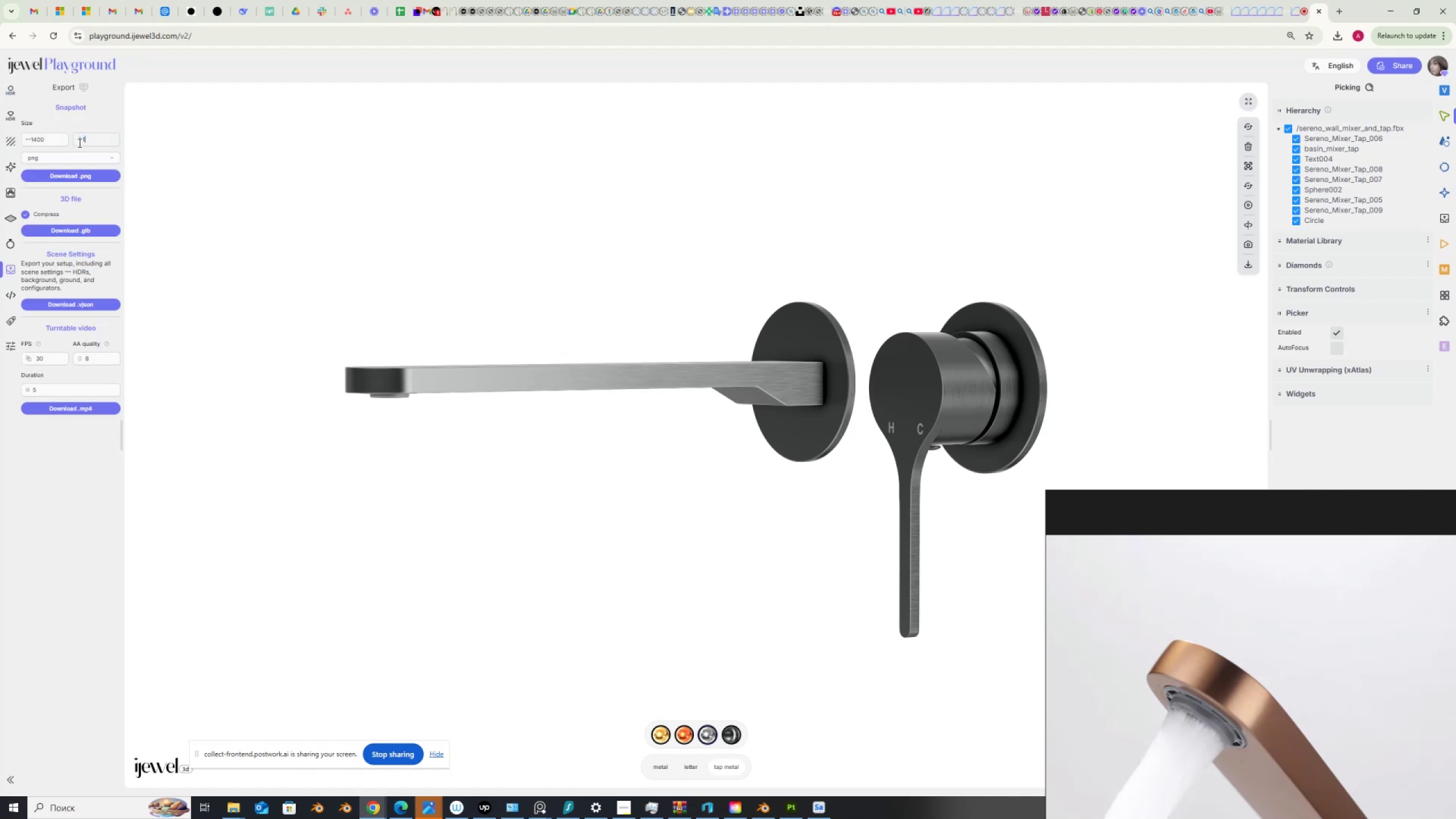 
key(Numpad4)
 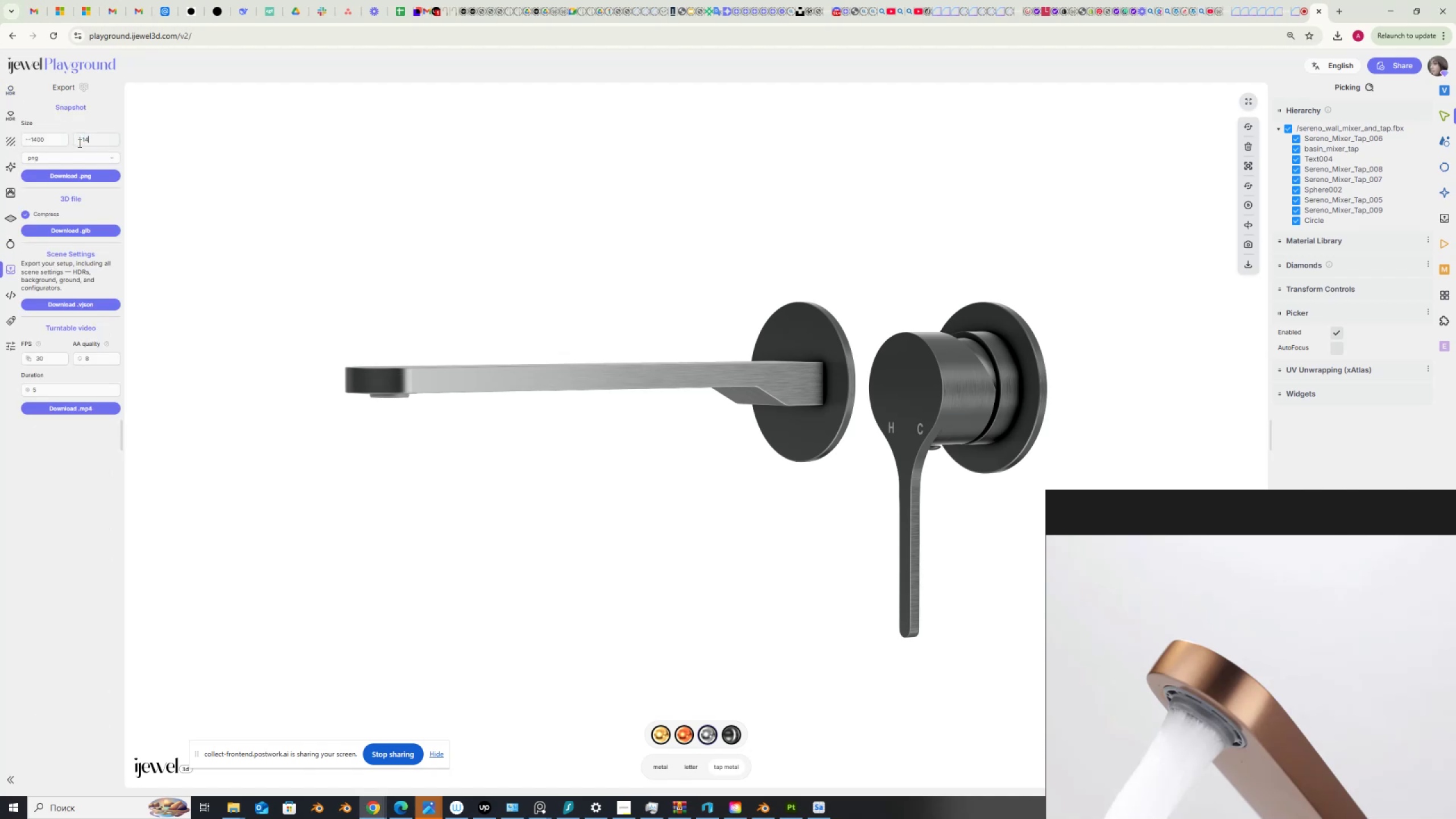 
key(Numpad0)
 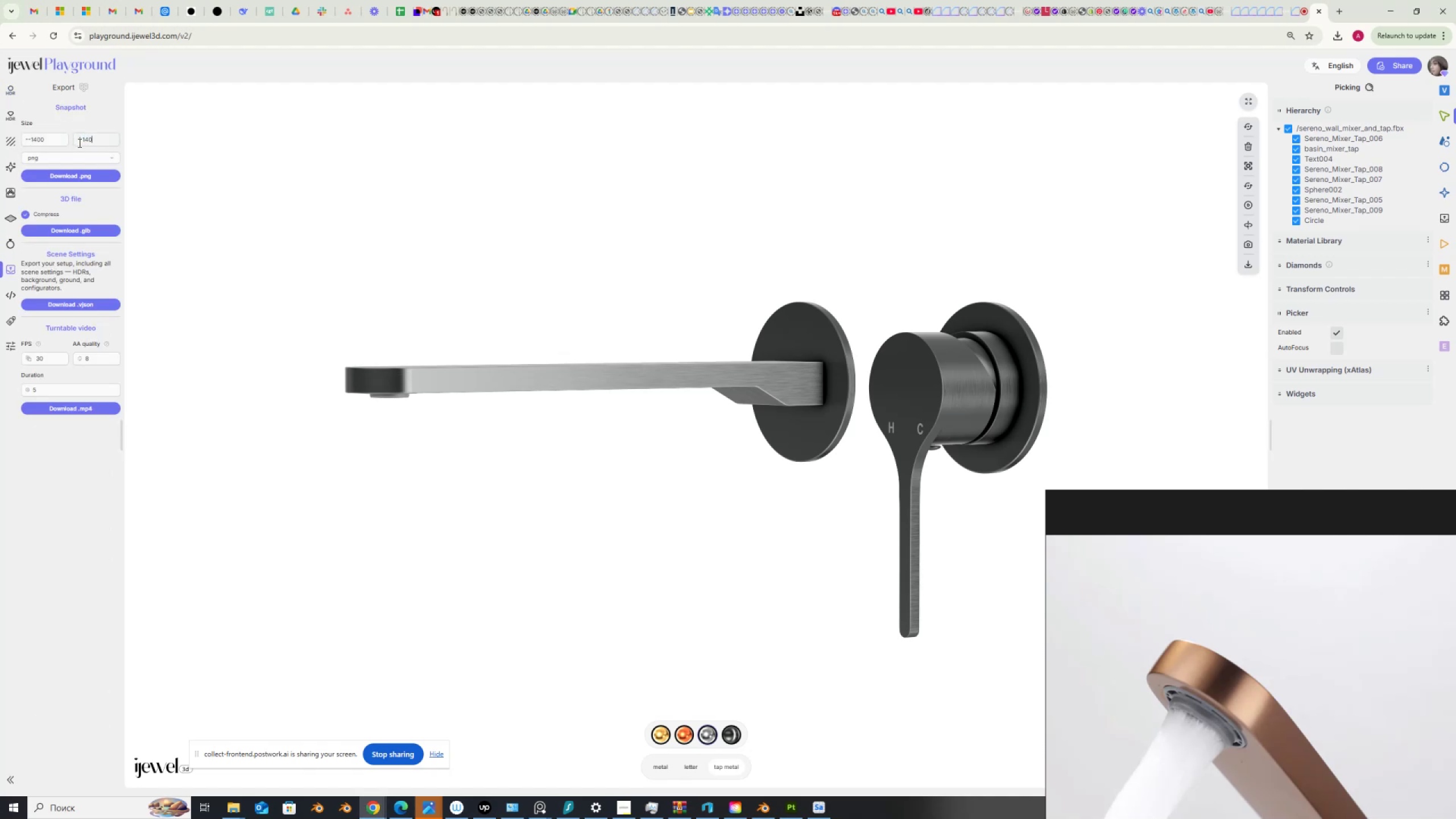 
key(Numpad0)
 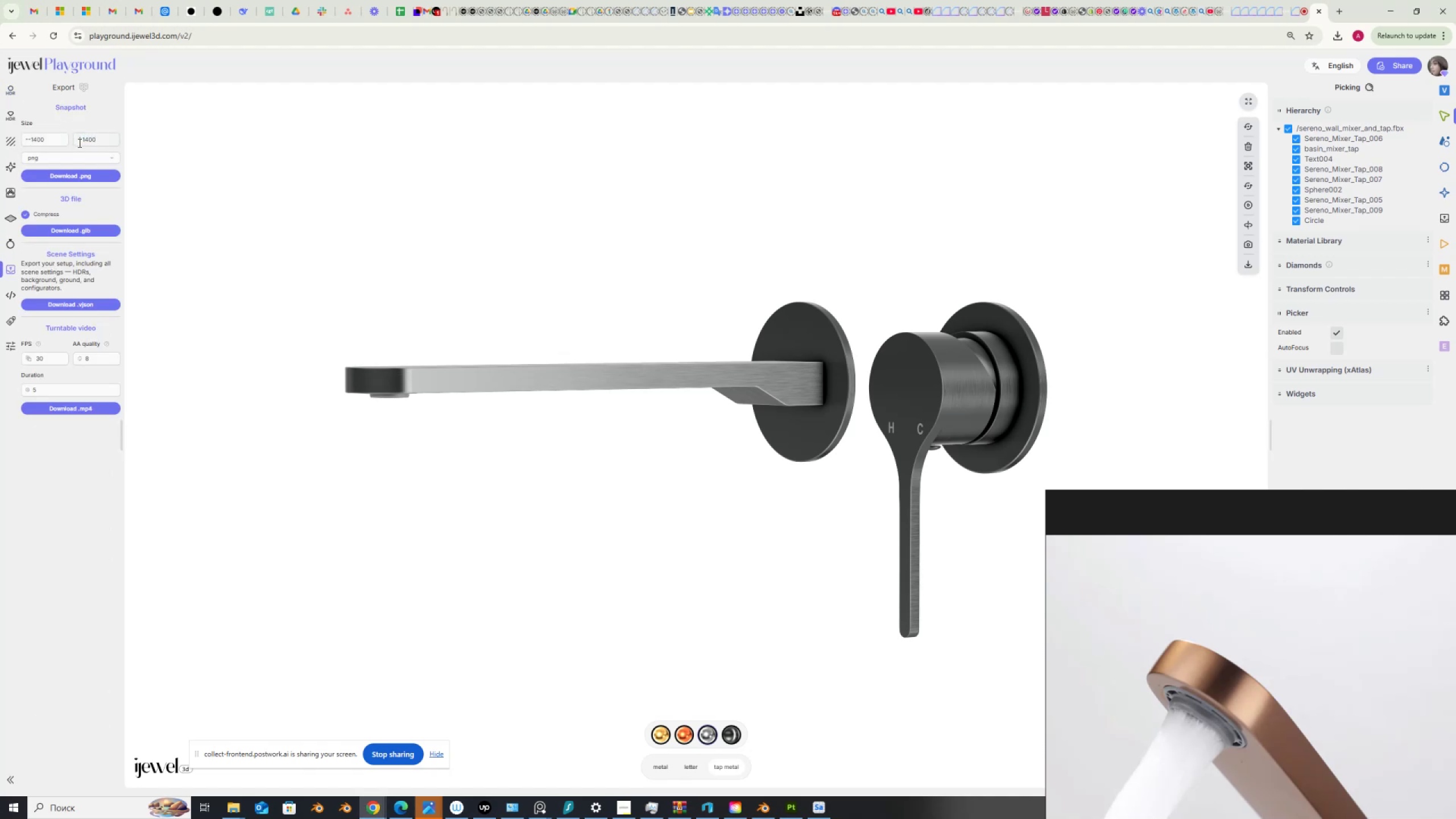 
key(NumpadEnter)
 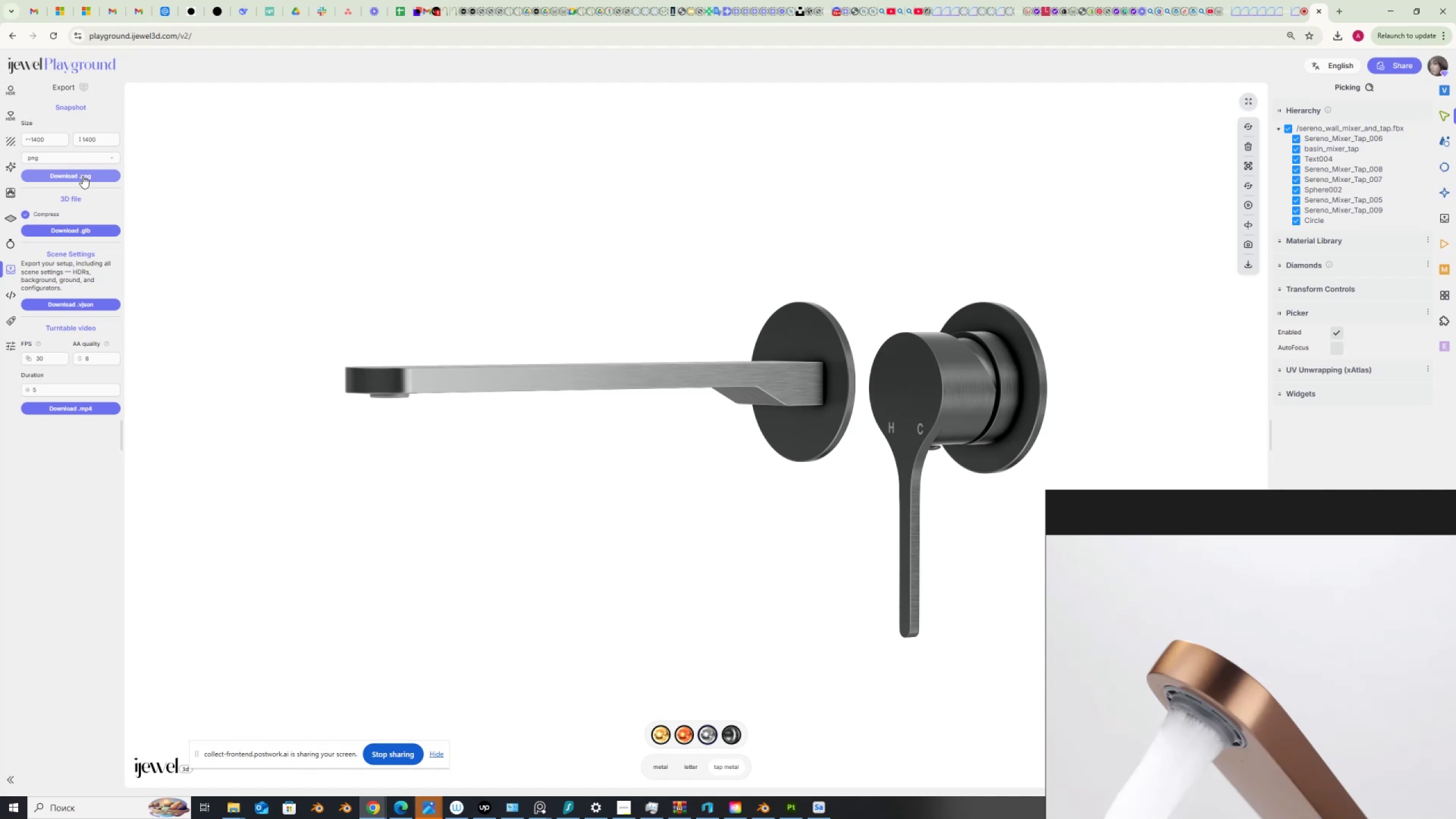 
left_click([82, 176])
 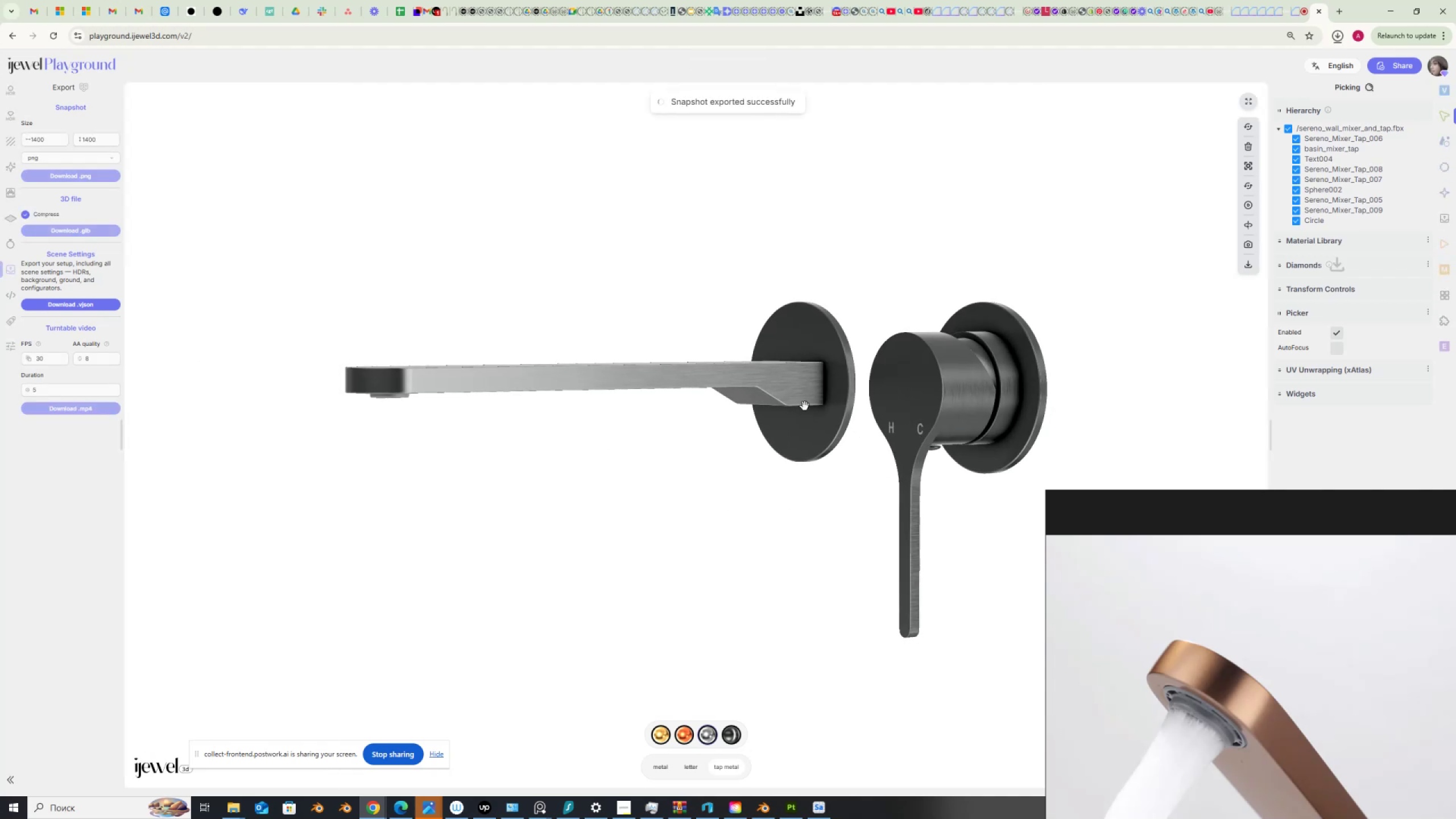 
wait(6.18)
 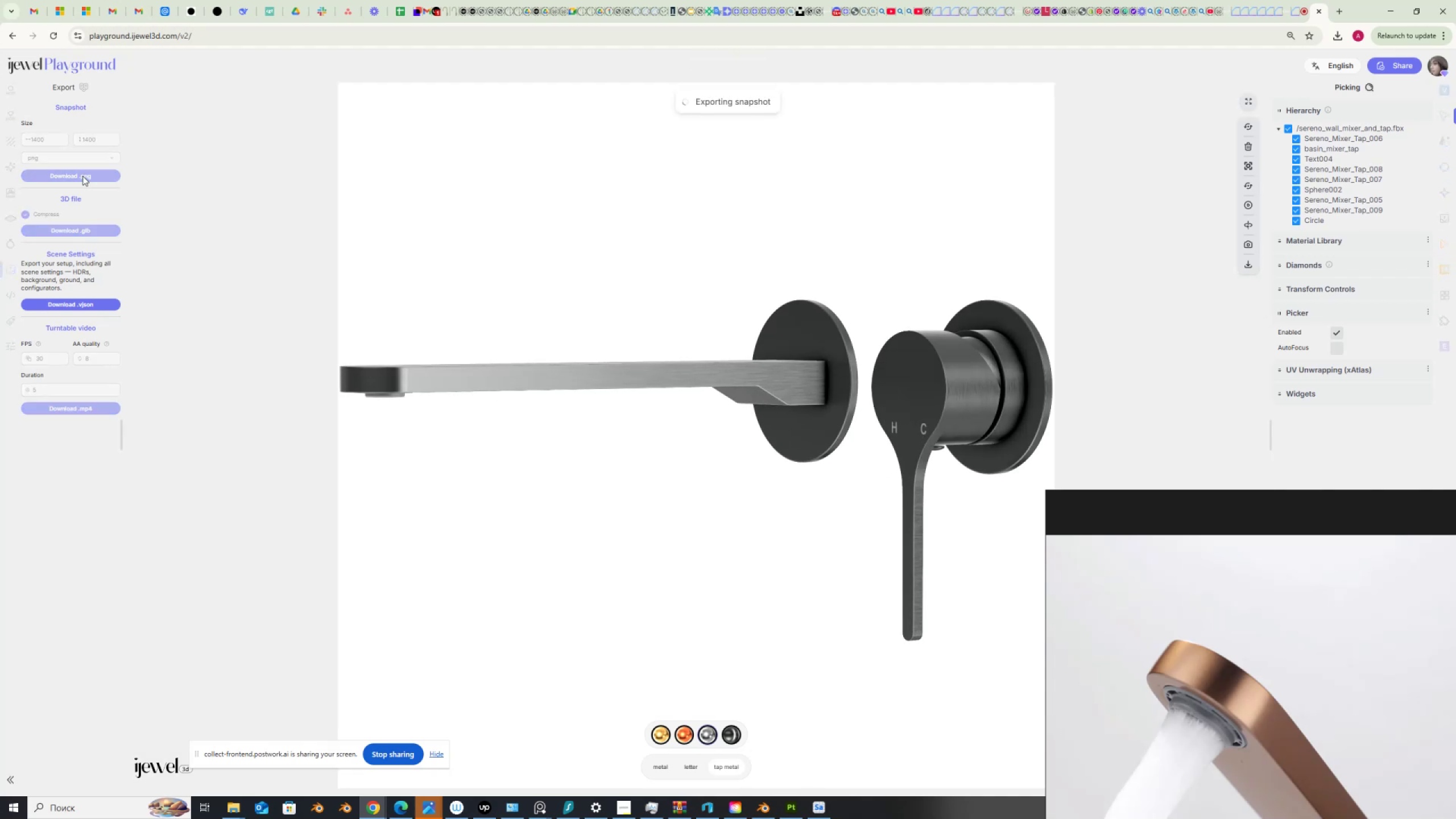 
left_click([805, 400])
 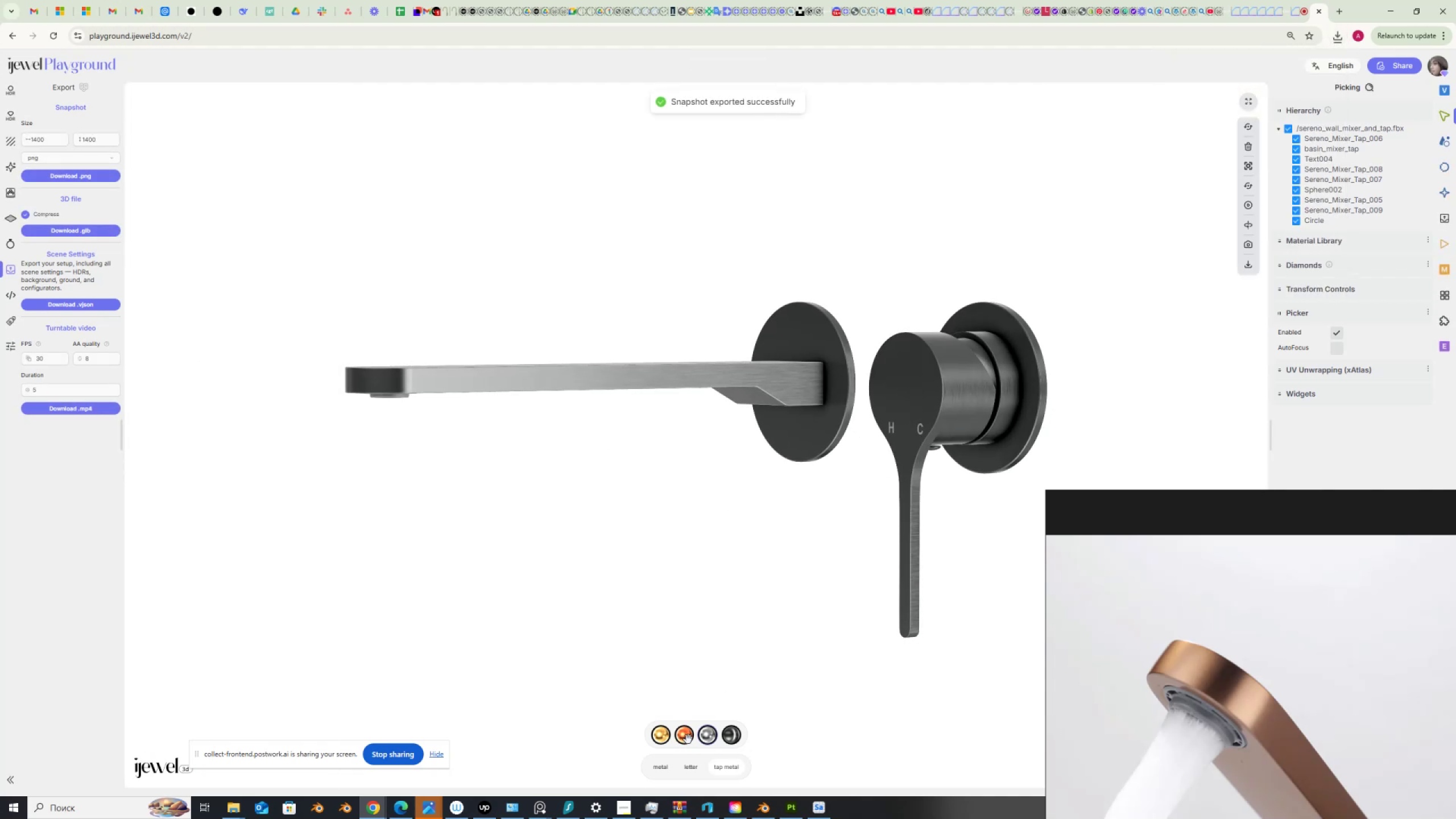 
mouse_move([656, 736])
 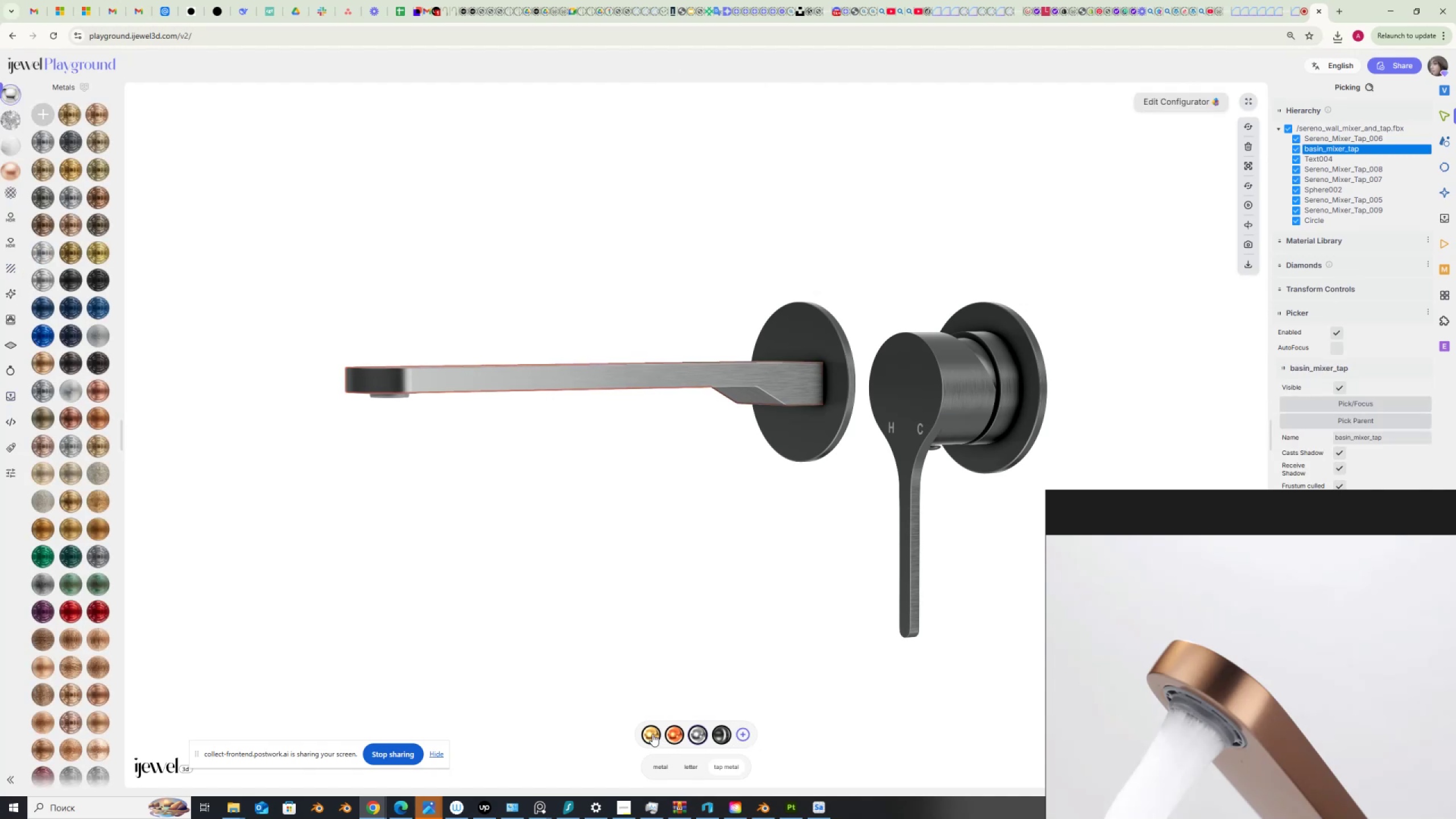 
left_click([652, 734])
 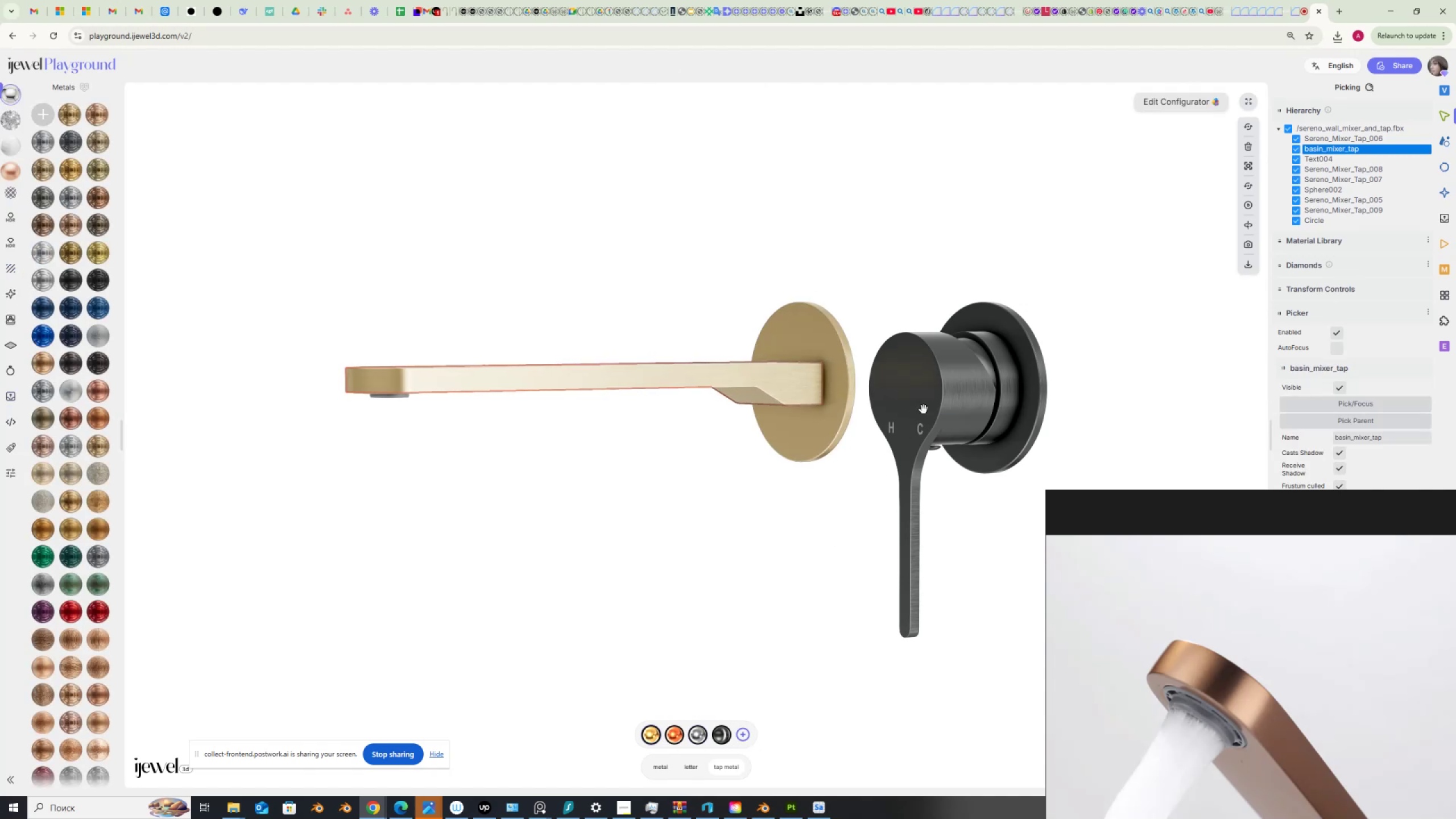 
left_click([930, 399])
 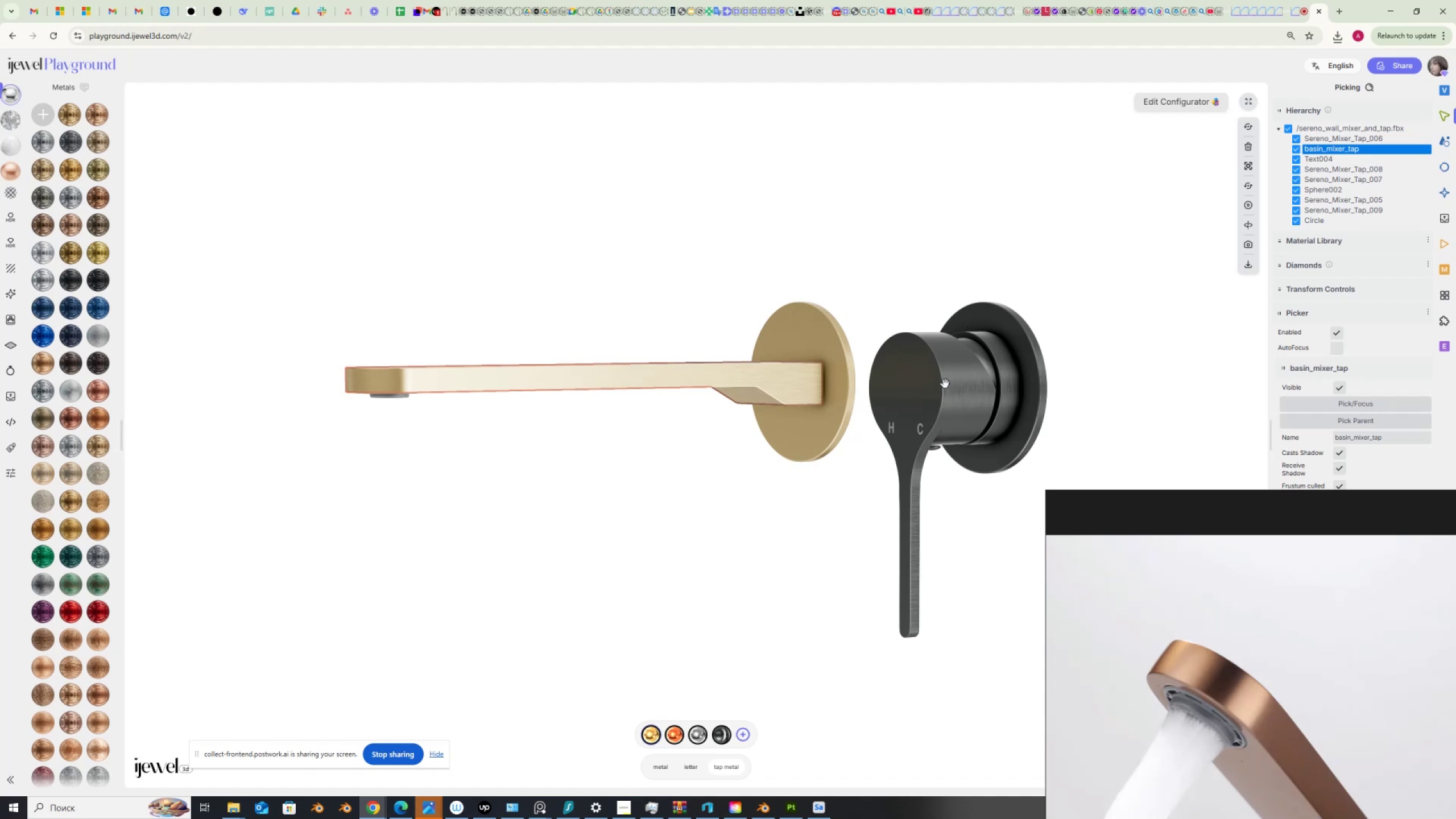 
wait(7.28)
 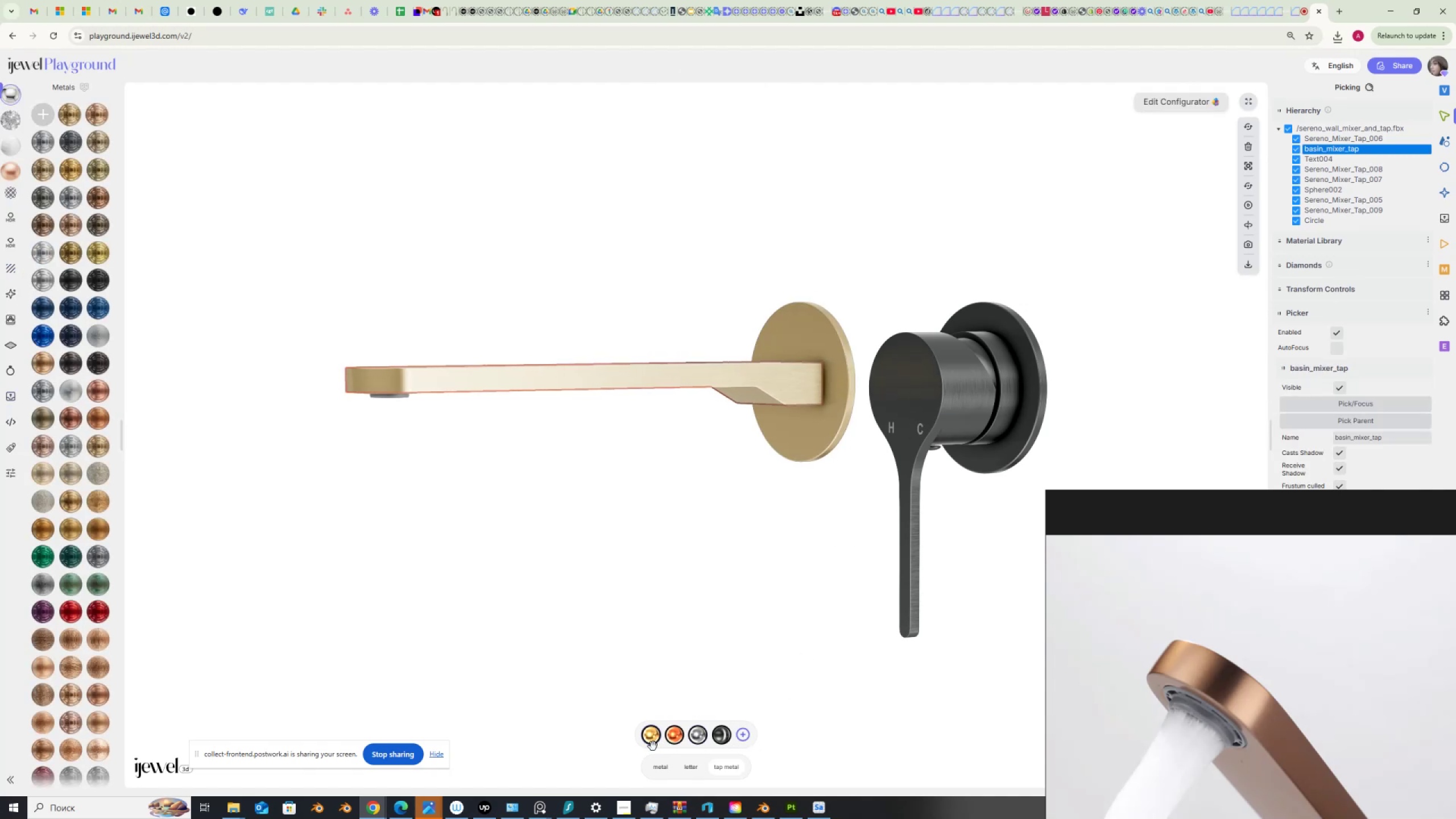 
left_click([649, 731])
 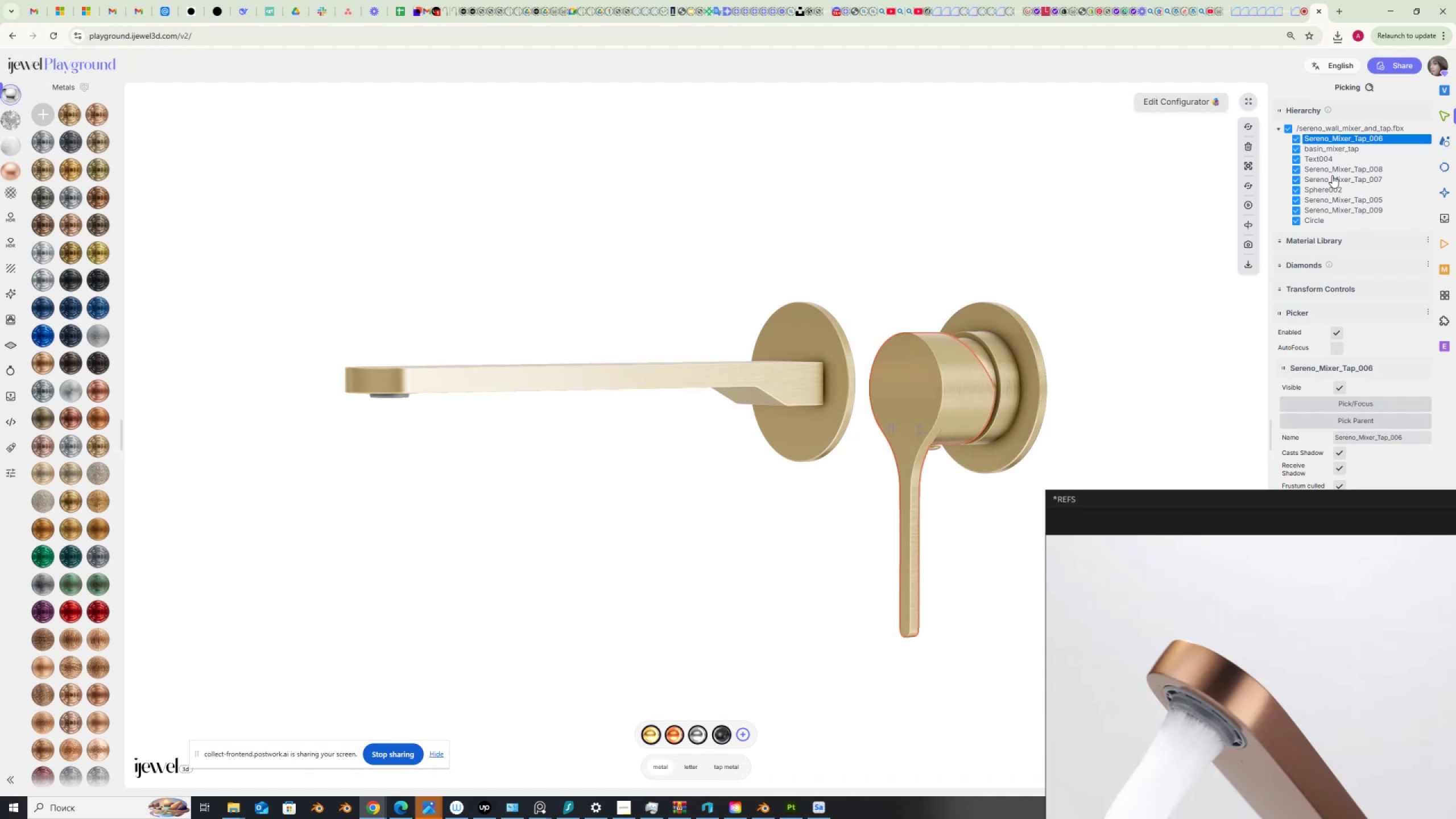 
left_click([1318, 159])
 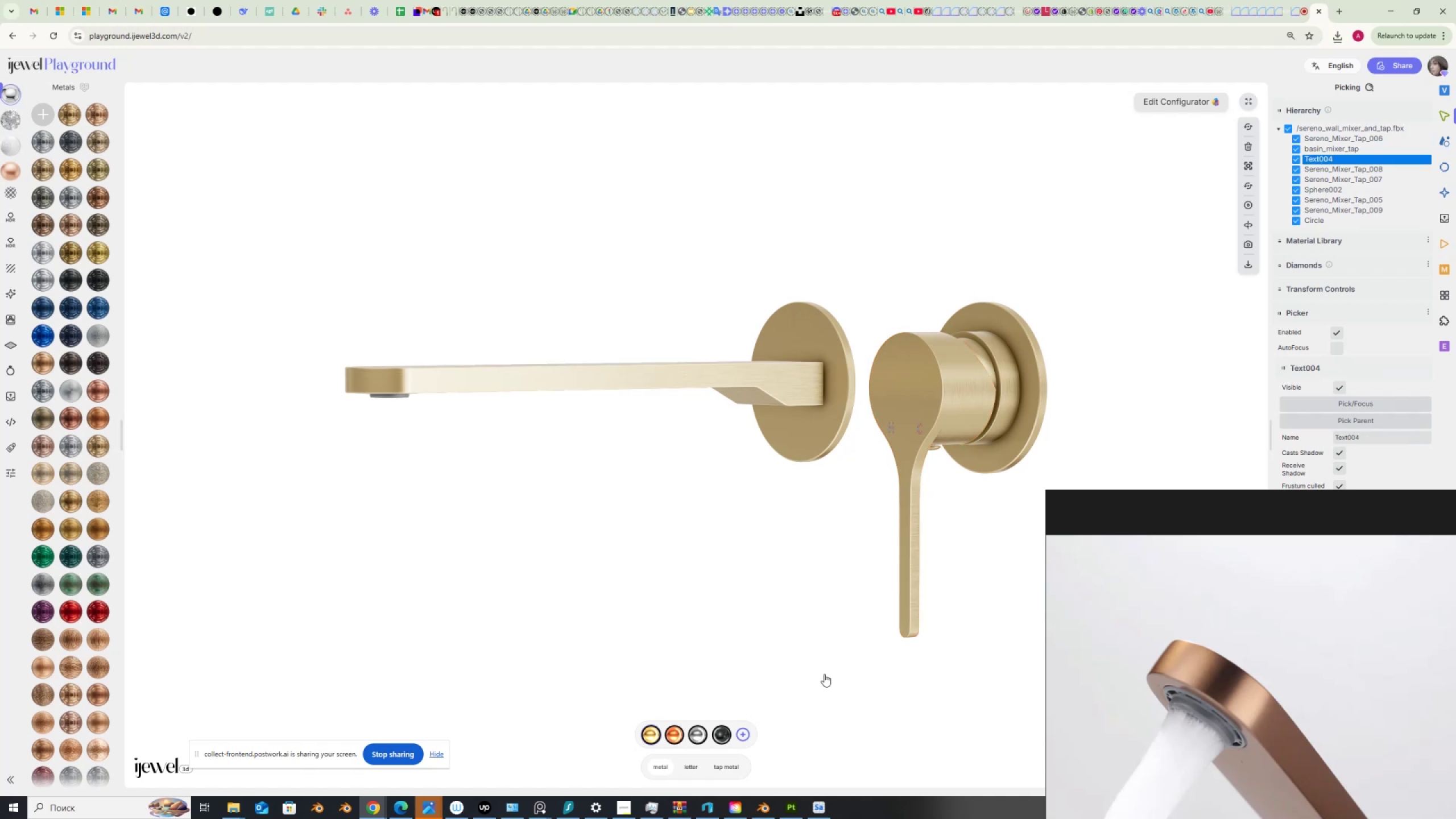 
wait(7.32)
 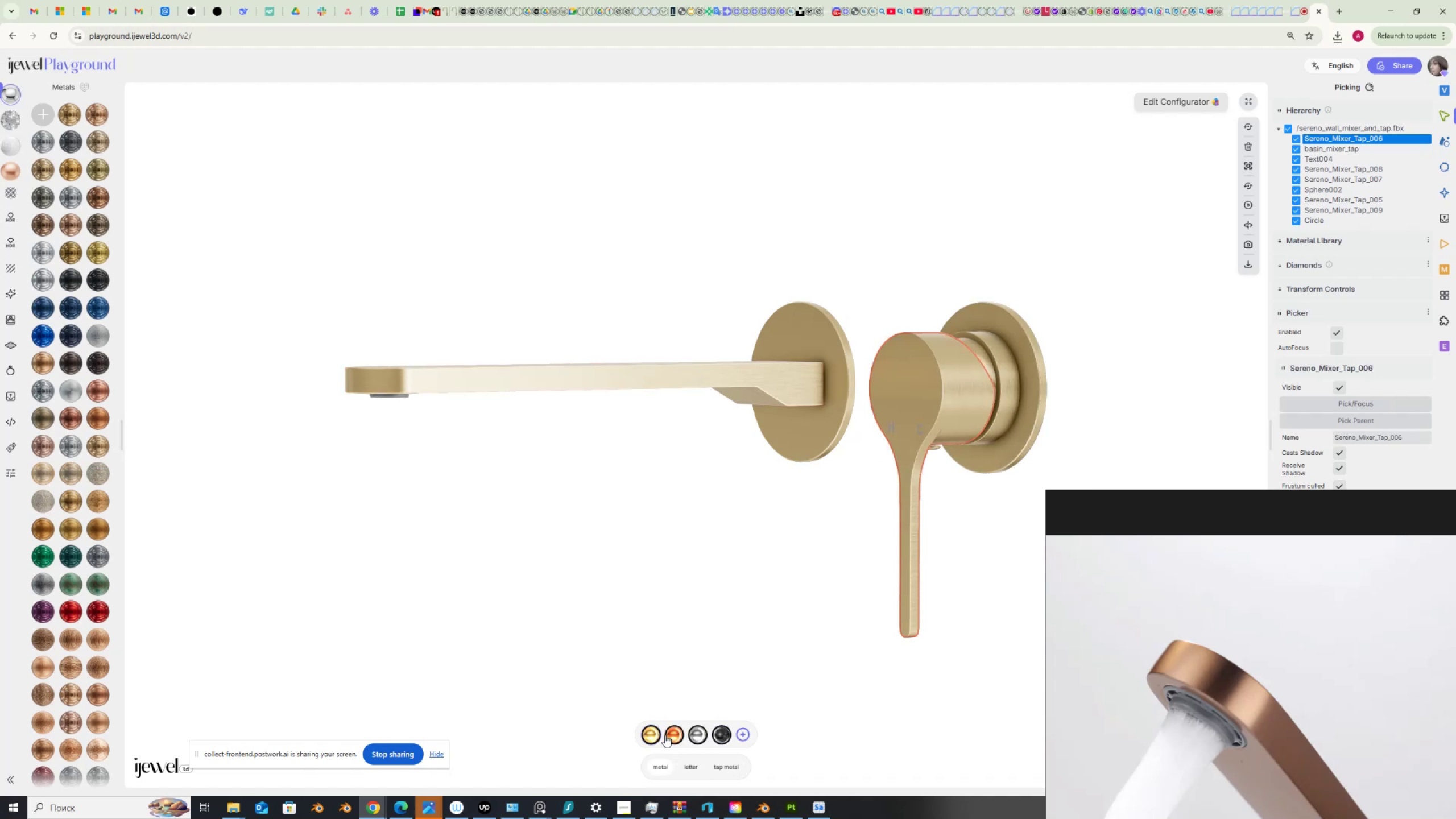 
left_click([653, 733])
 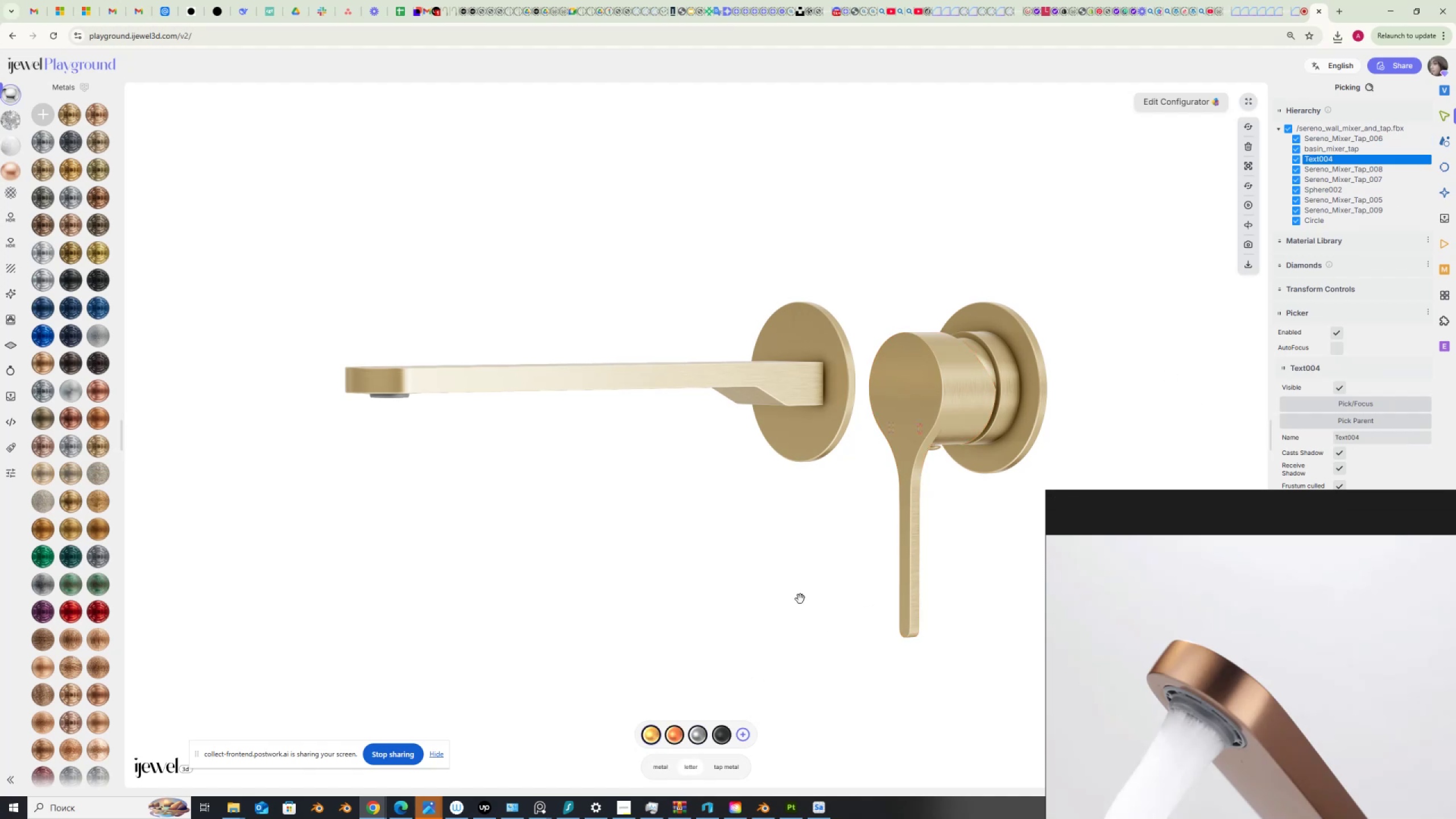 
left_click([800, 596])
 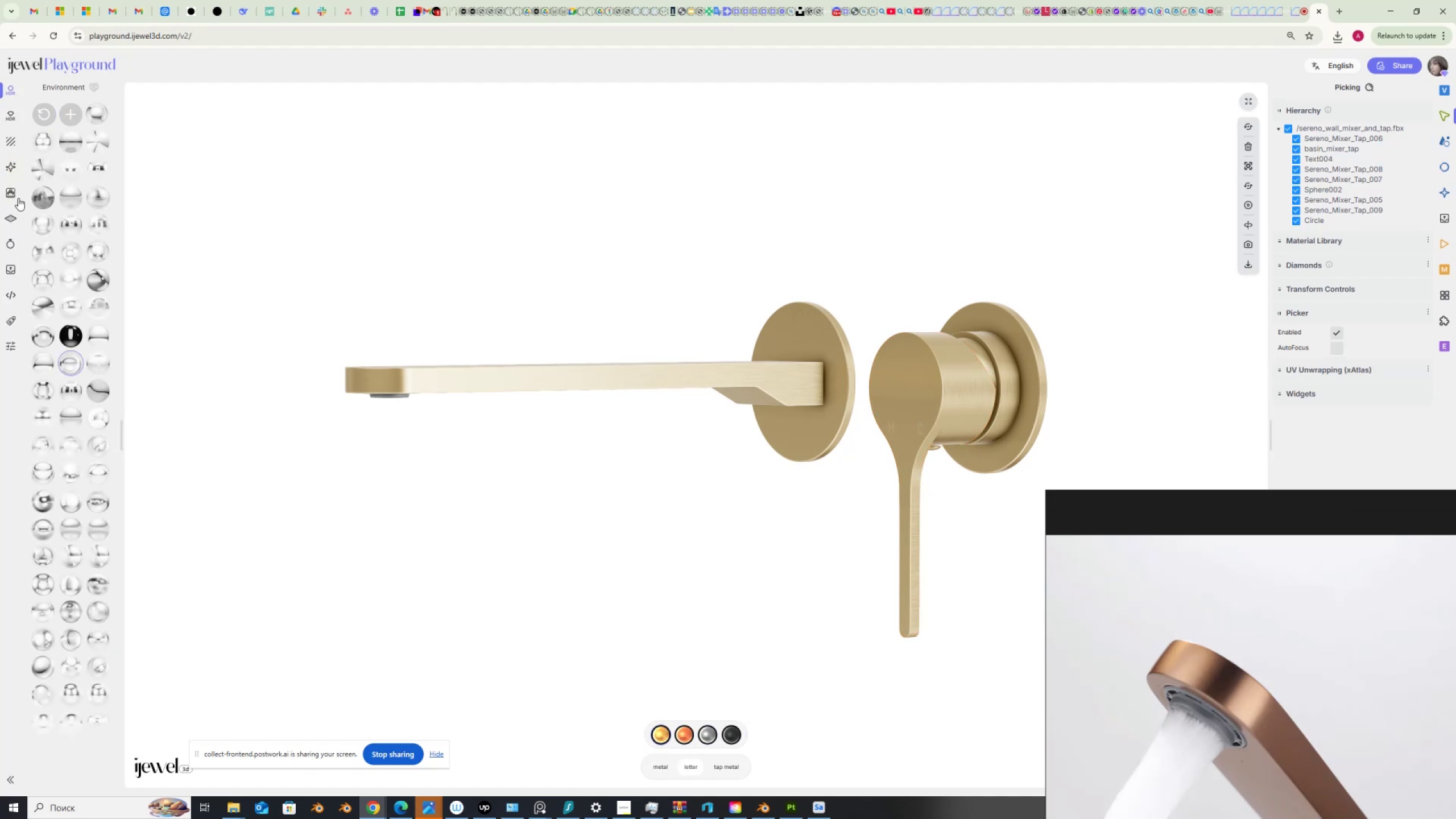 
left_click([7, 270])
 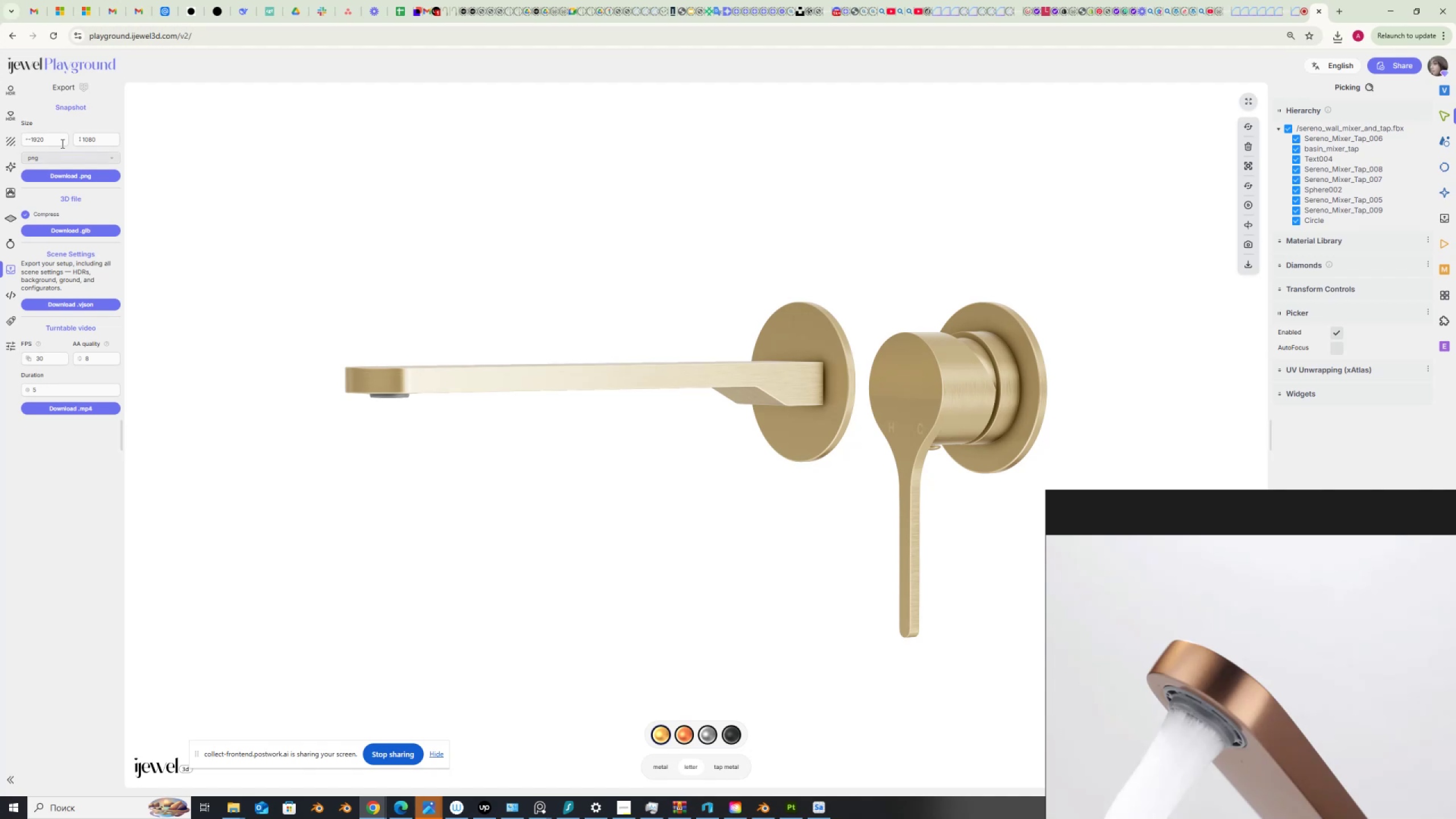 
left_click_drag(start_coordinate=[59, 142], to_coordinate=[9, 138])
 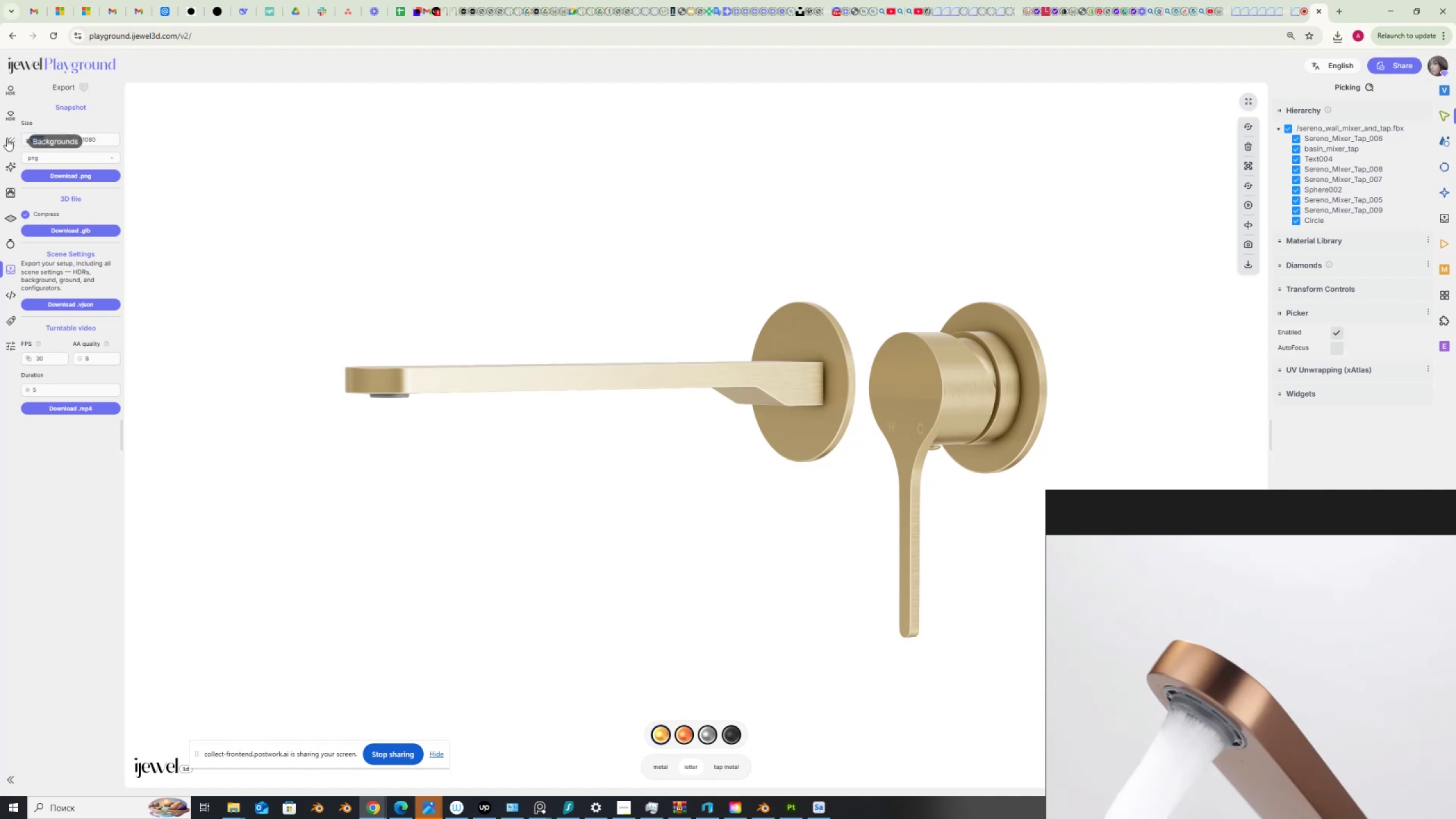 
key(Numpad1)
 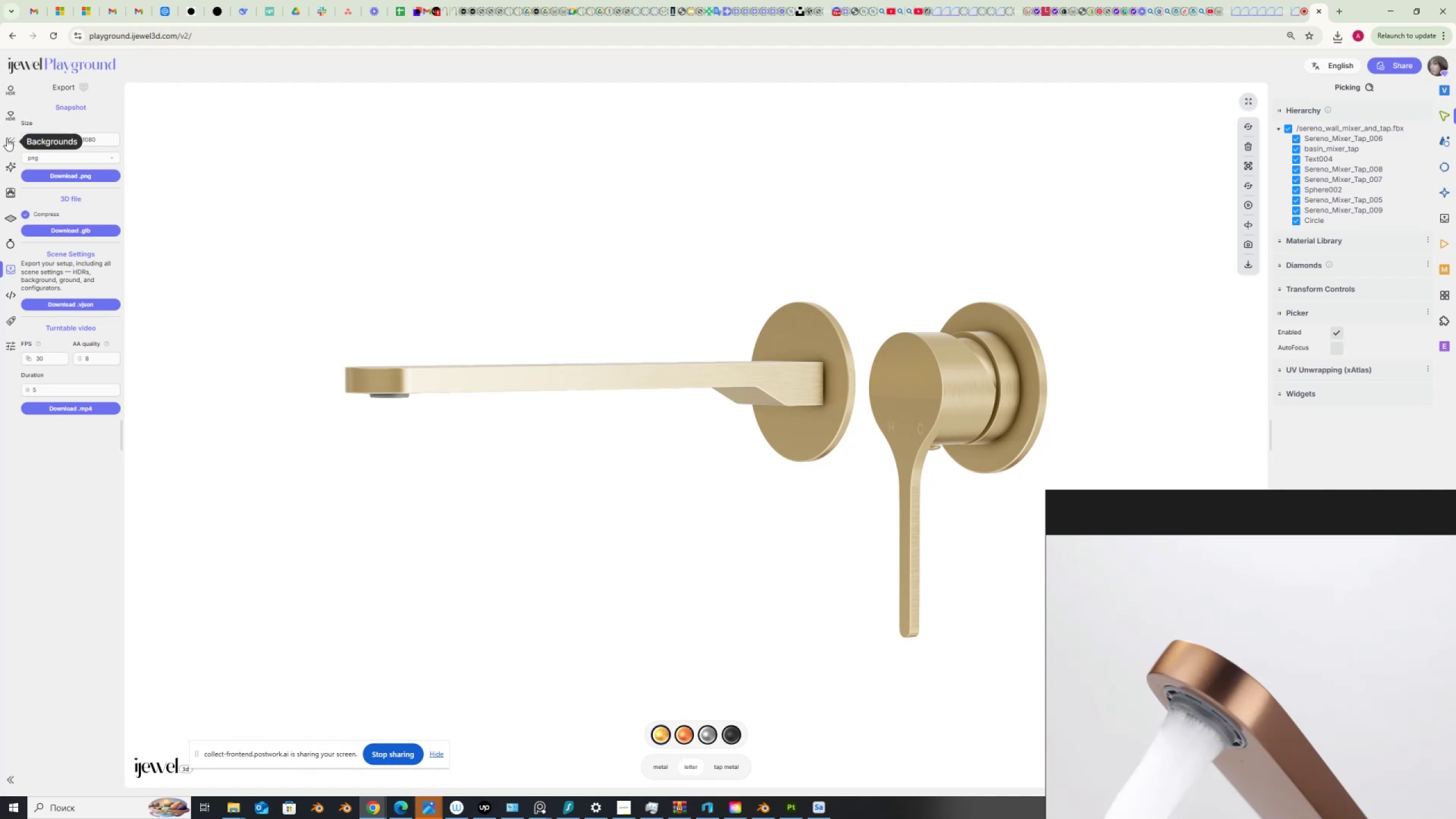 
key(Numpad4)
 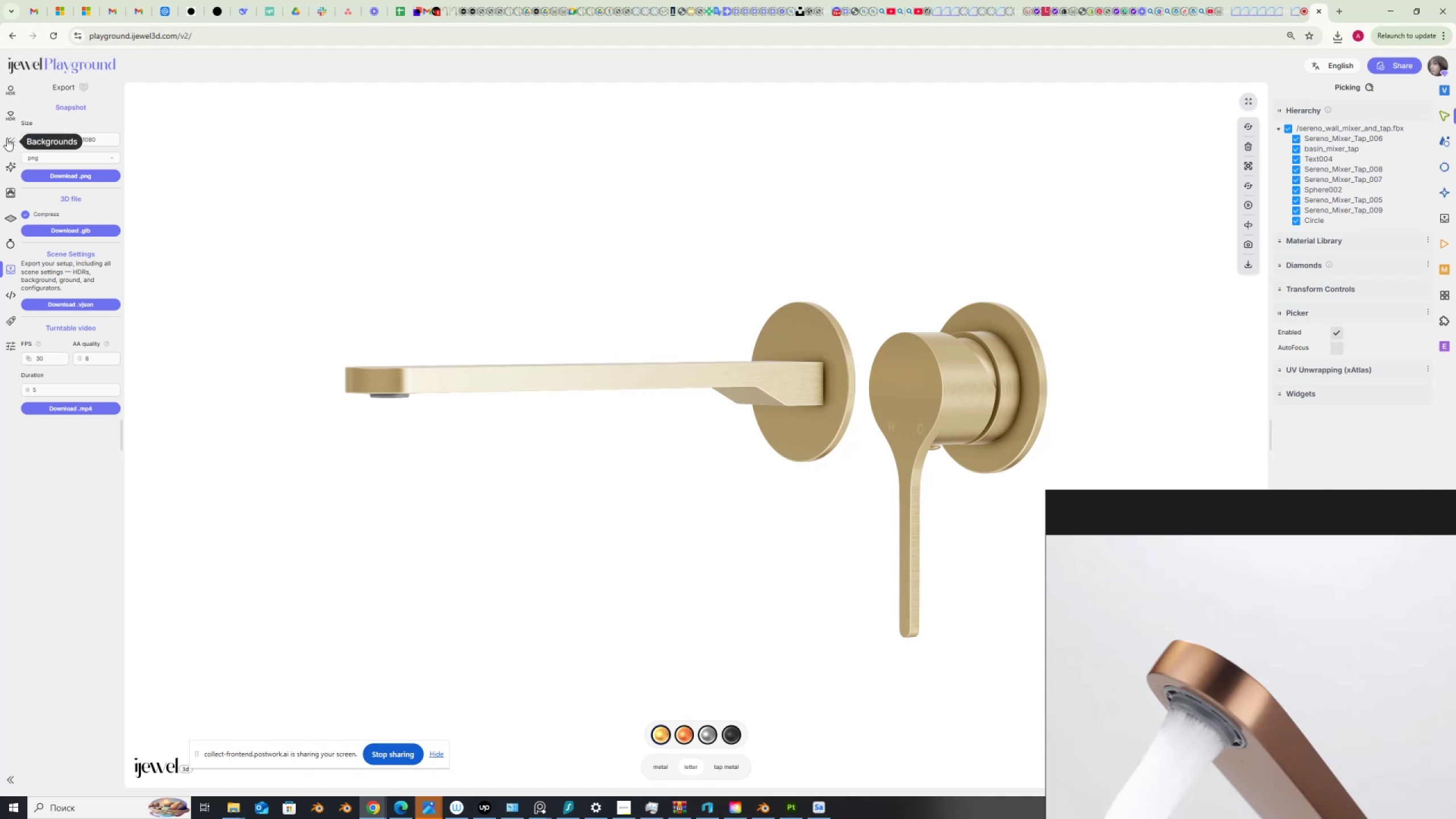 
key(Numpad0)
 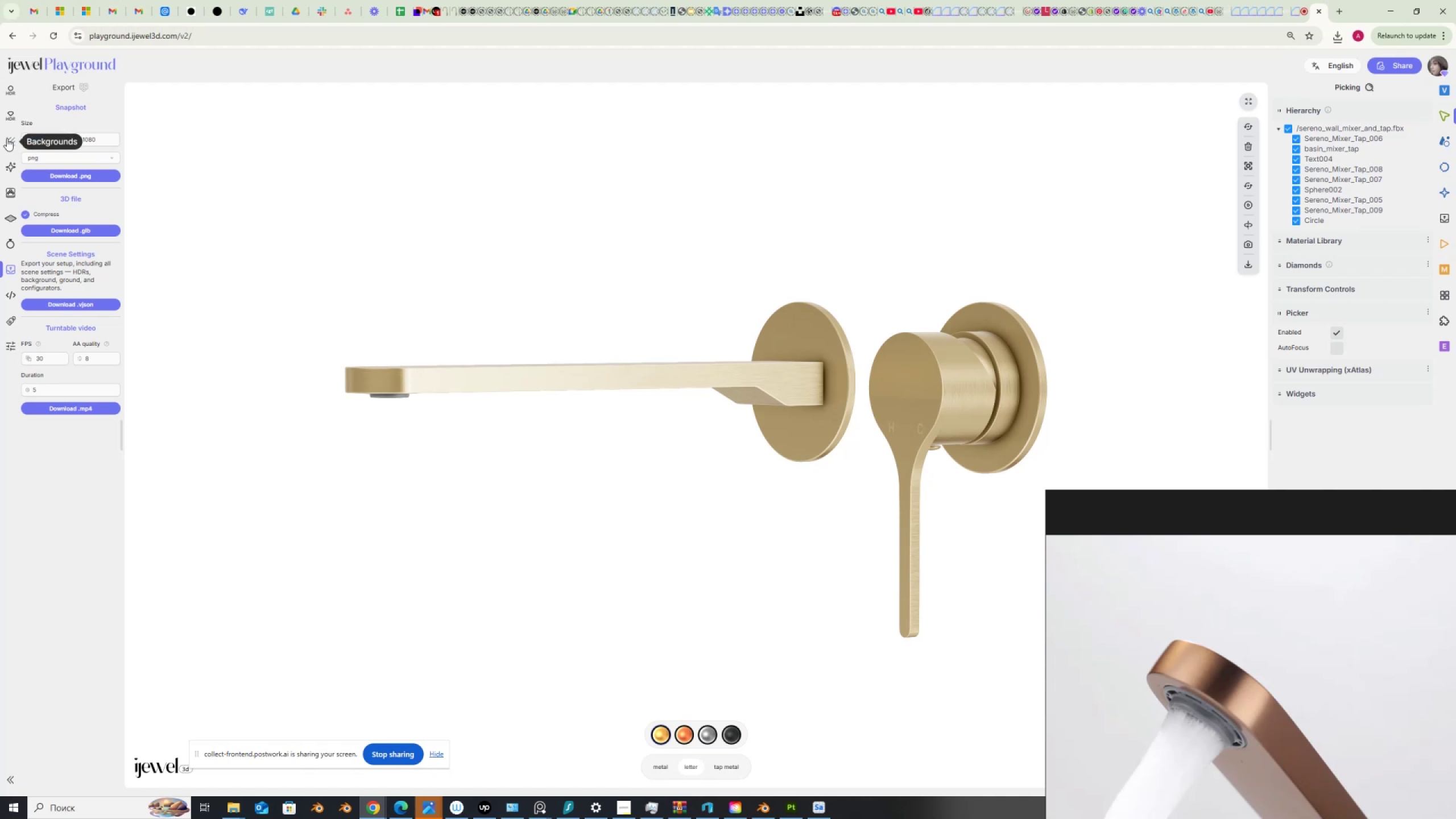 
key(Numpad0)
 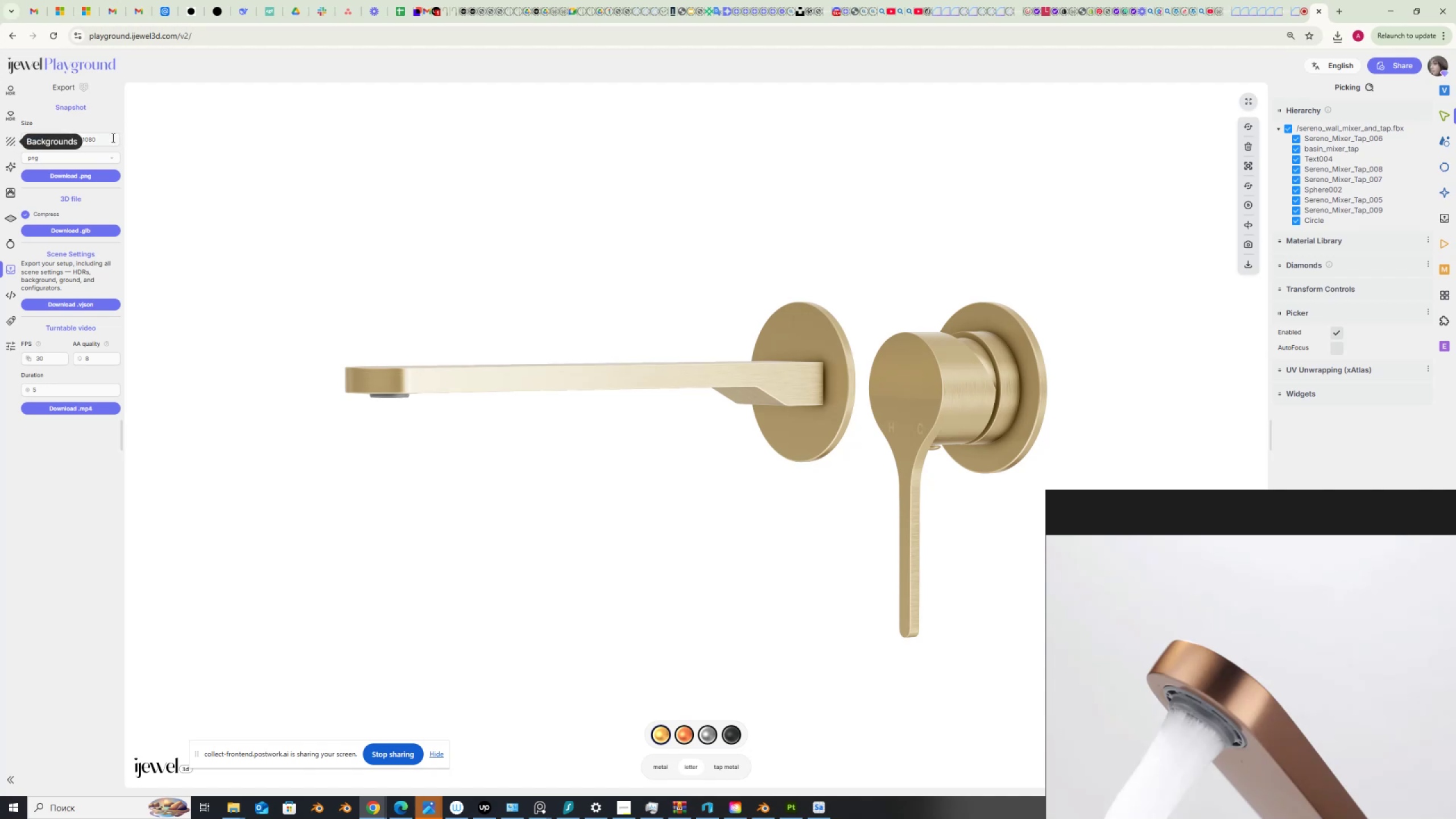 
left_click_drag(start_coordinate=[106, 134], to_coordinate=[53, 134])
 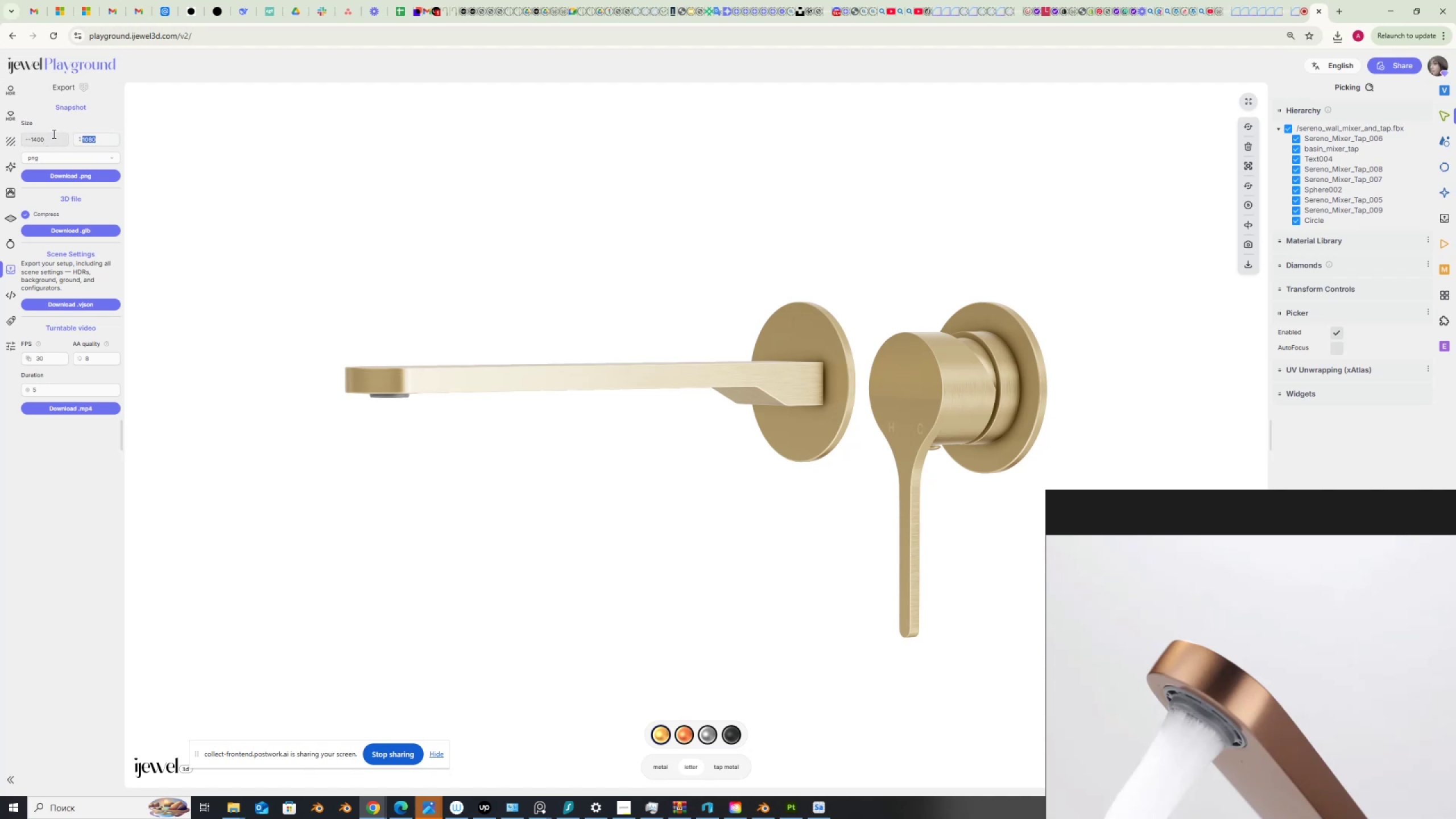 
key(Numpad1)
 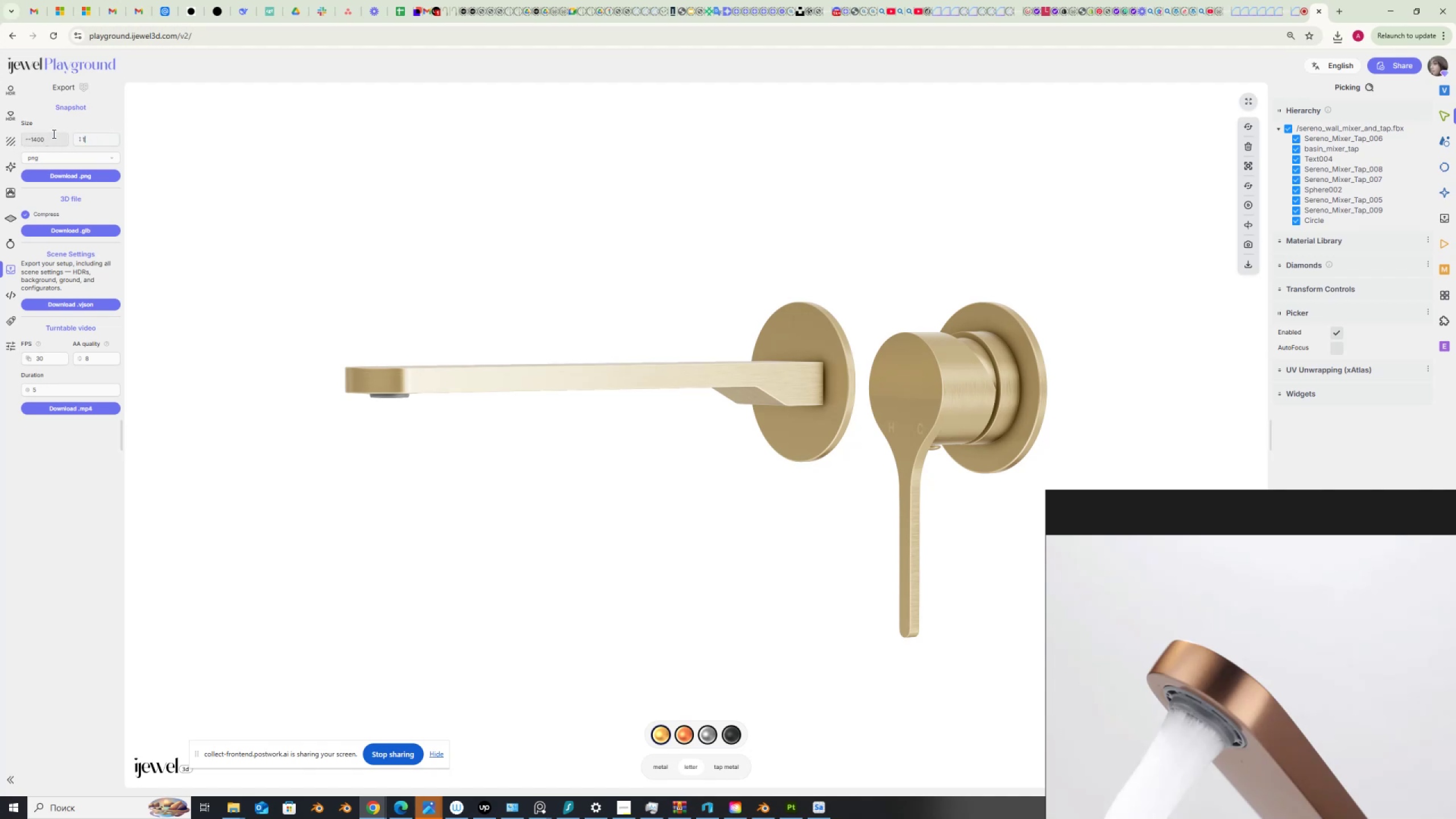 
key(Numpad4)
 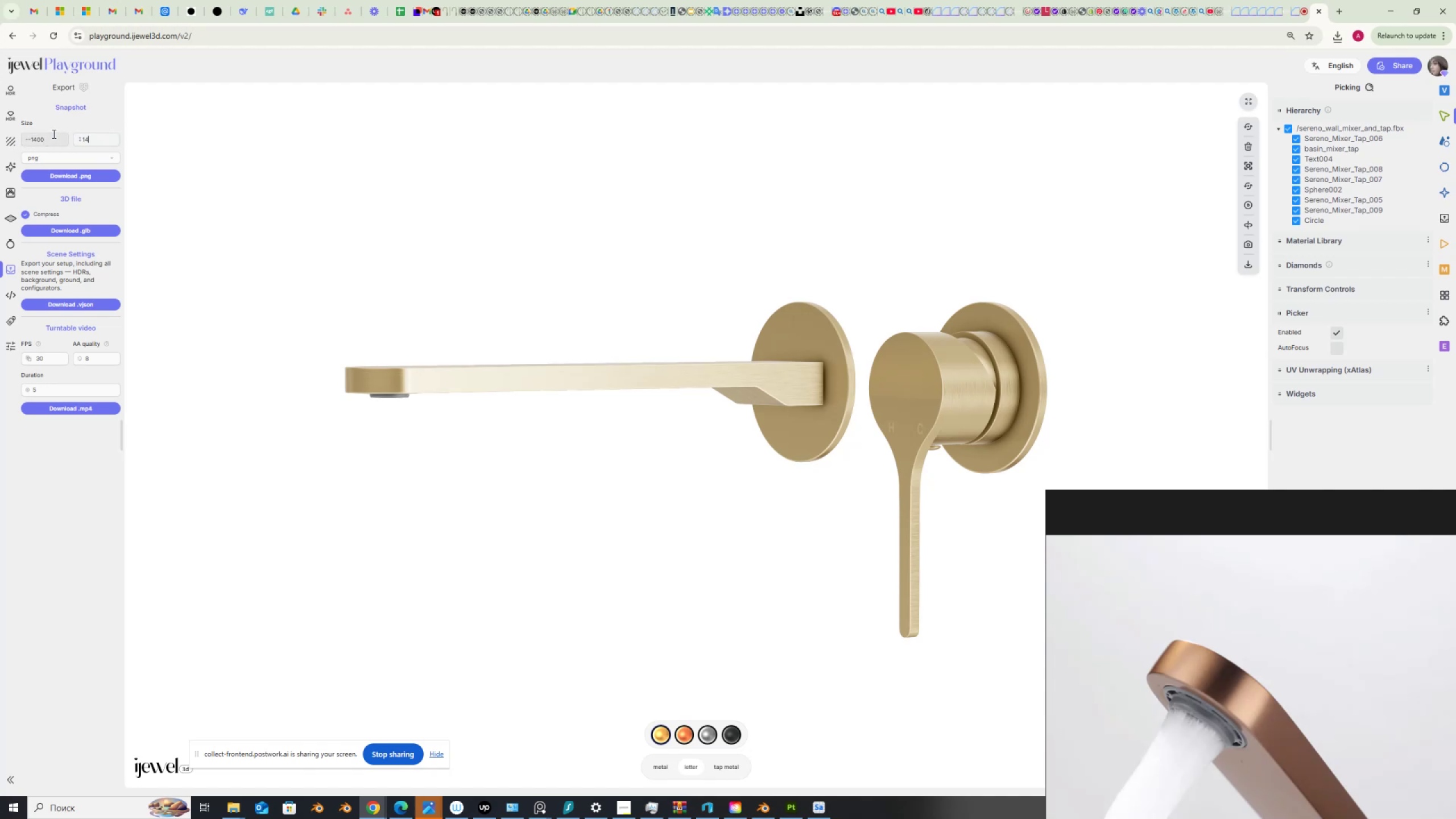 
key(Numpad0)
 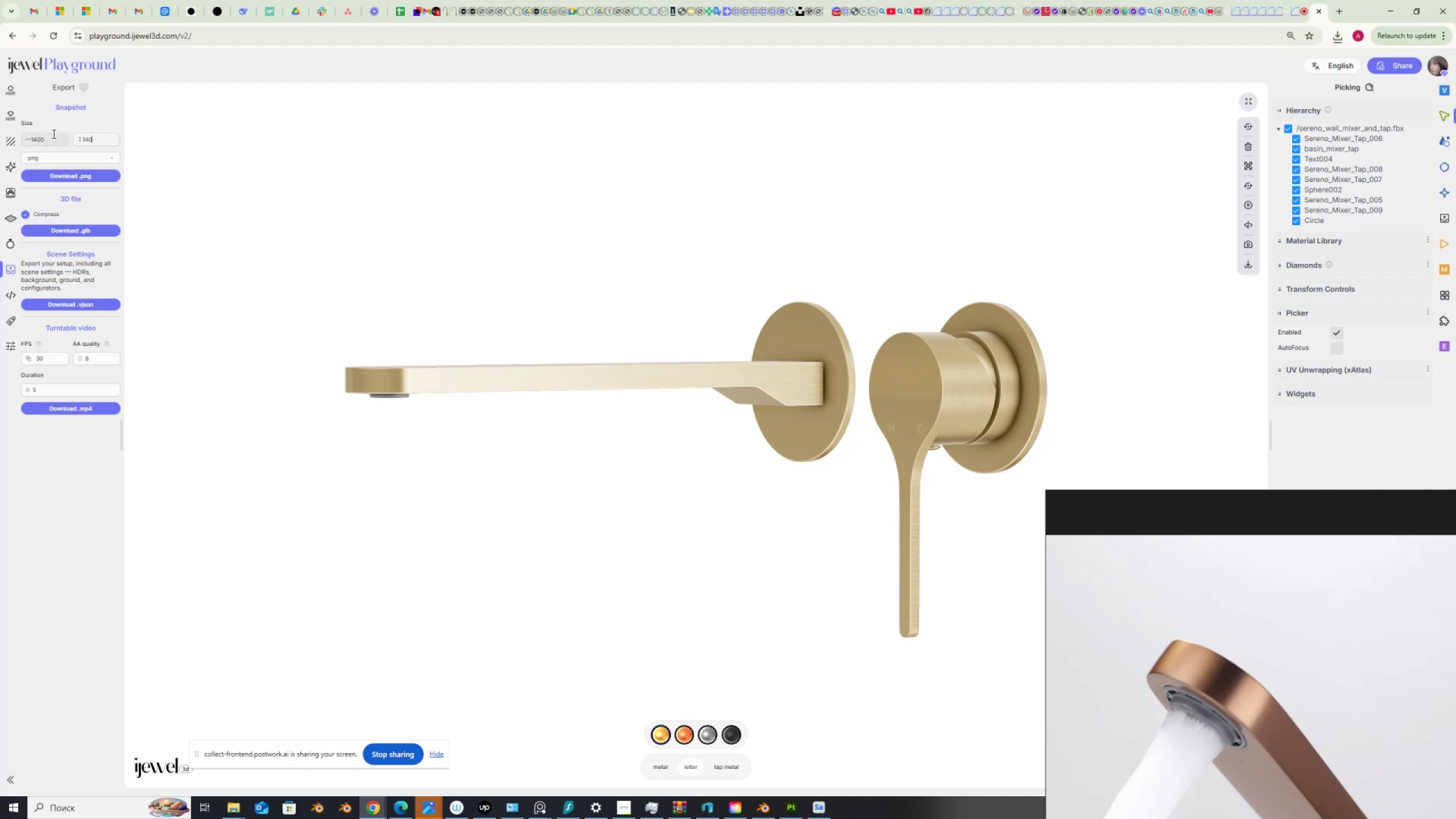 
key(Numpad0)
 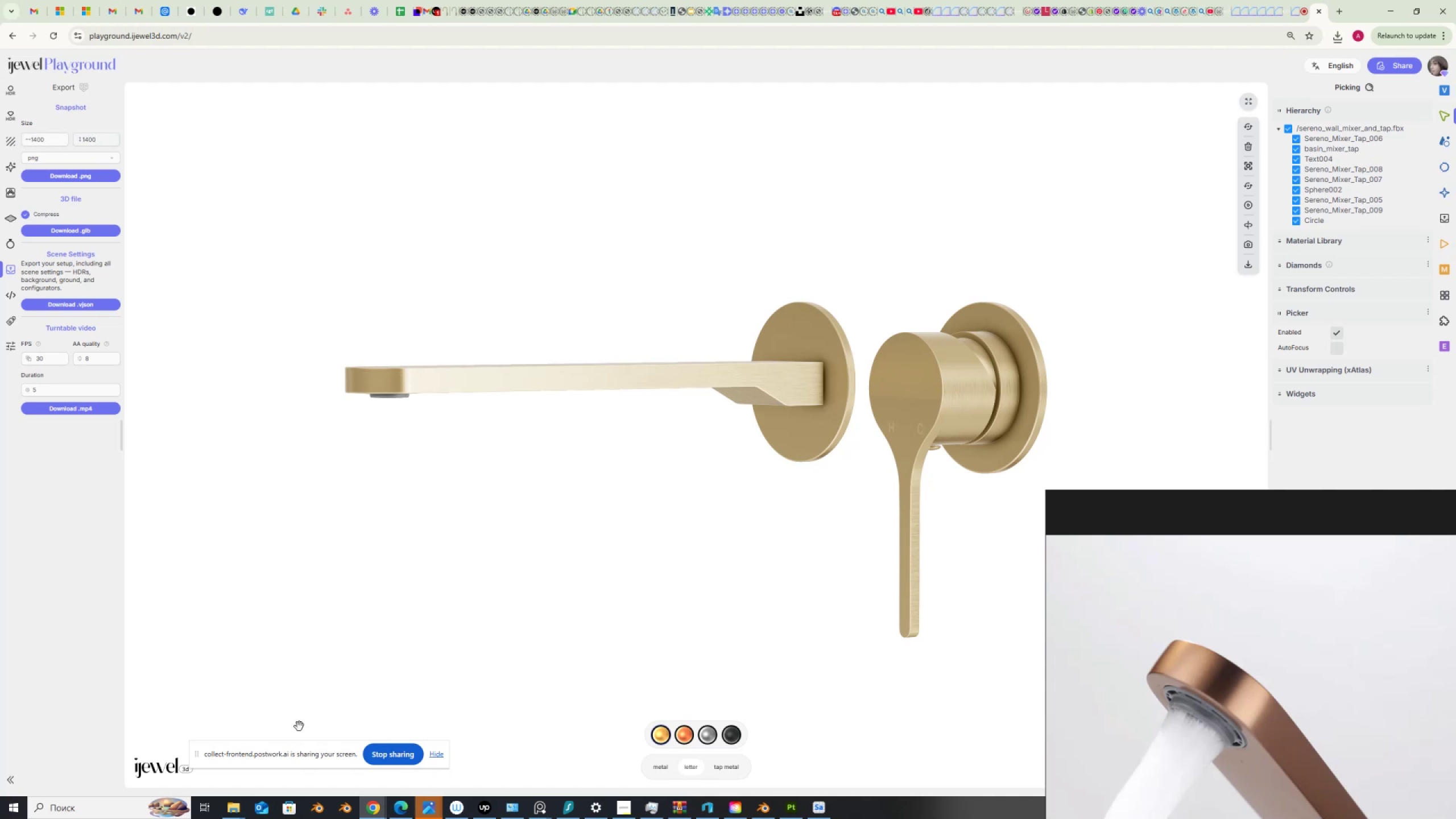 
mouse_move([378, 806])
 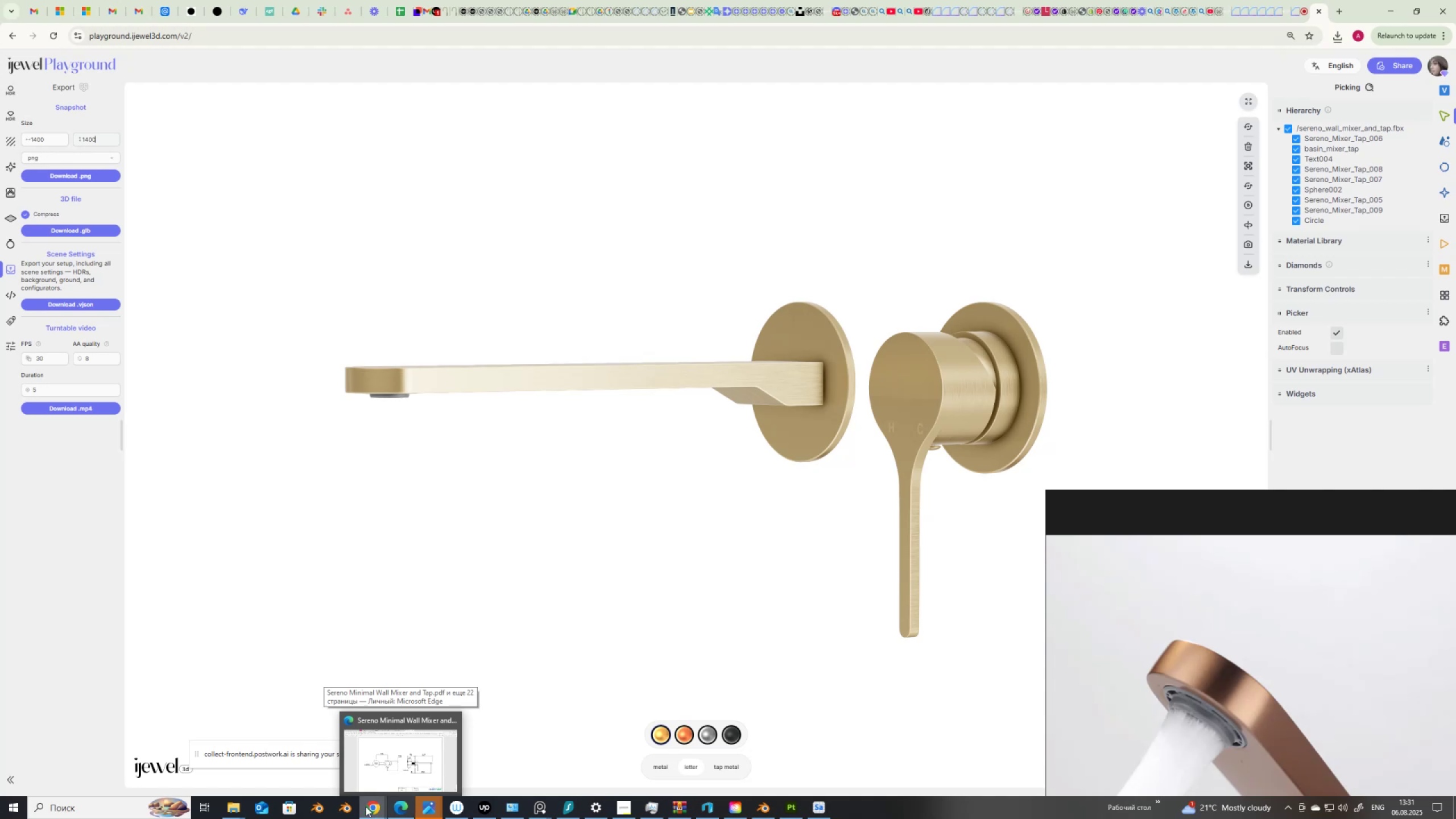 
mouse_move([340, 808])
 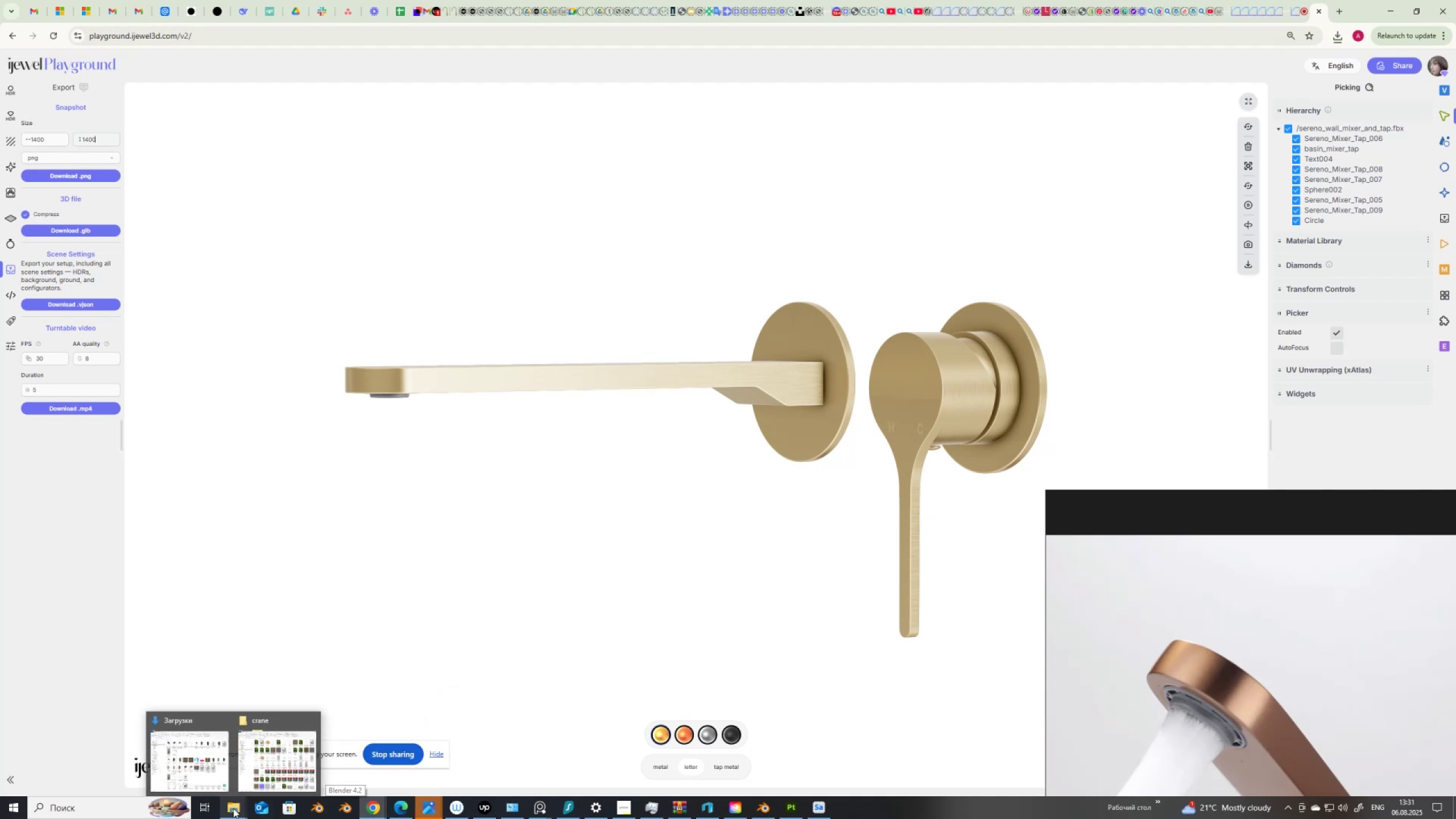 
left_click([233, 808])
 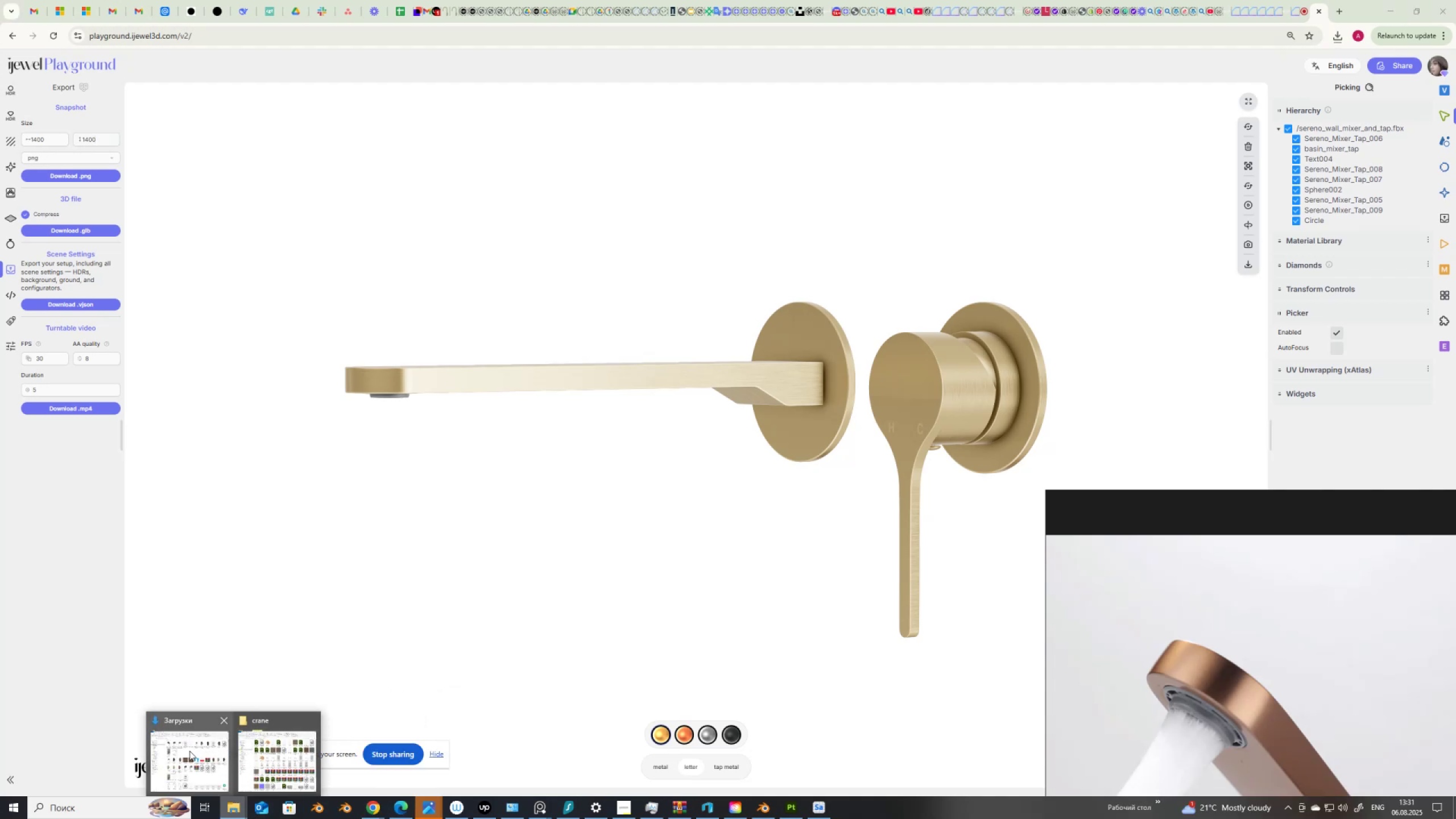 
left_click([189, 751])
 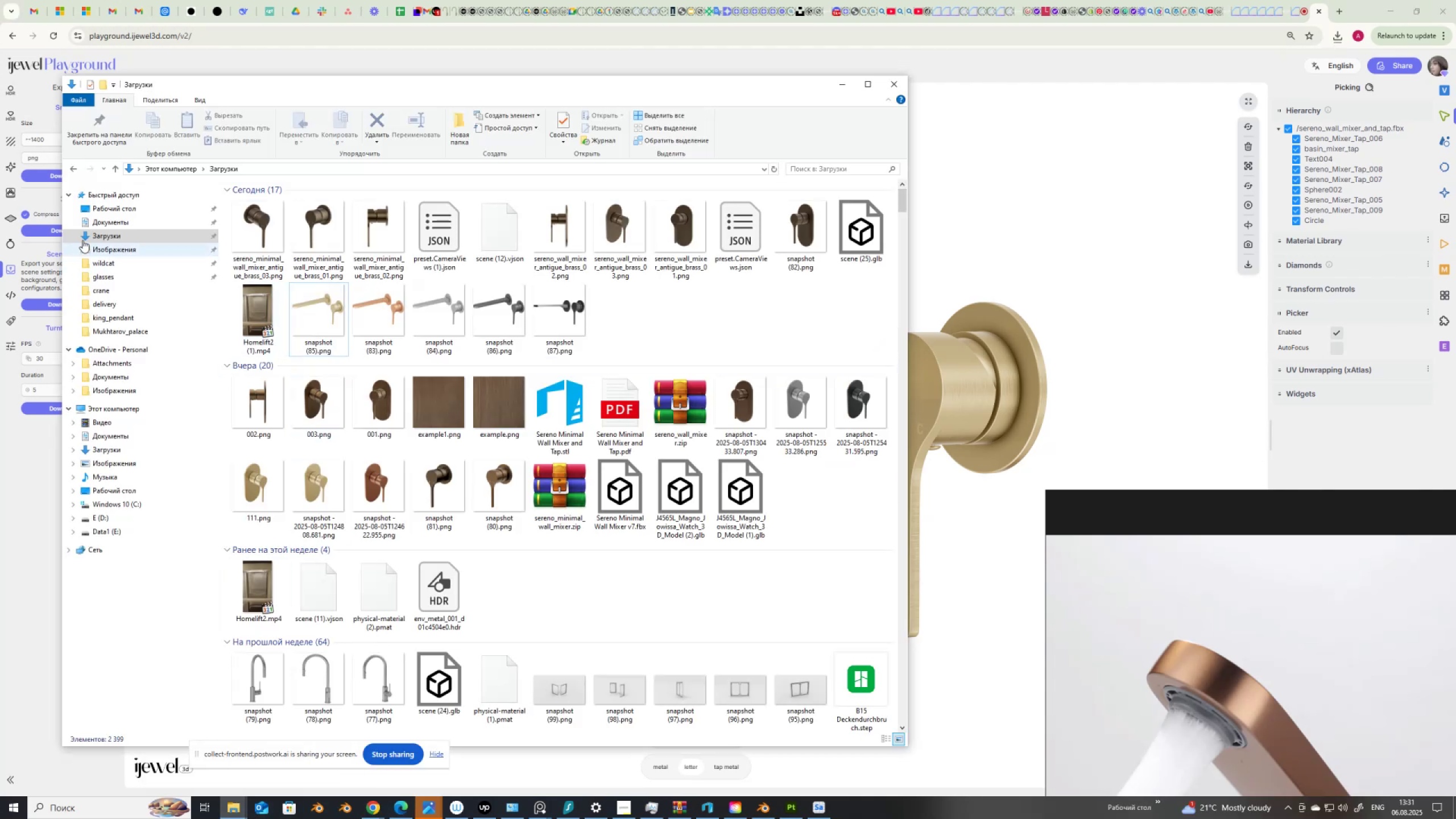 
left_click([103, 233])
 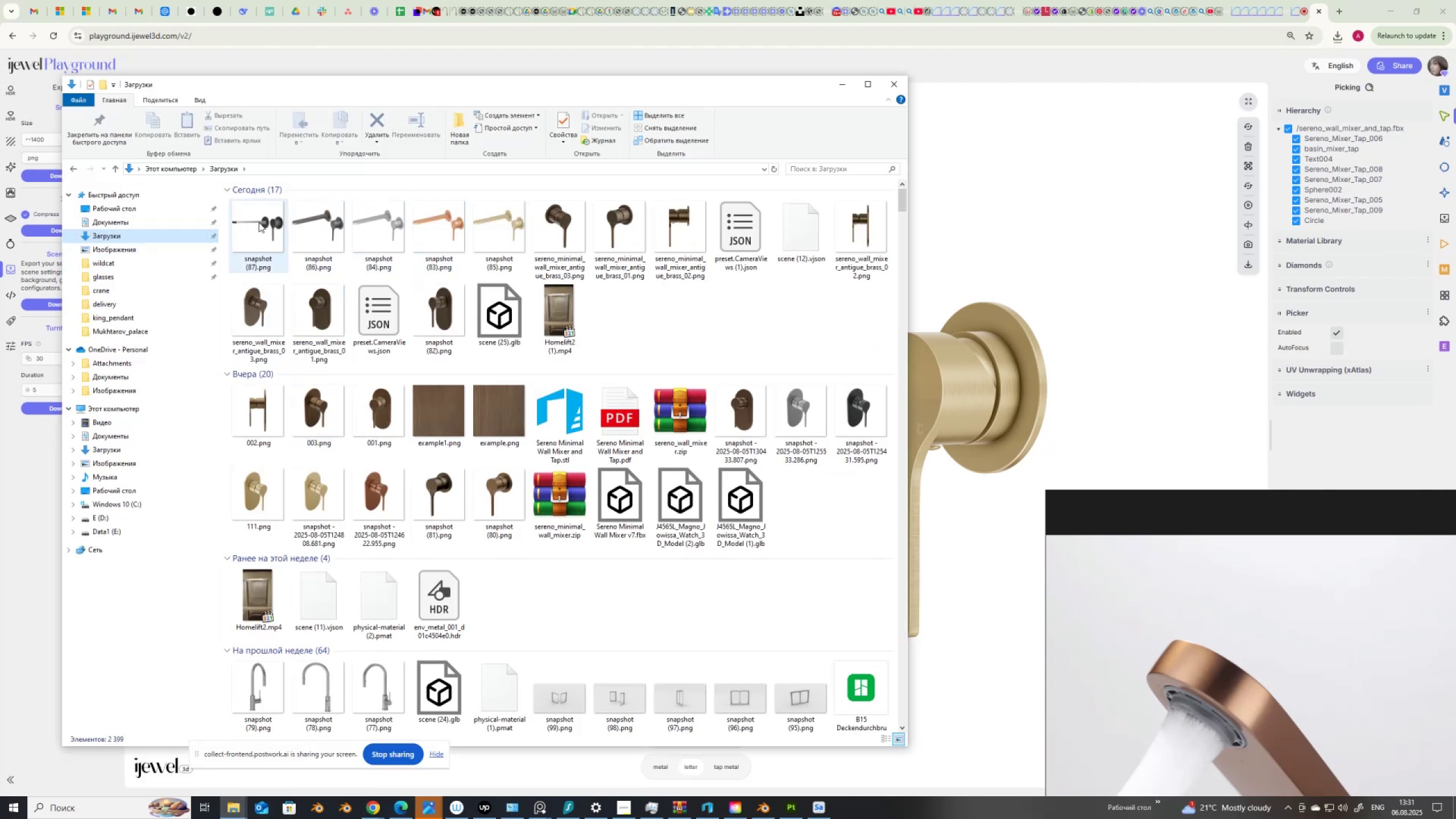 
double_click([258, 222])
 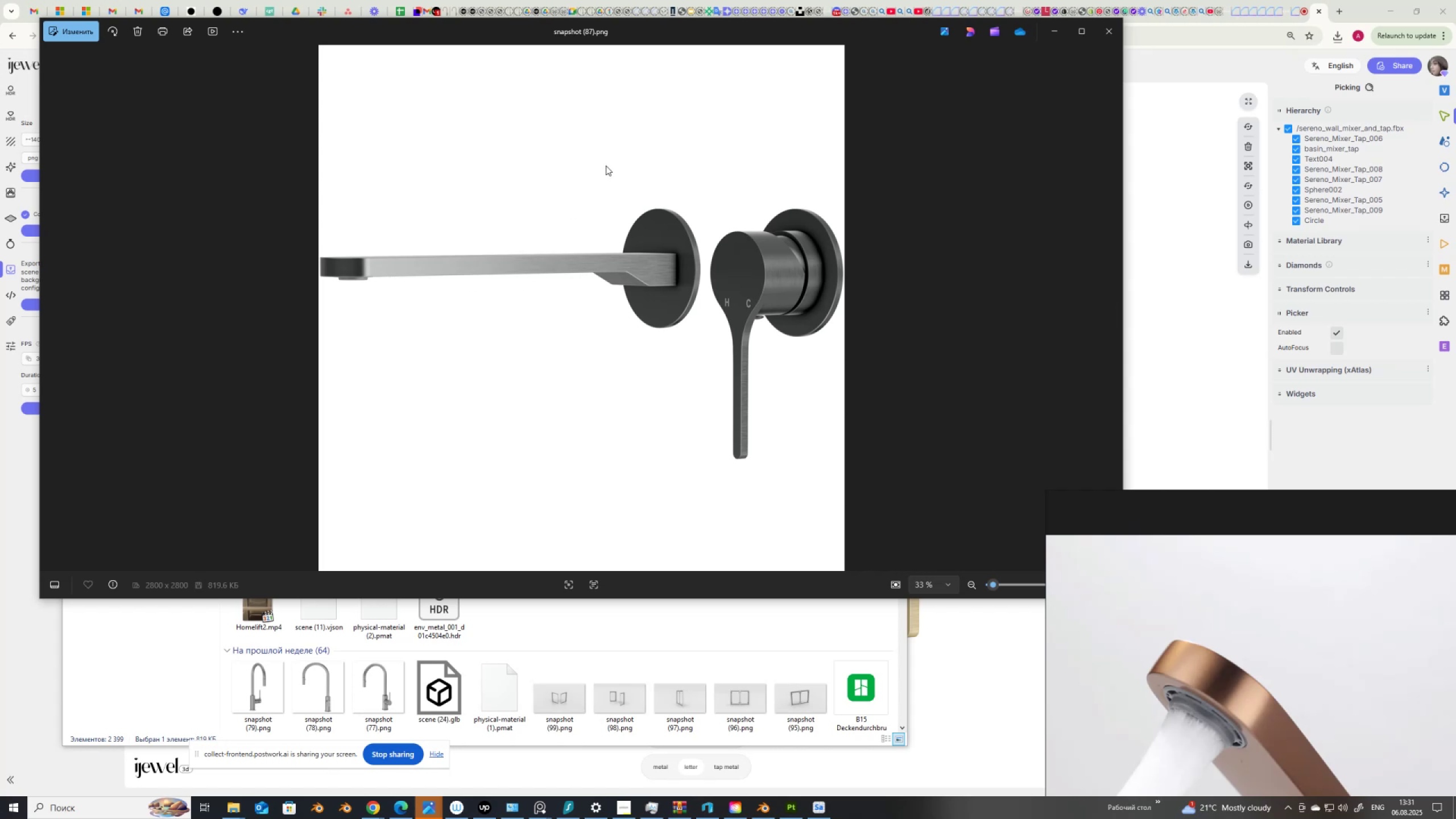 
wait(6.43)
 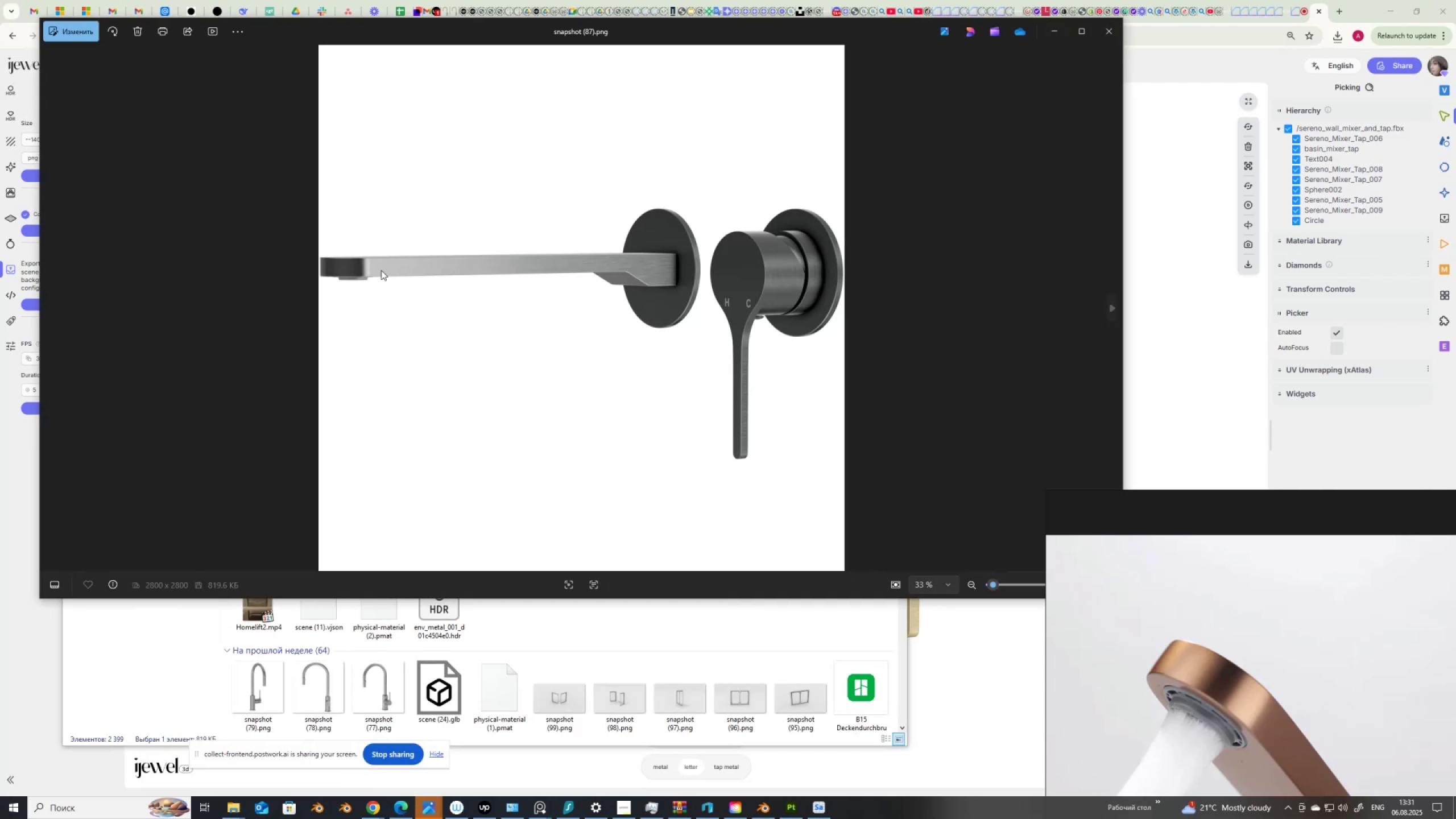 
left_click([1057, 31])
 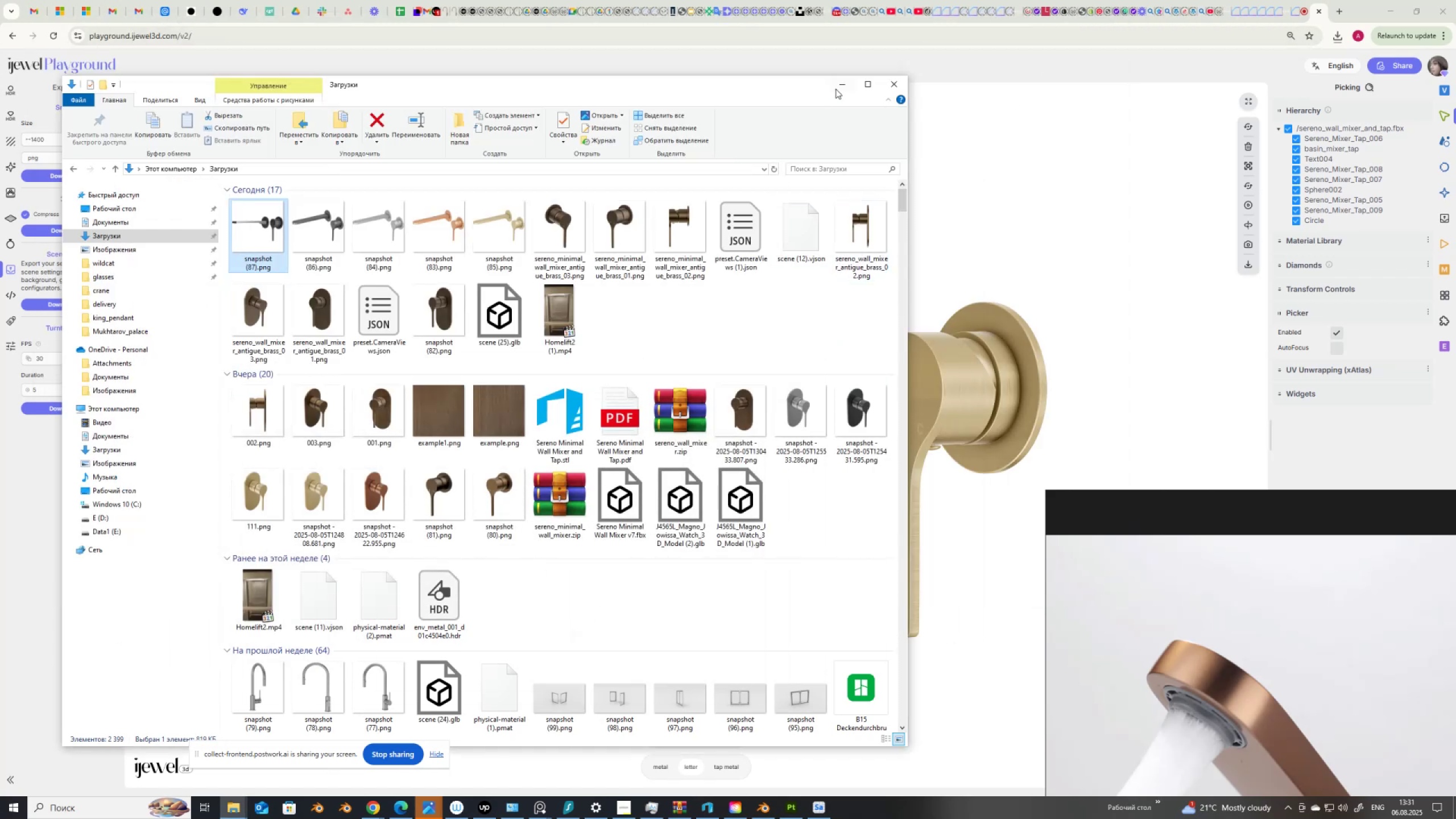 
left_click([842, 84])
 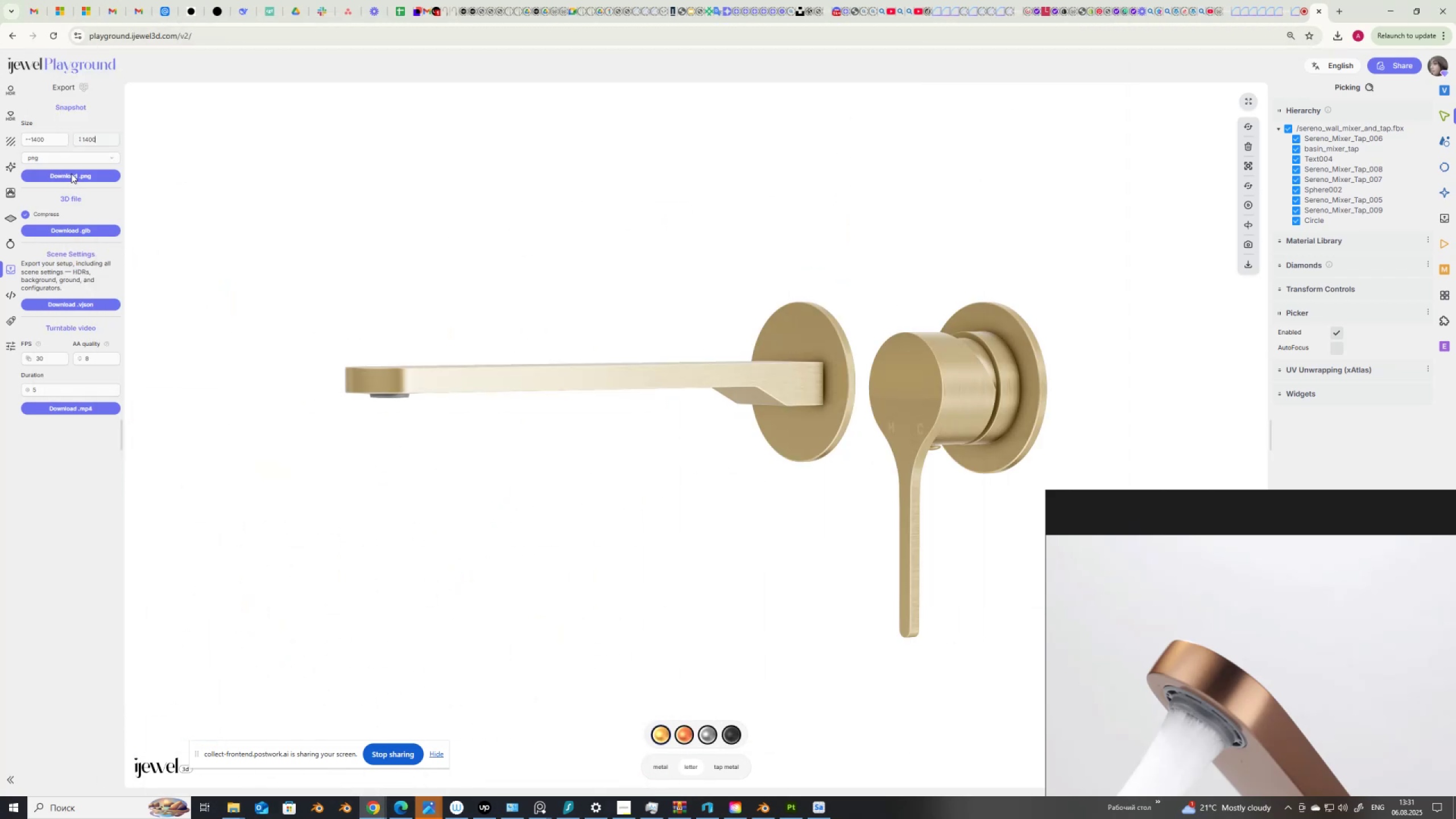 
left_click([71, 174])
 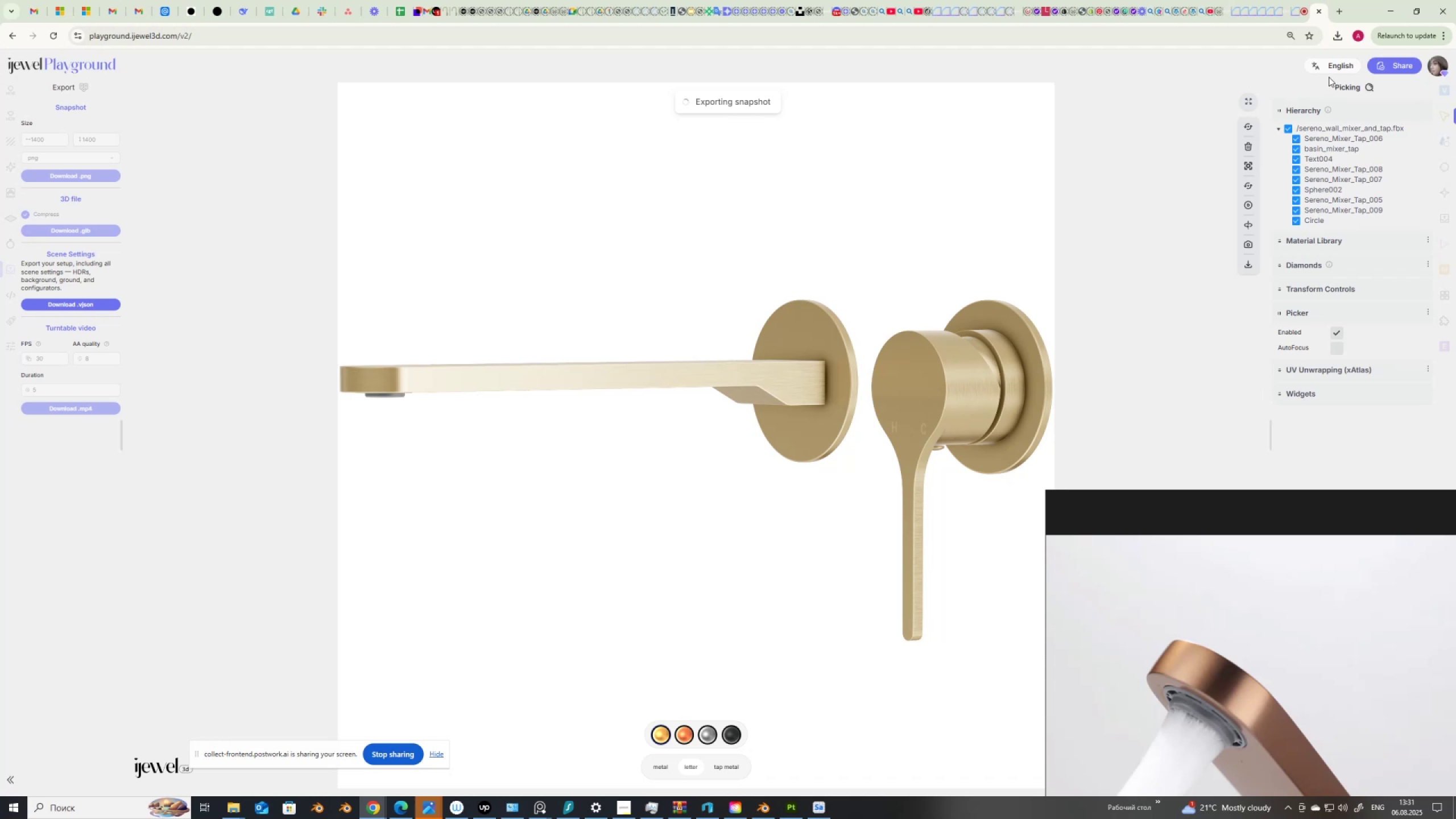 
wait(8.98)
 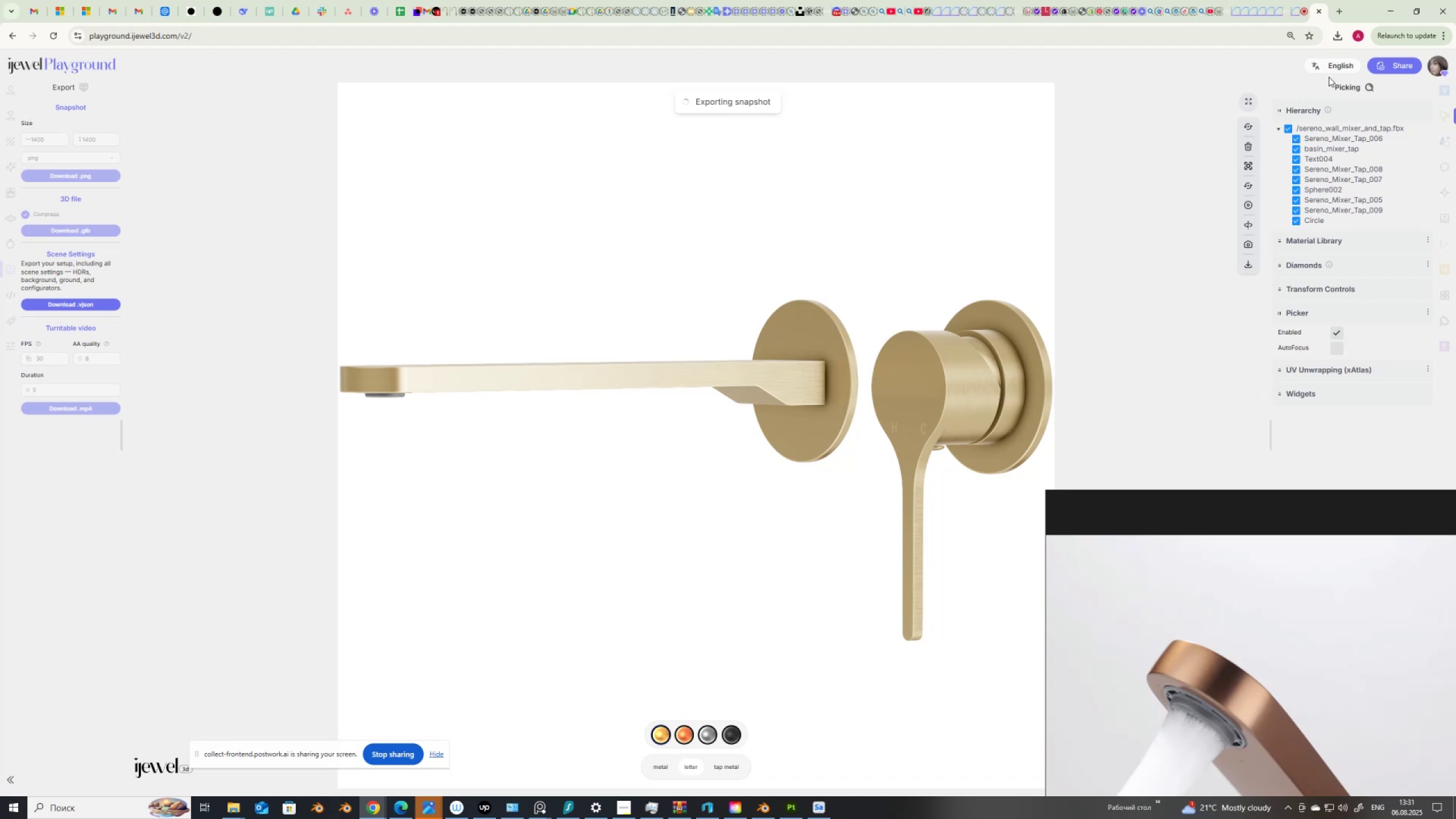 
left_click([936, 389])
 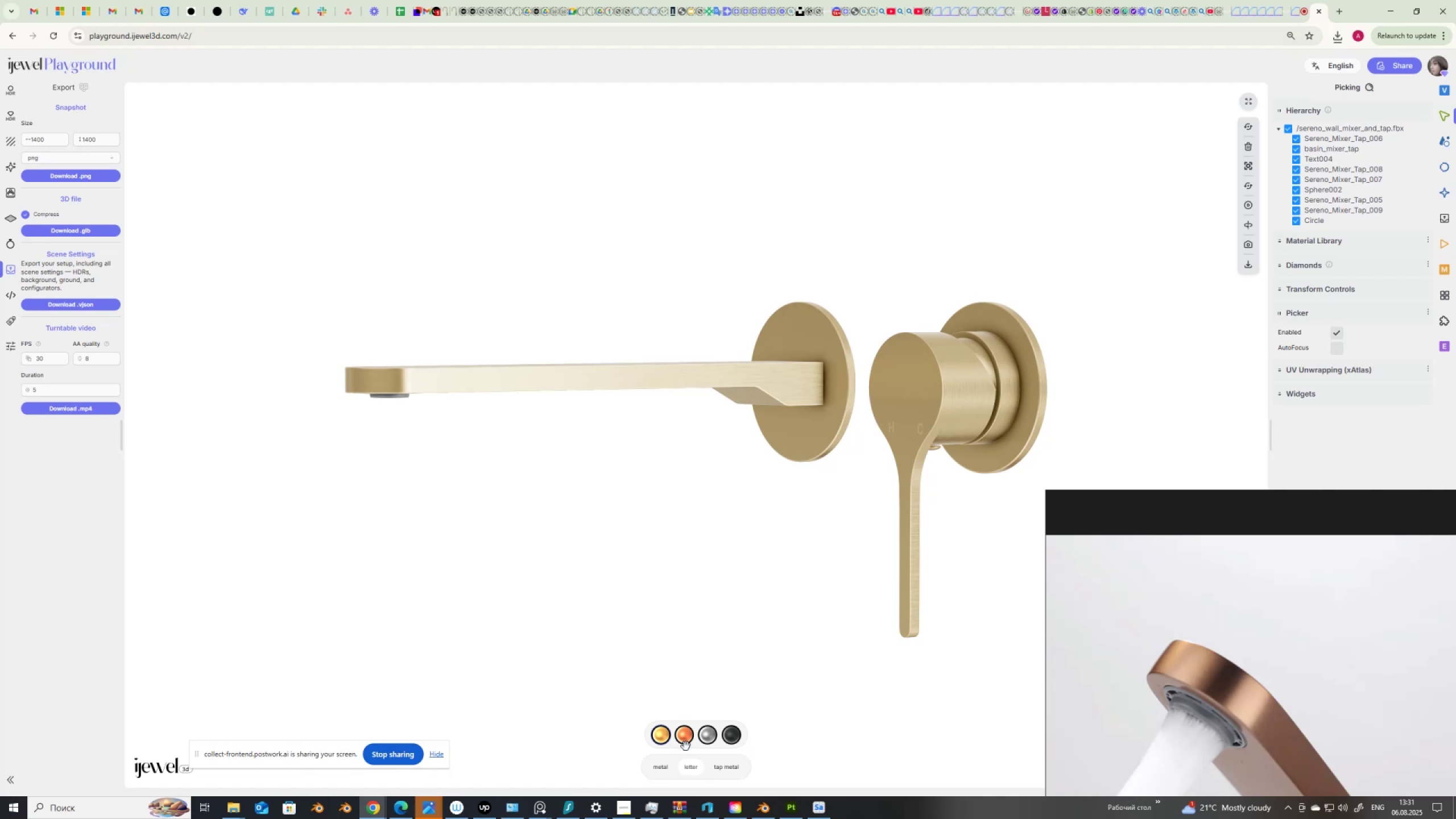 
wait(7.65)
 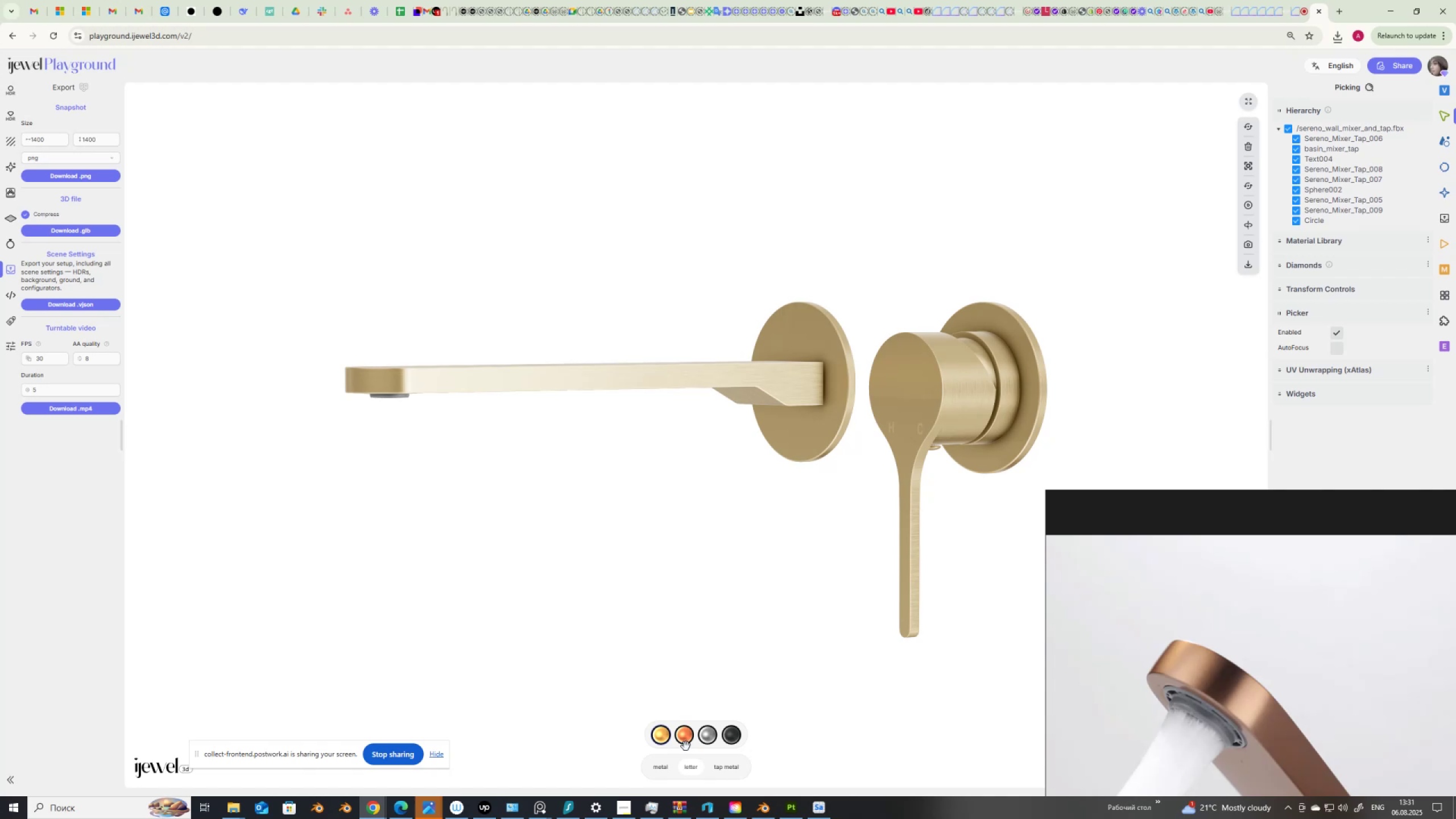 
left_click([675, 736])
 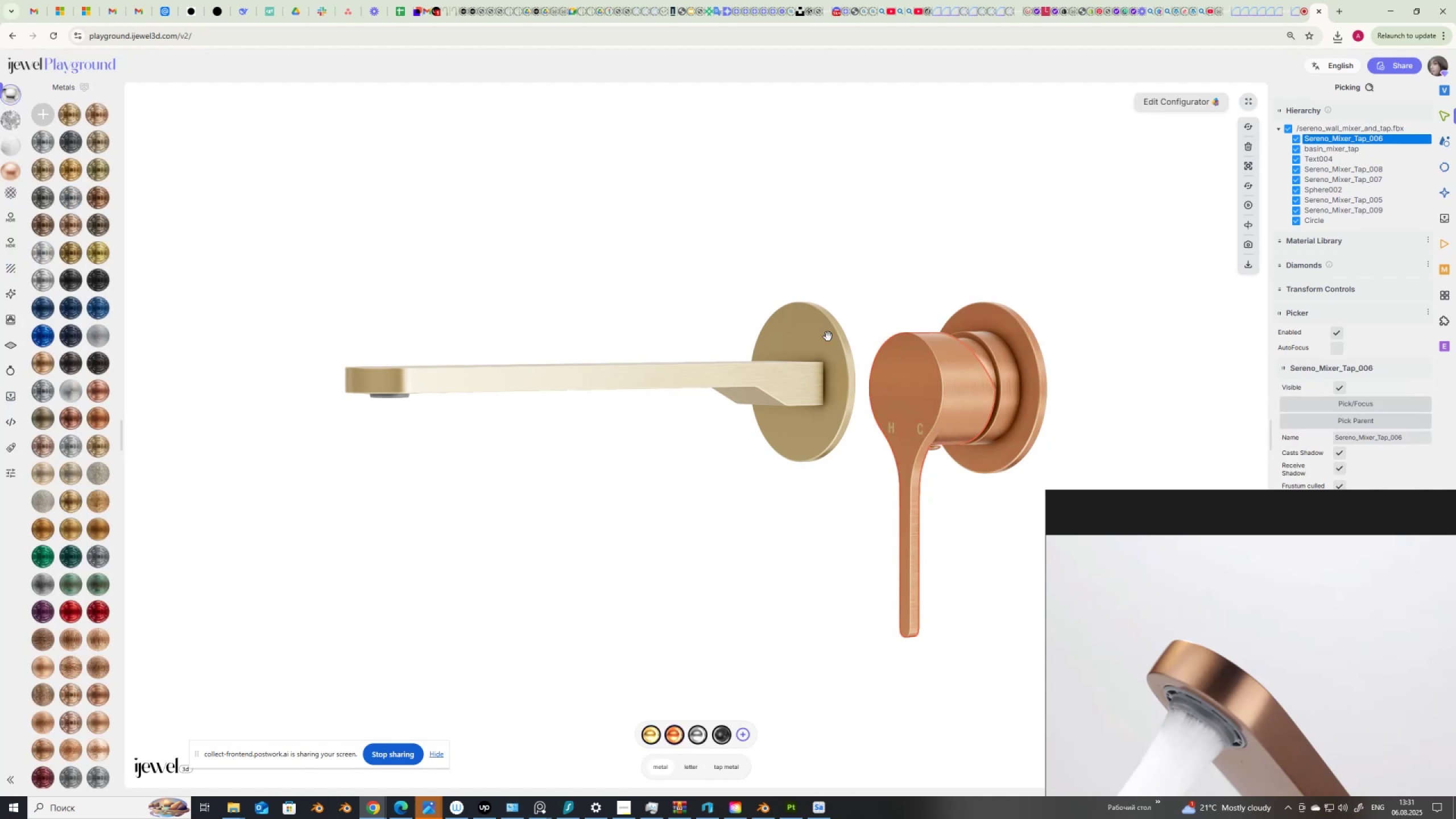 
left_click([806, 374])
 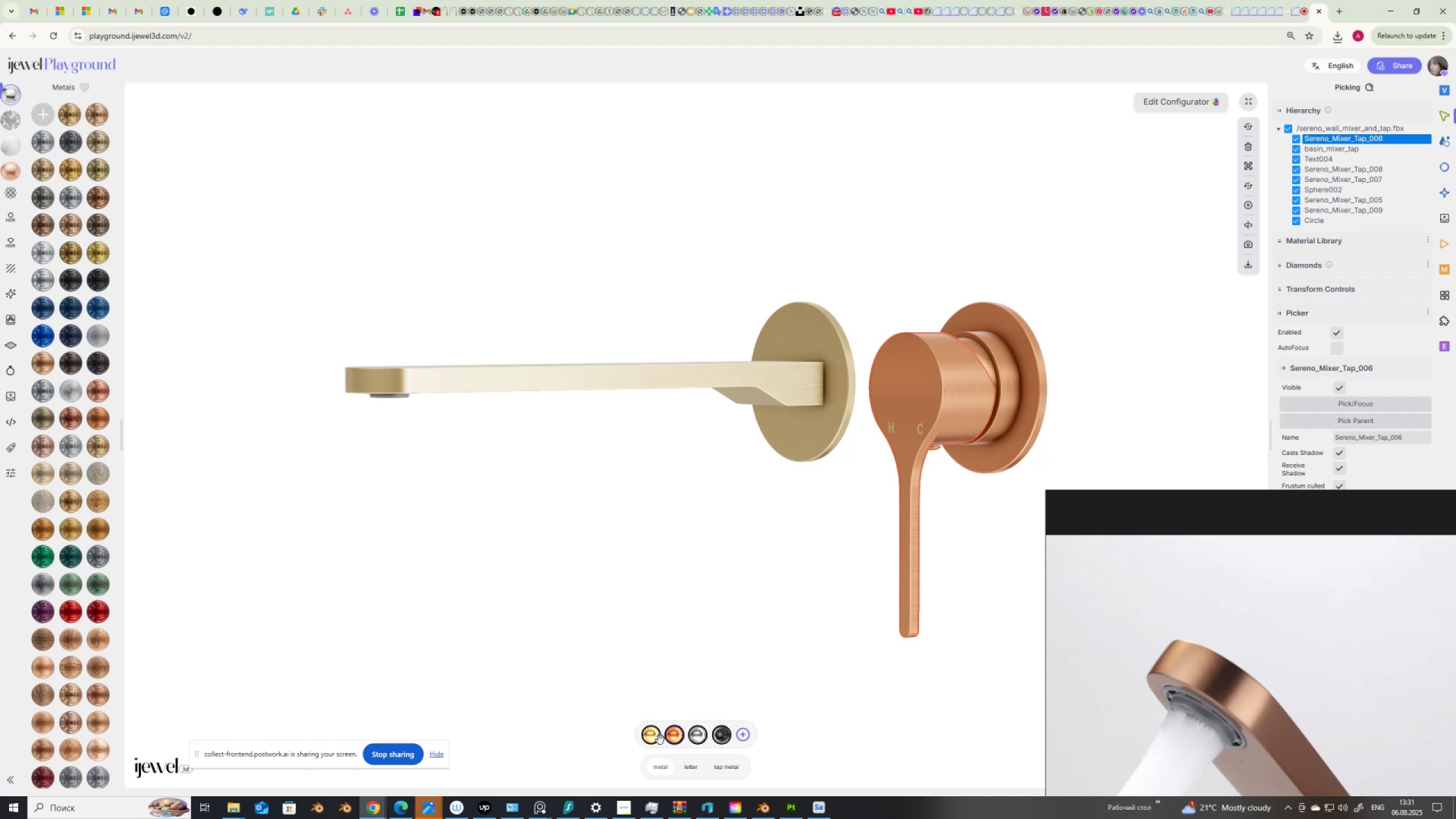 
wait(5.98)
 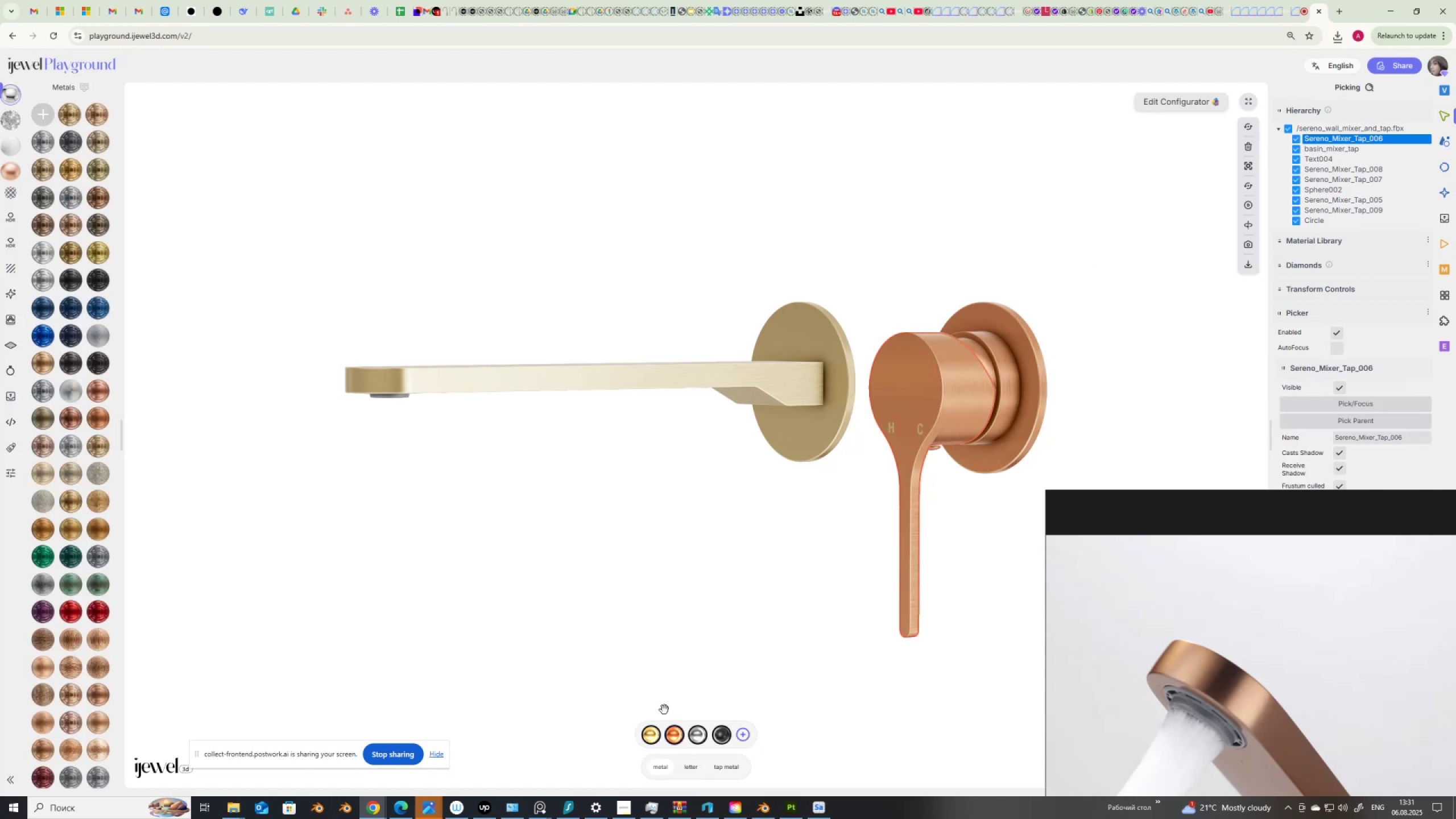 
left_click([673, 740])
 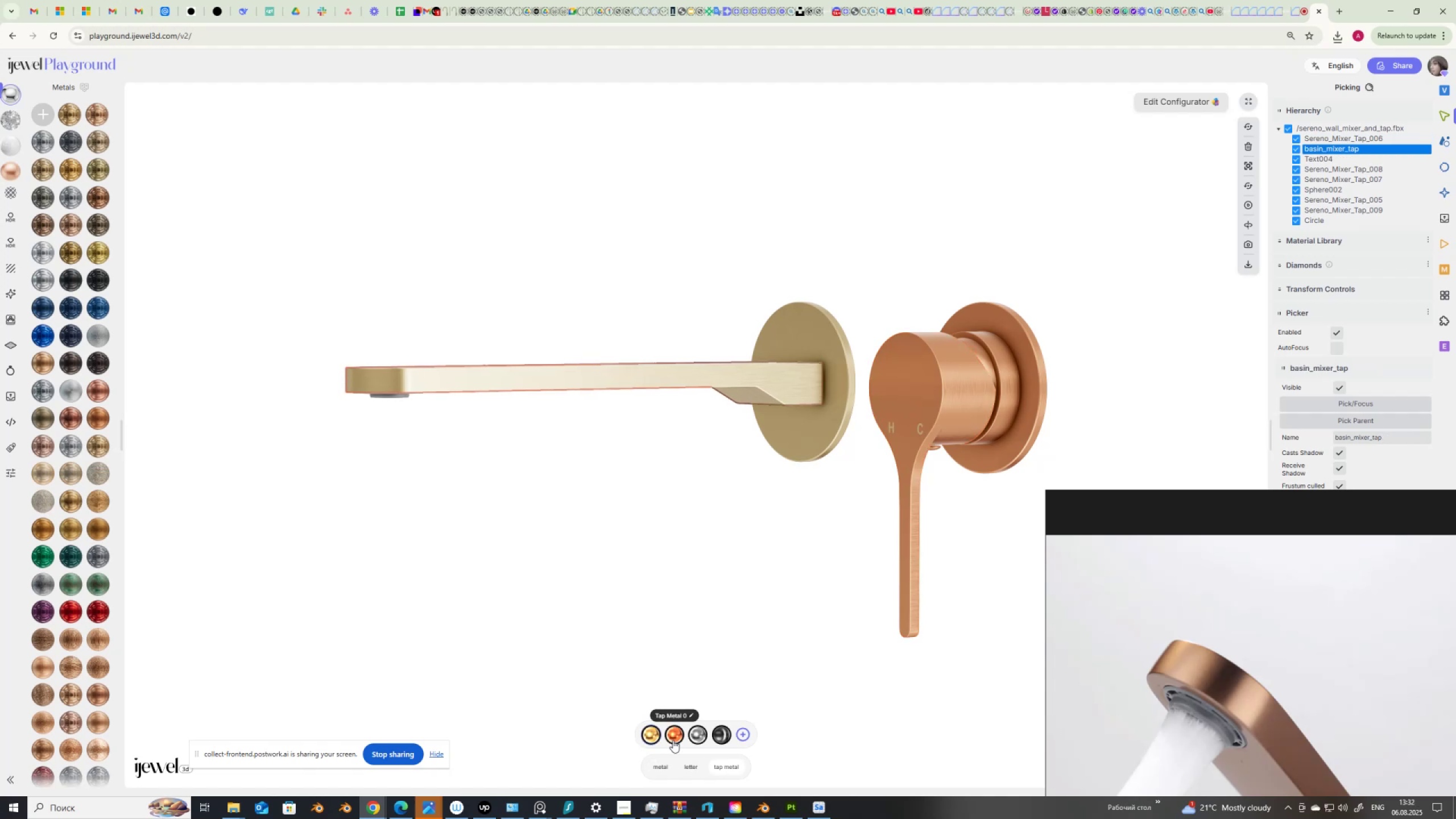 
left_click([673, 740])
 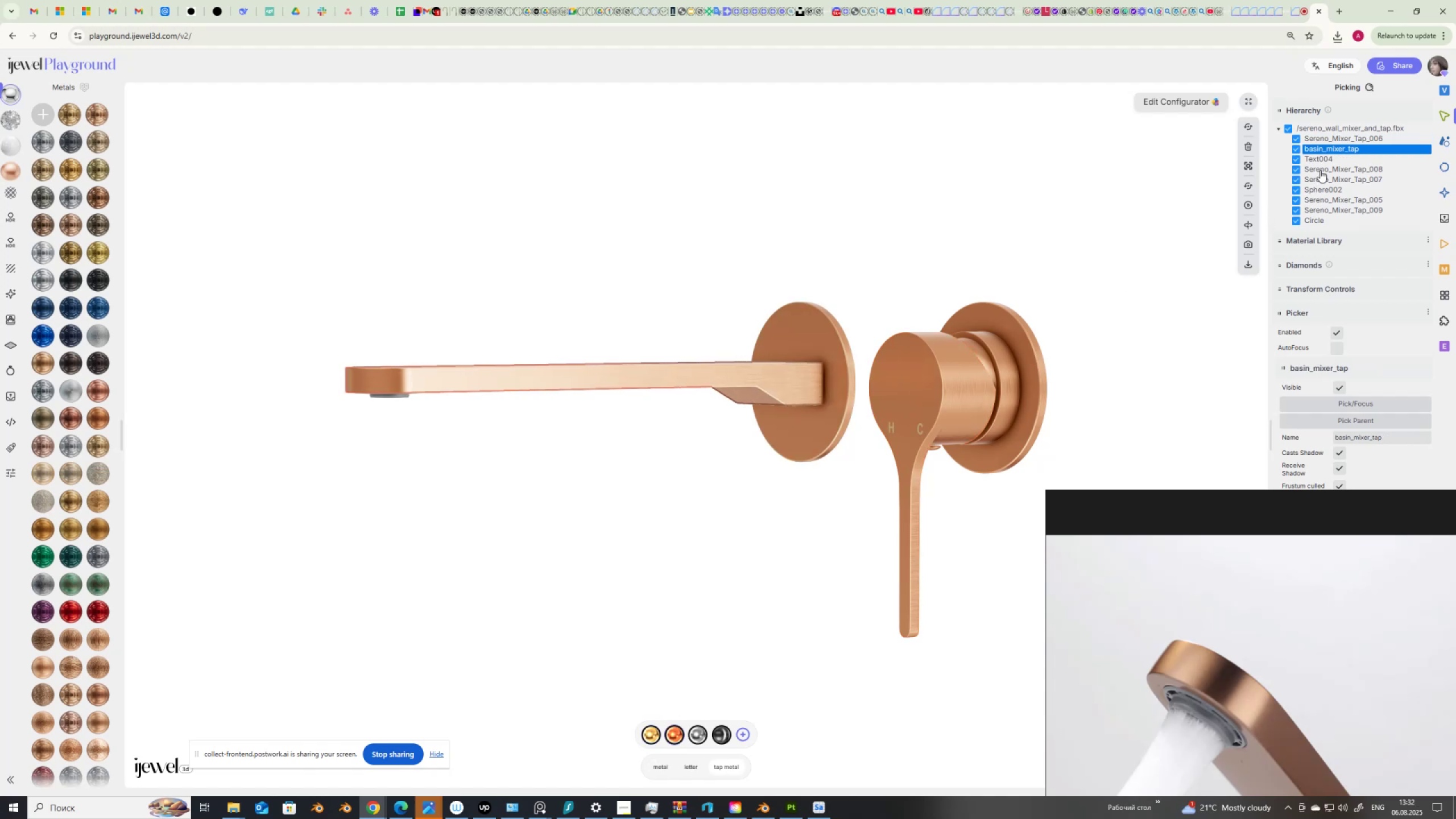 
left_click([1313, 218])
 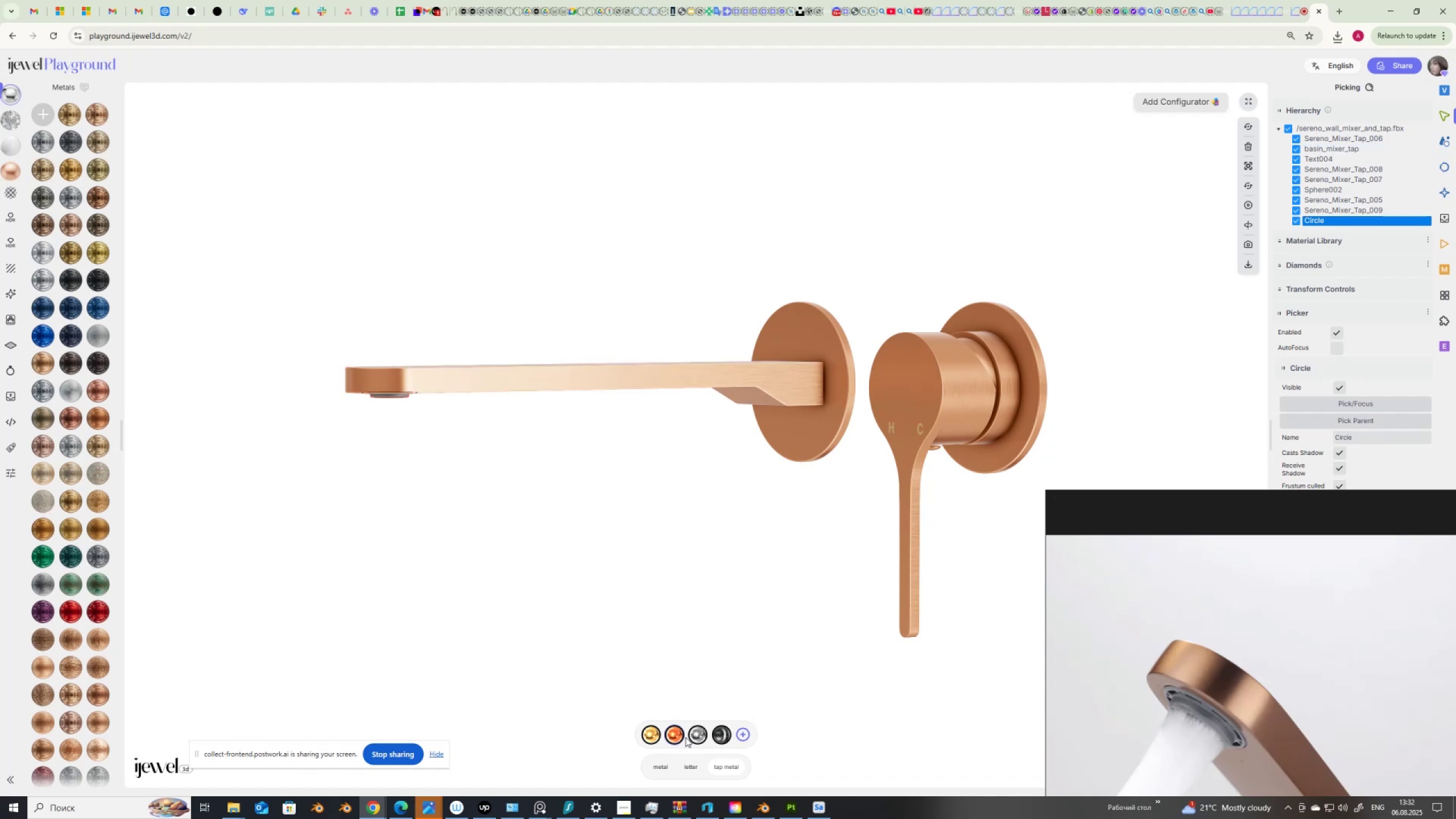 
left_click([672, 733])
 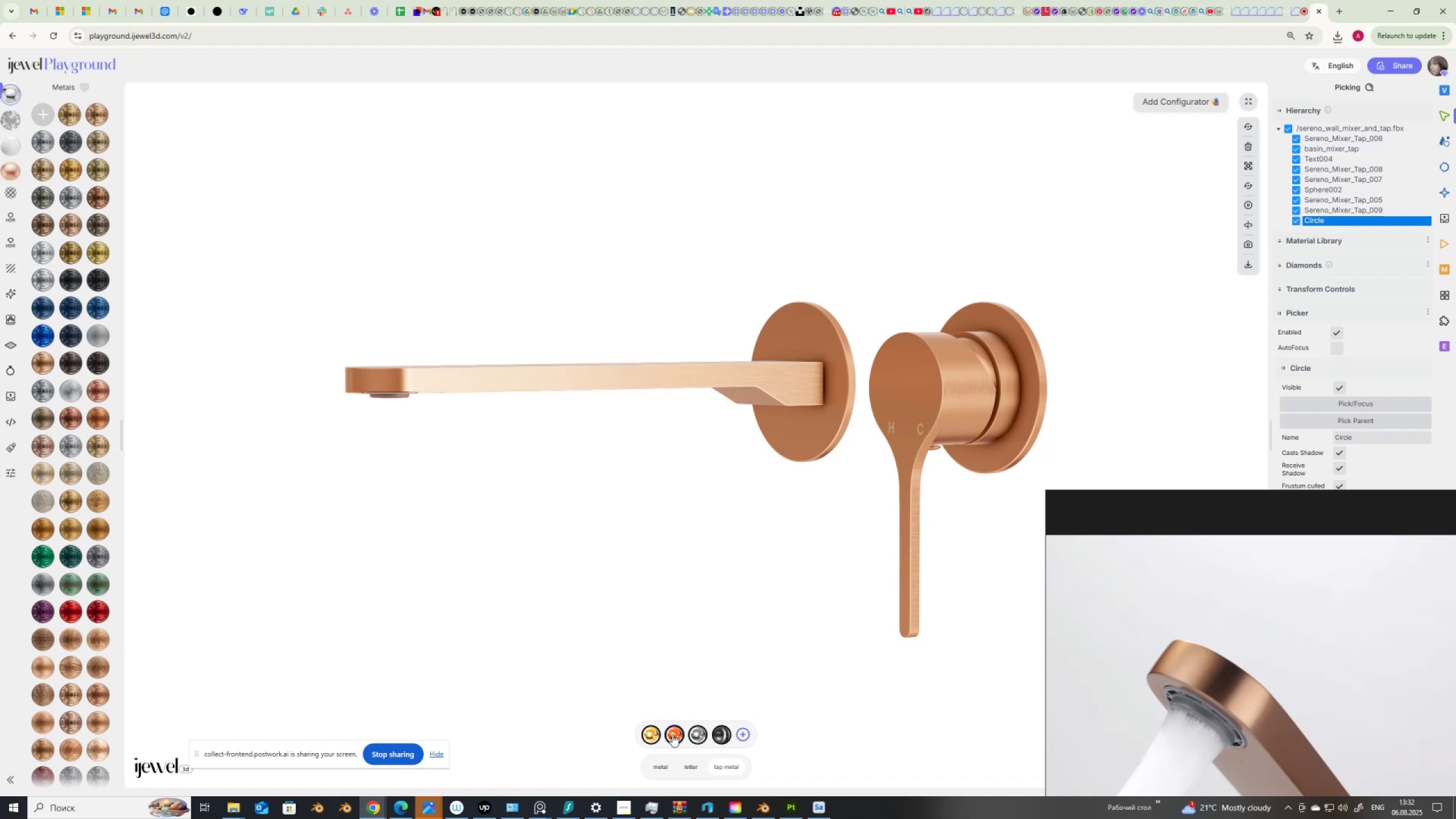 
left_click([672, 734])
 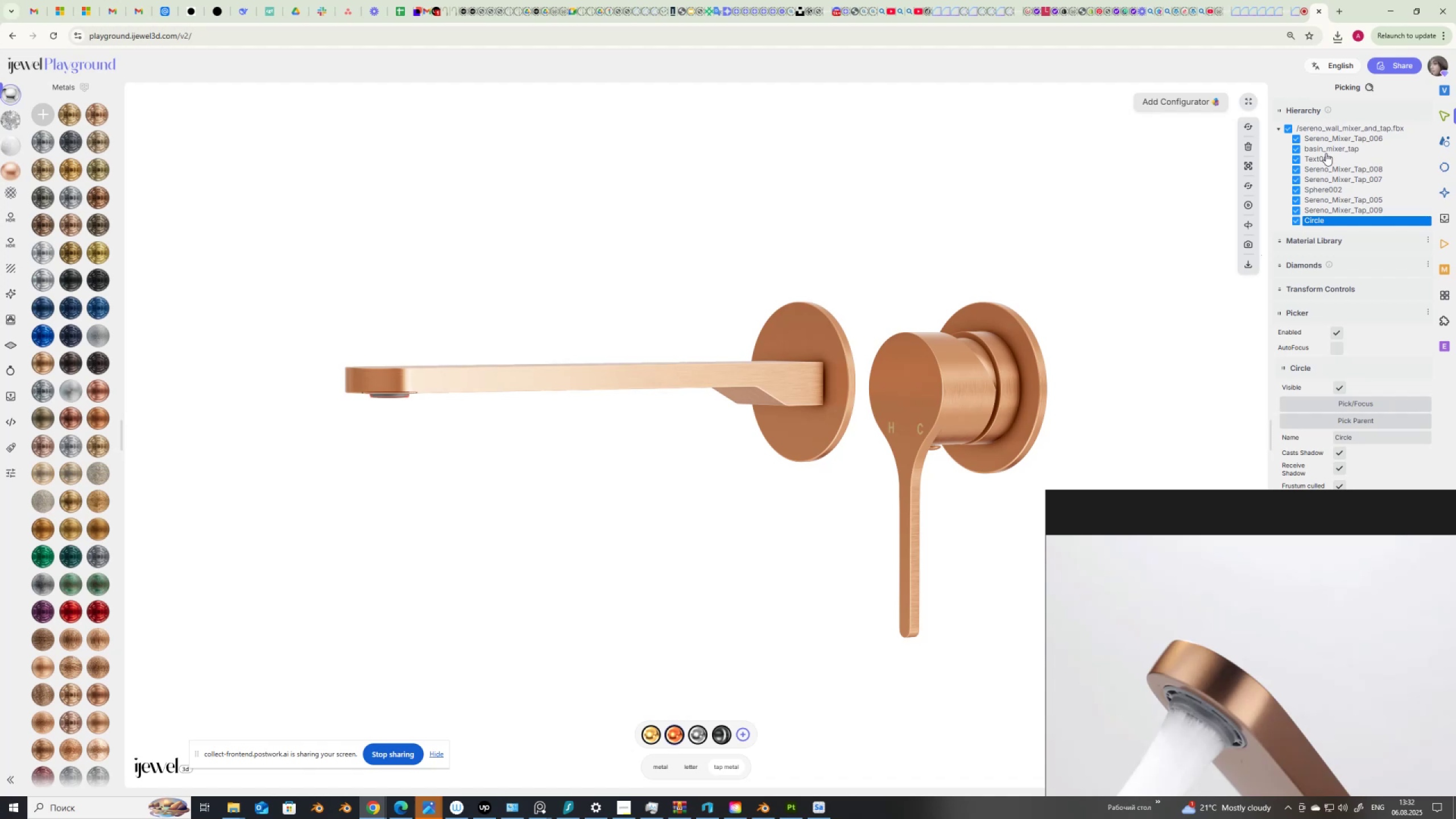 
wait(5.7)
 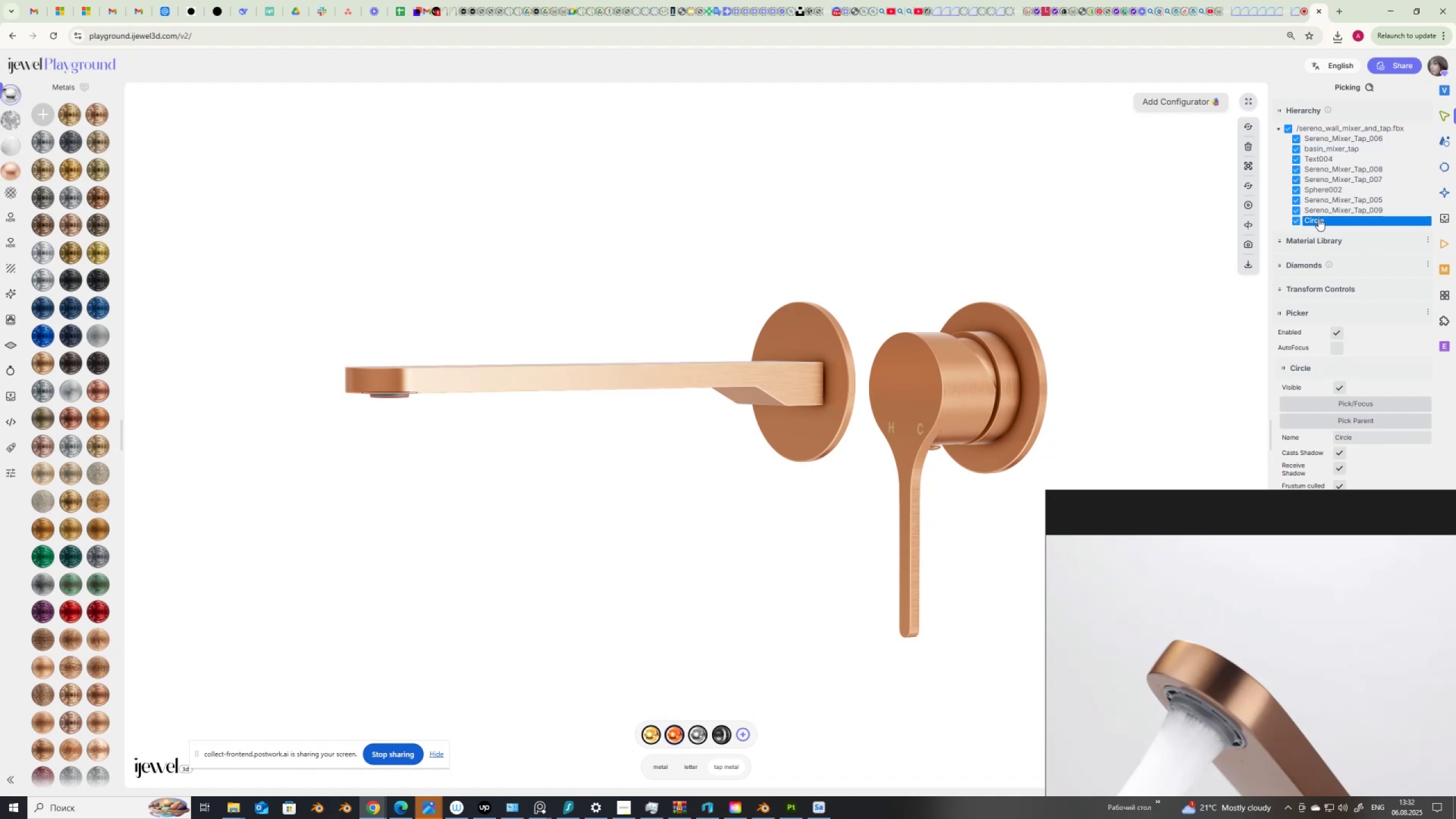 
left_click([1326, 156])
 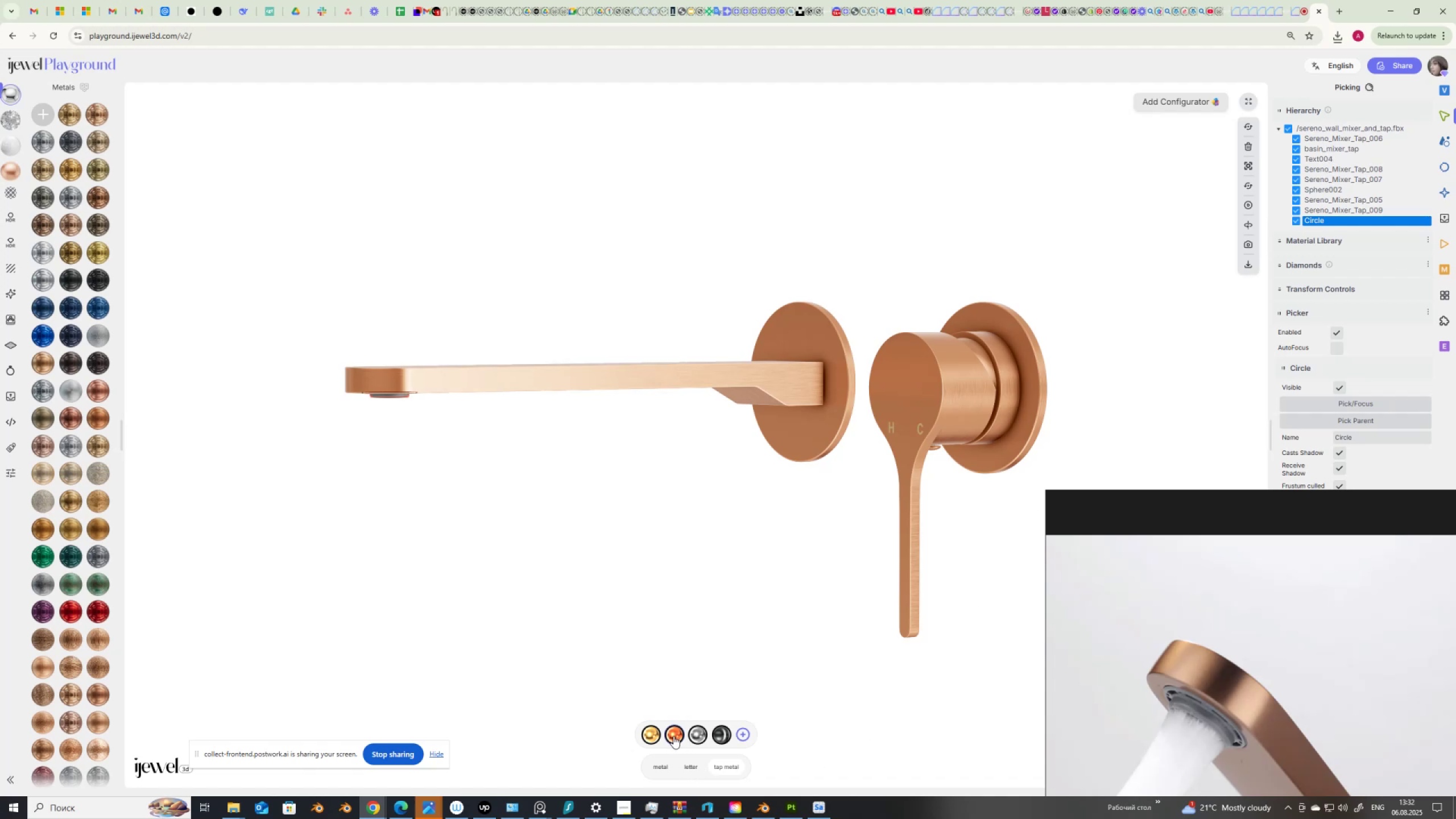 
left_click([673, 734])
 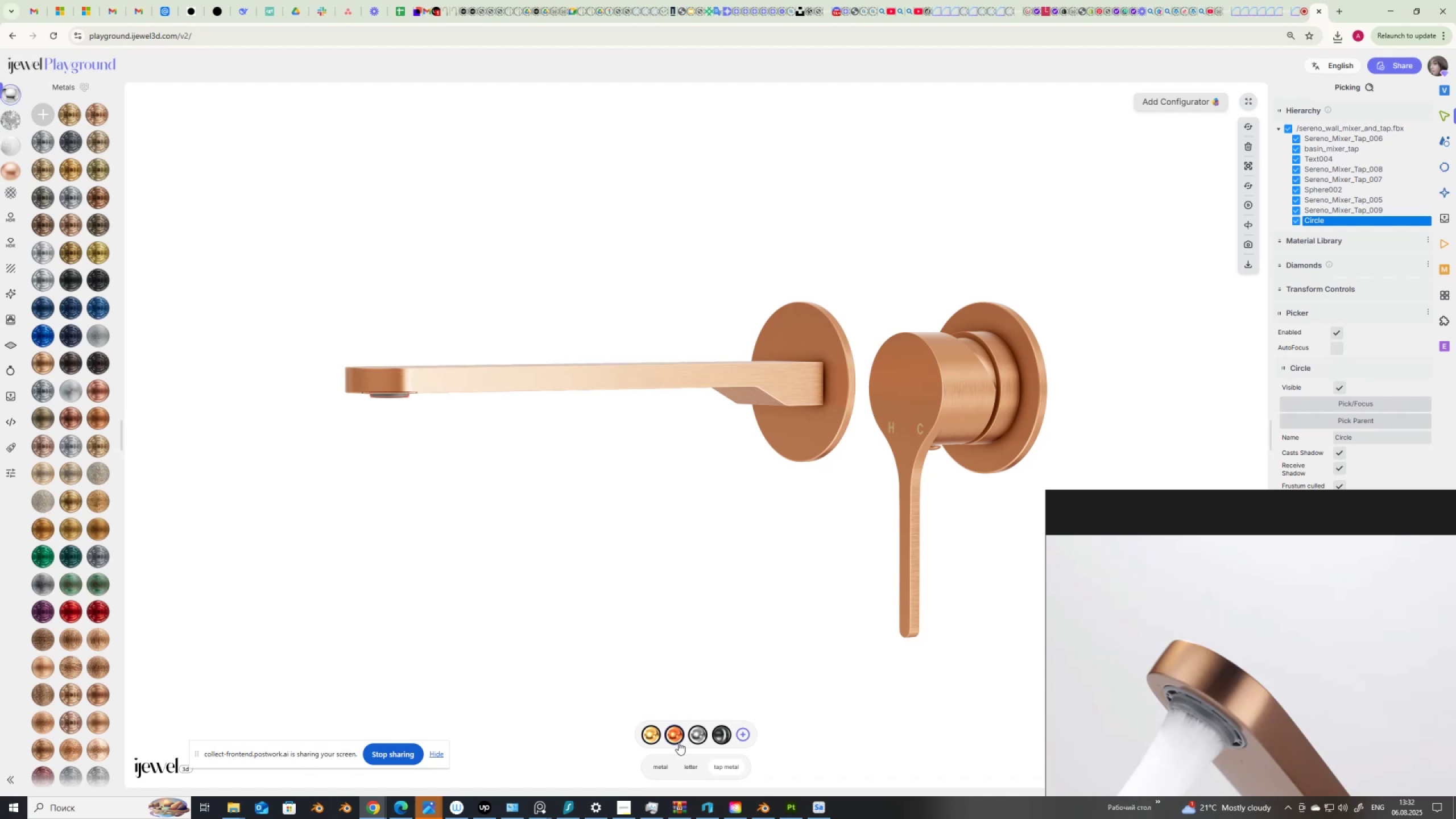 
wait(5.06)
 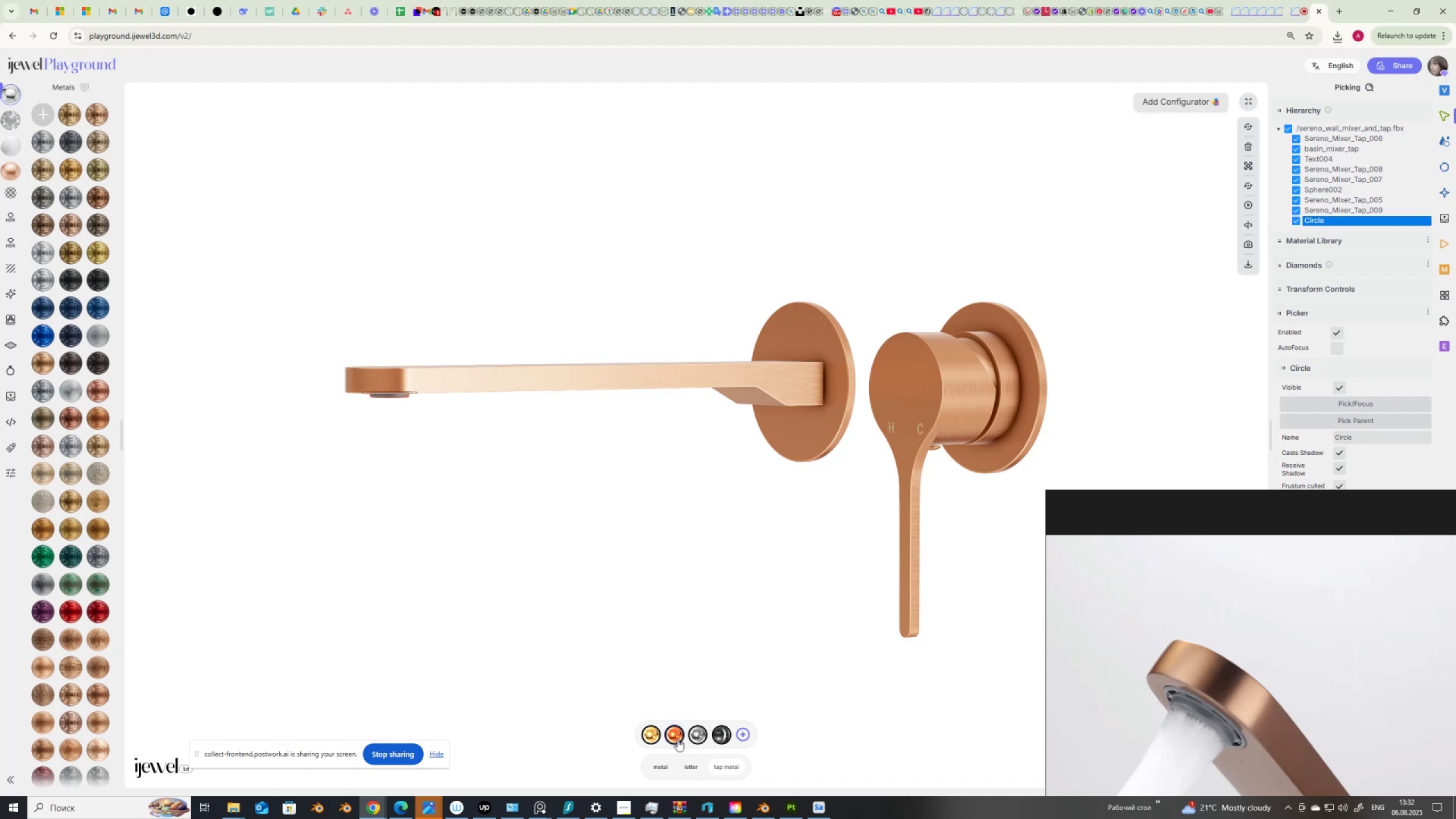 
left_click([1310, 155])
 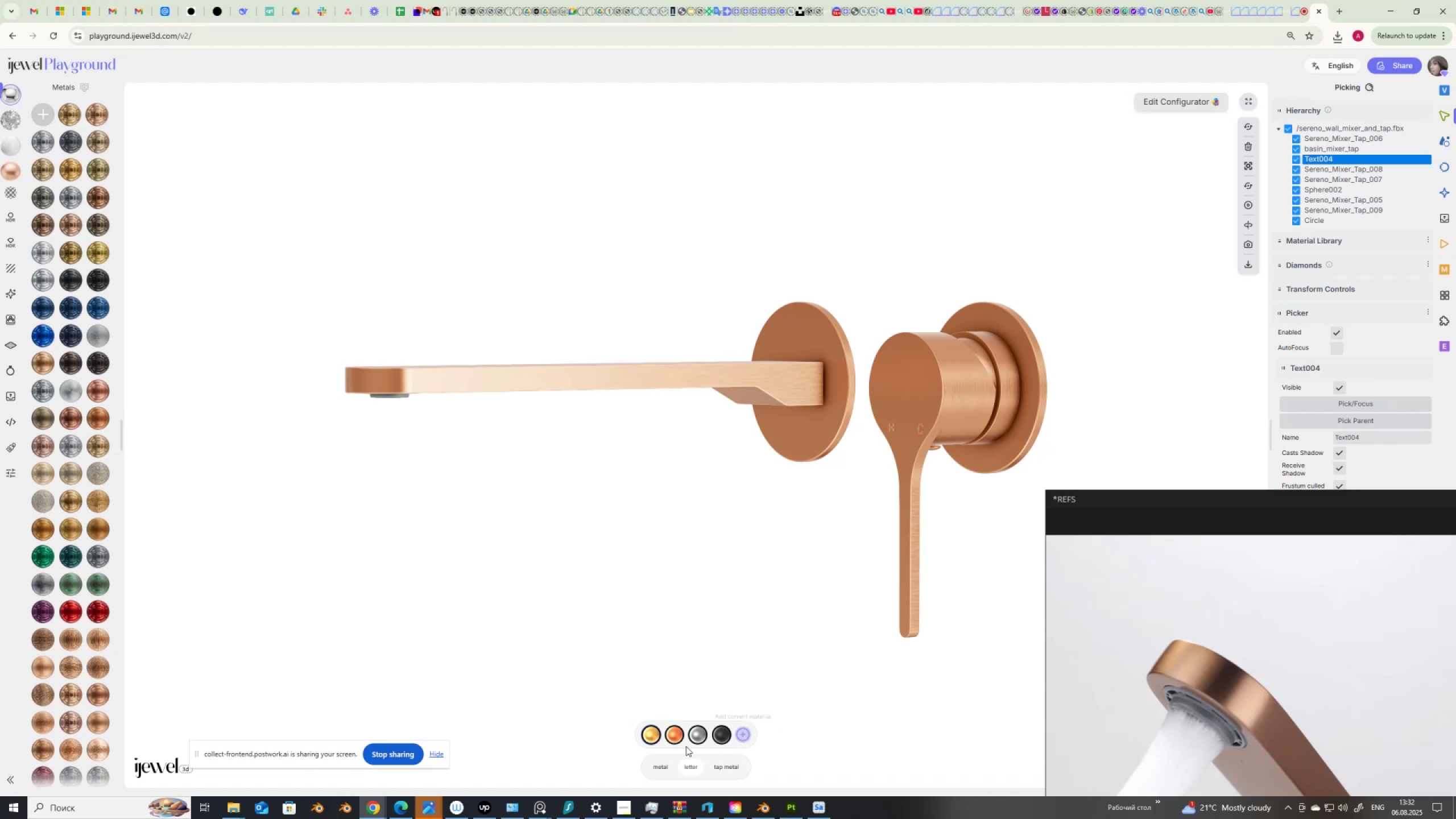 
left_click([678, 737])
 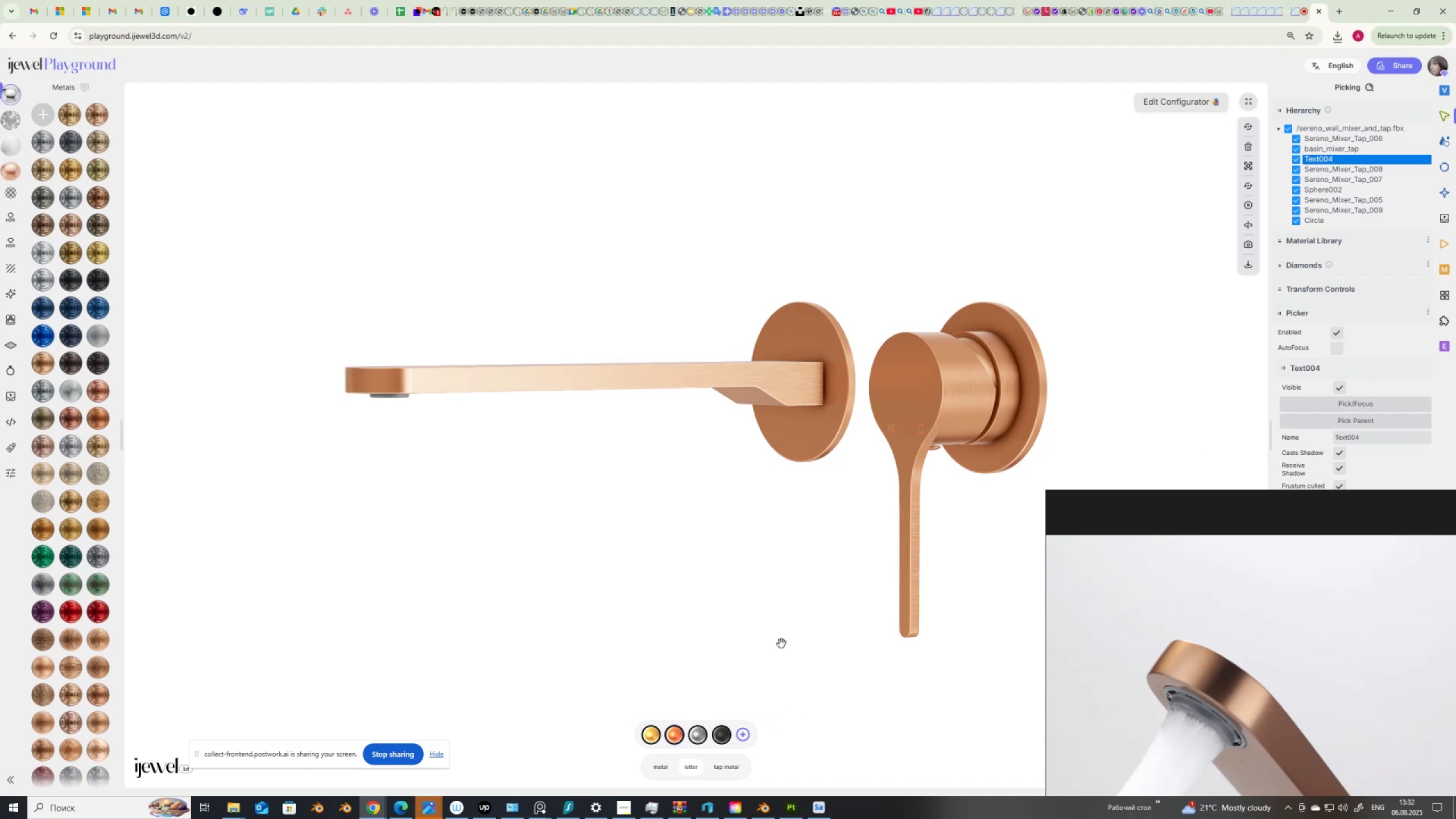 
left_click([794, 630])
 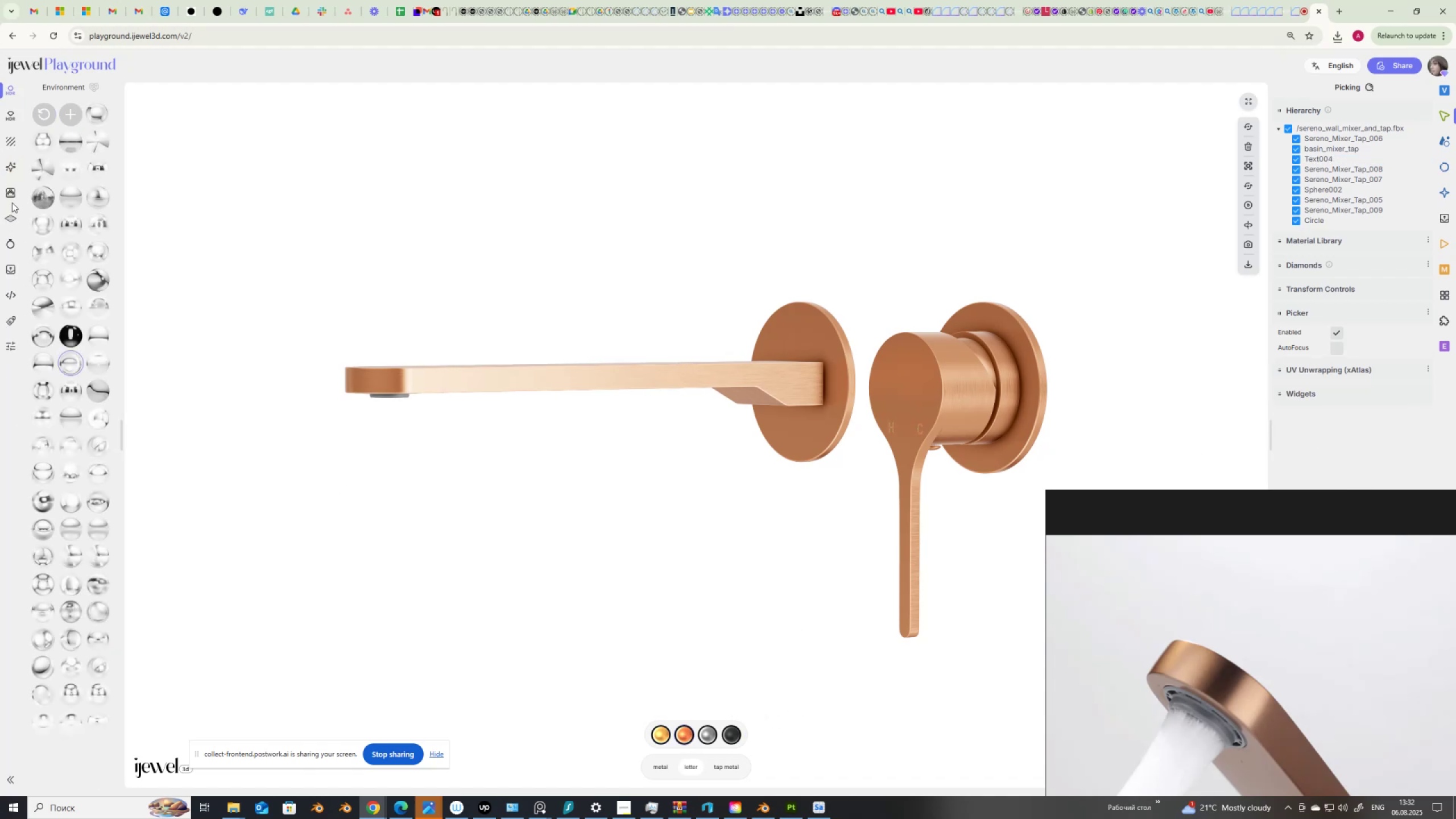 
left_click([9, 268])
 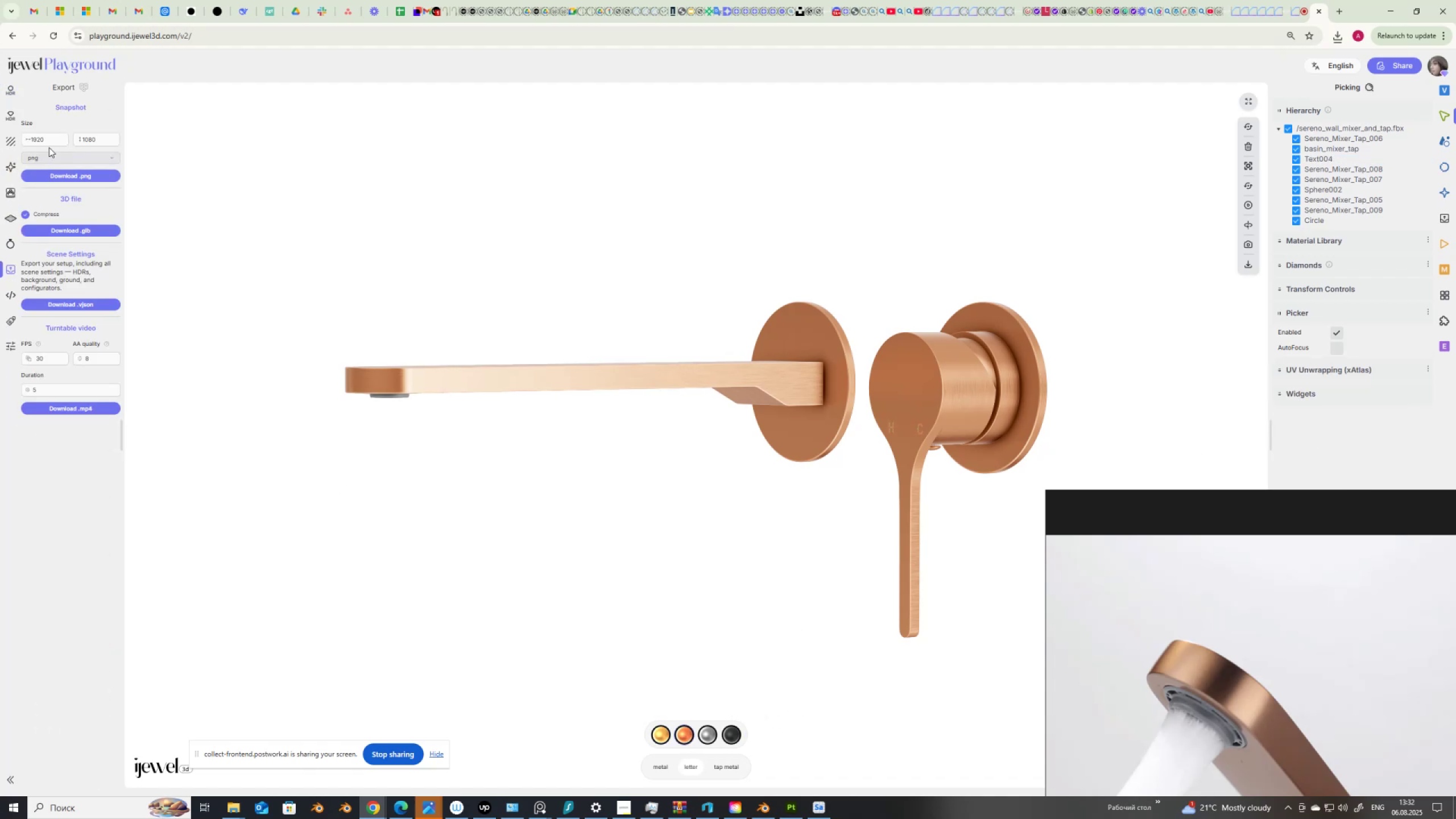 
left_click_drag(start_coordinate=[50, 138], to_coordinate=[14, 138])
 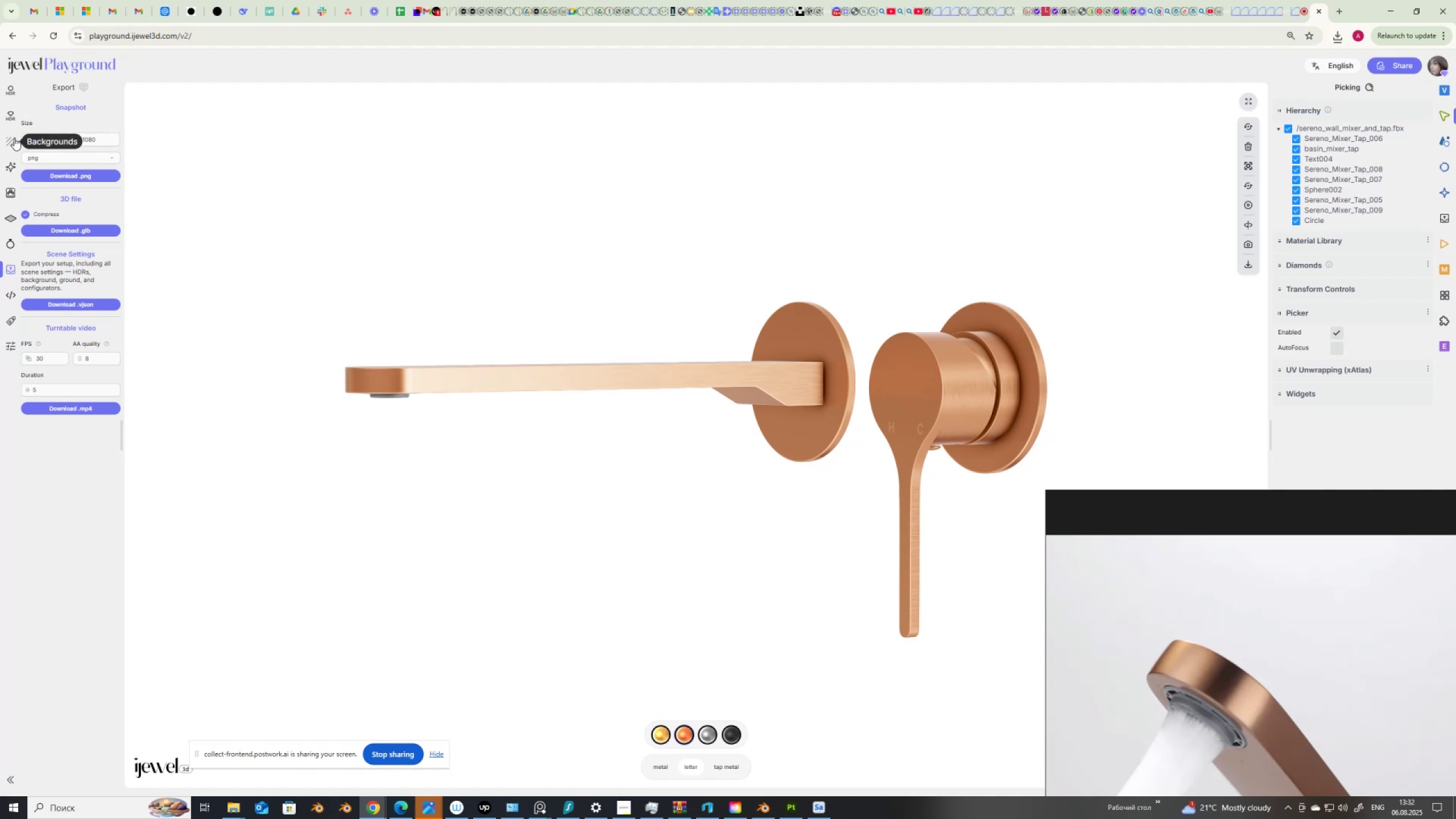 
key(Numpad1)
 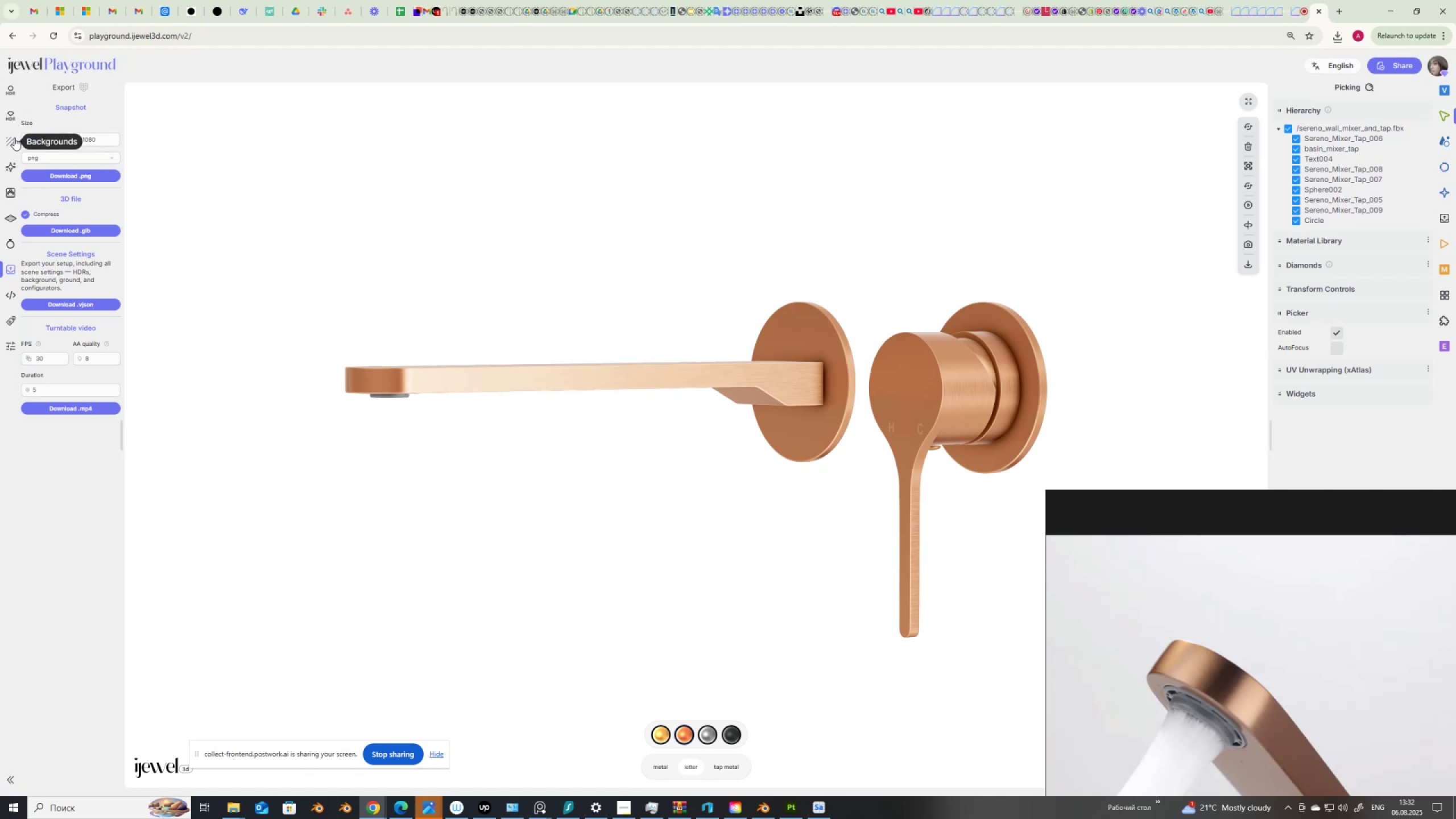 
key(Numpad4)
 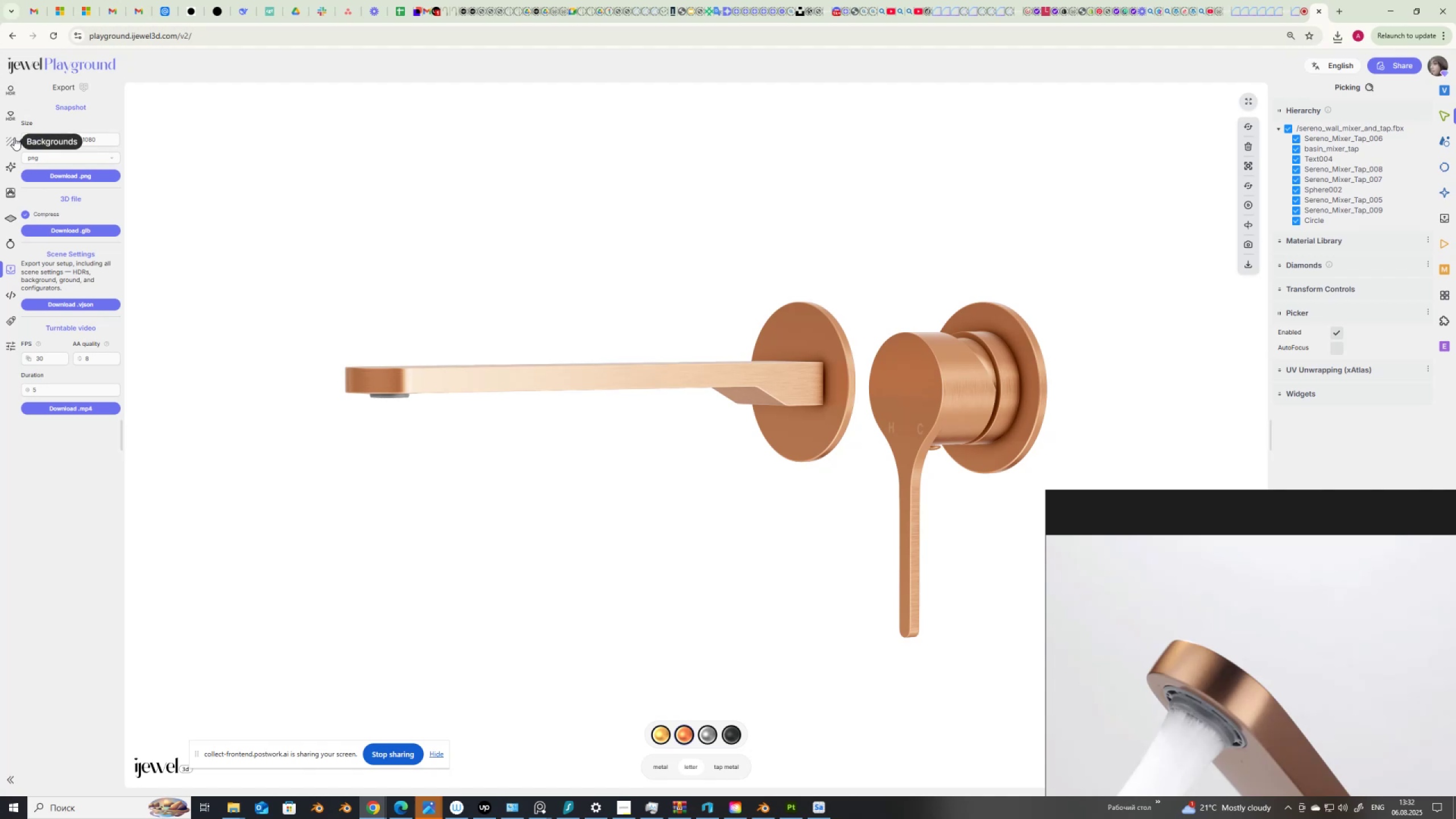 
key(Numpad0)
 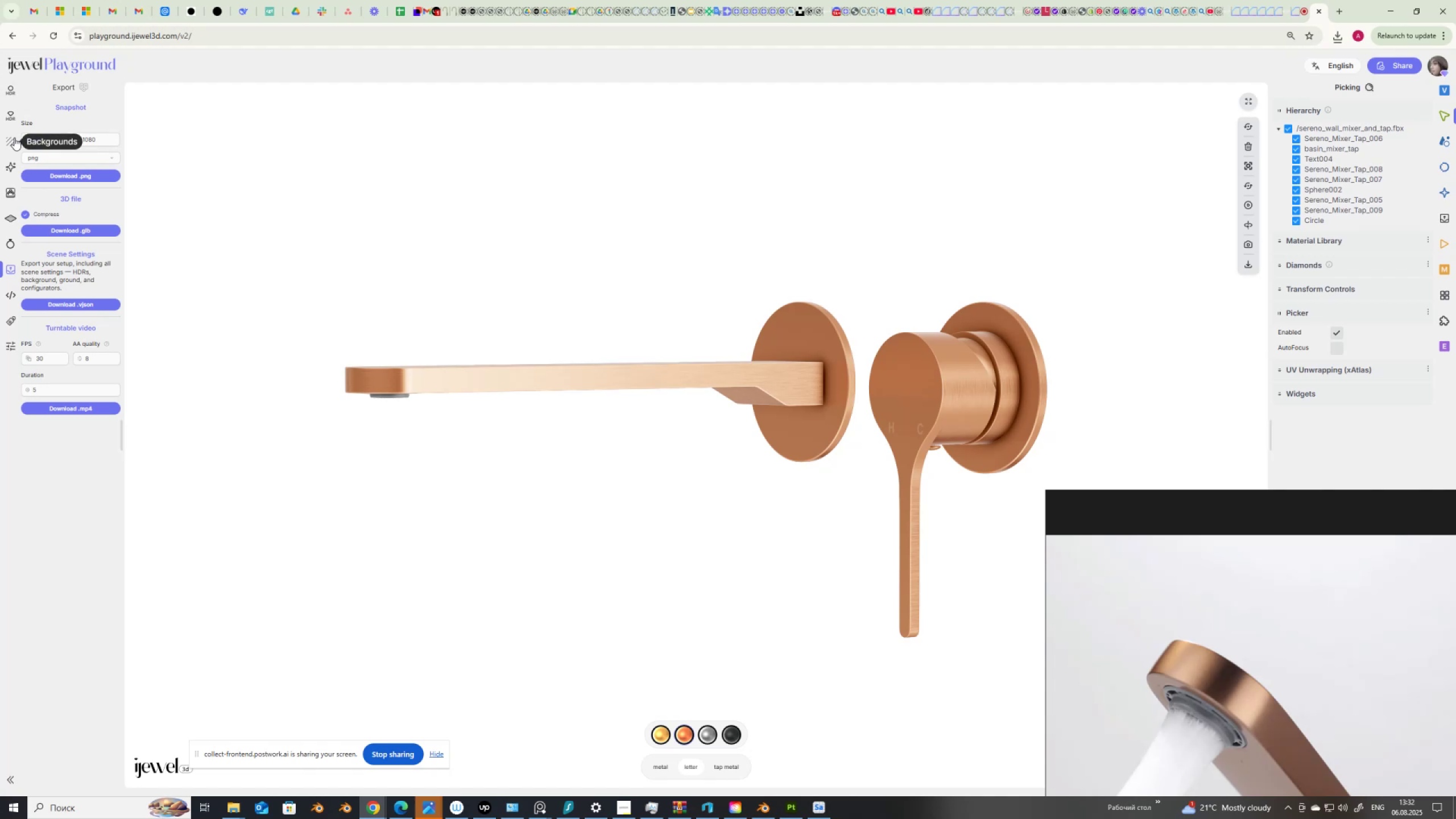 
key(Numpad0)
 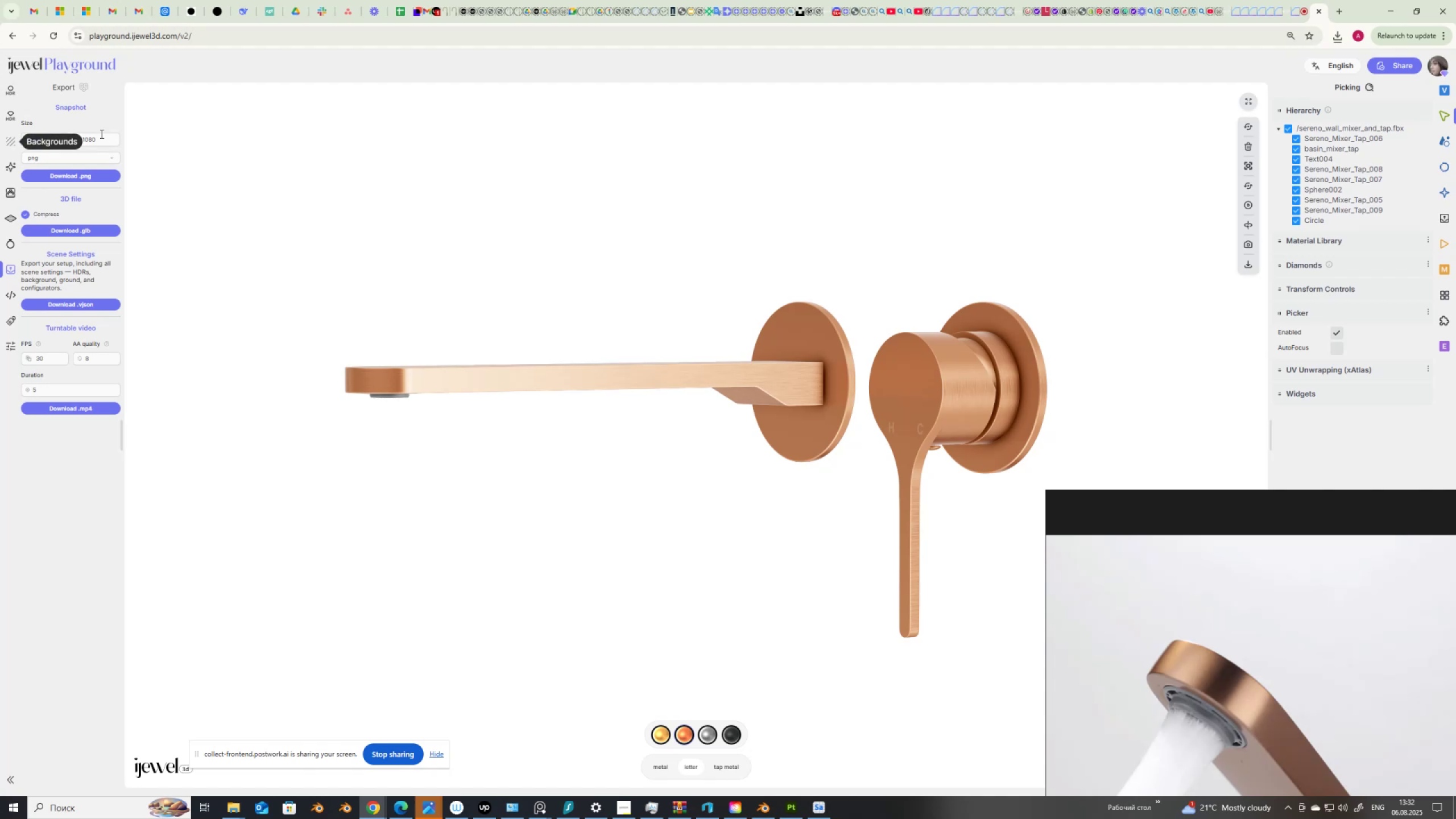 
left_click_drag(start_coordinate=[102, 139], to_coordinate=[68, 142])
 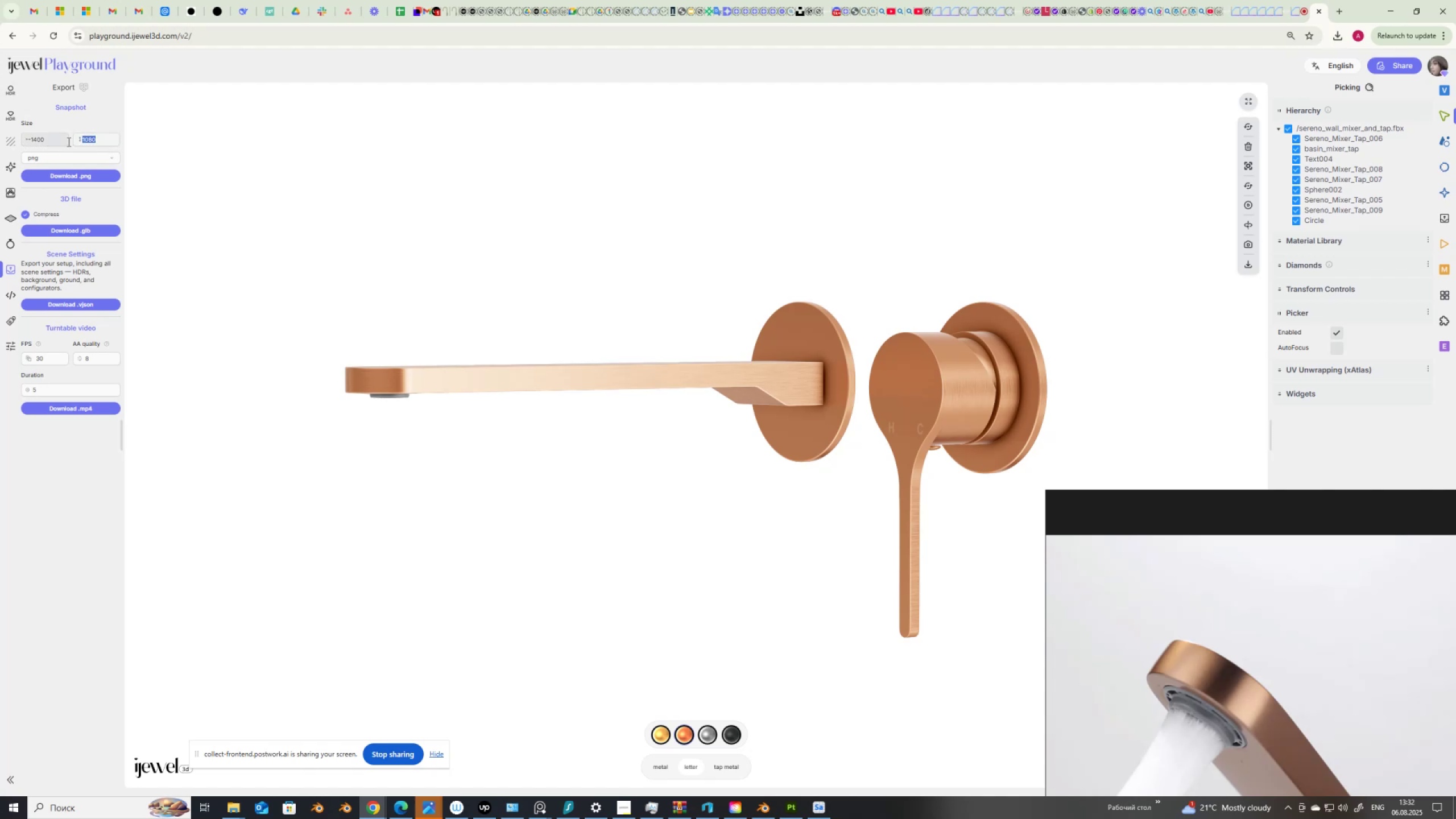 
key(Numpad1)
 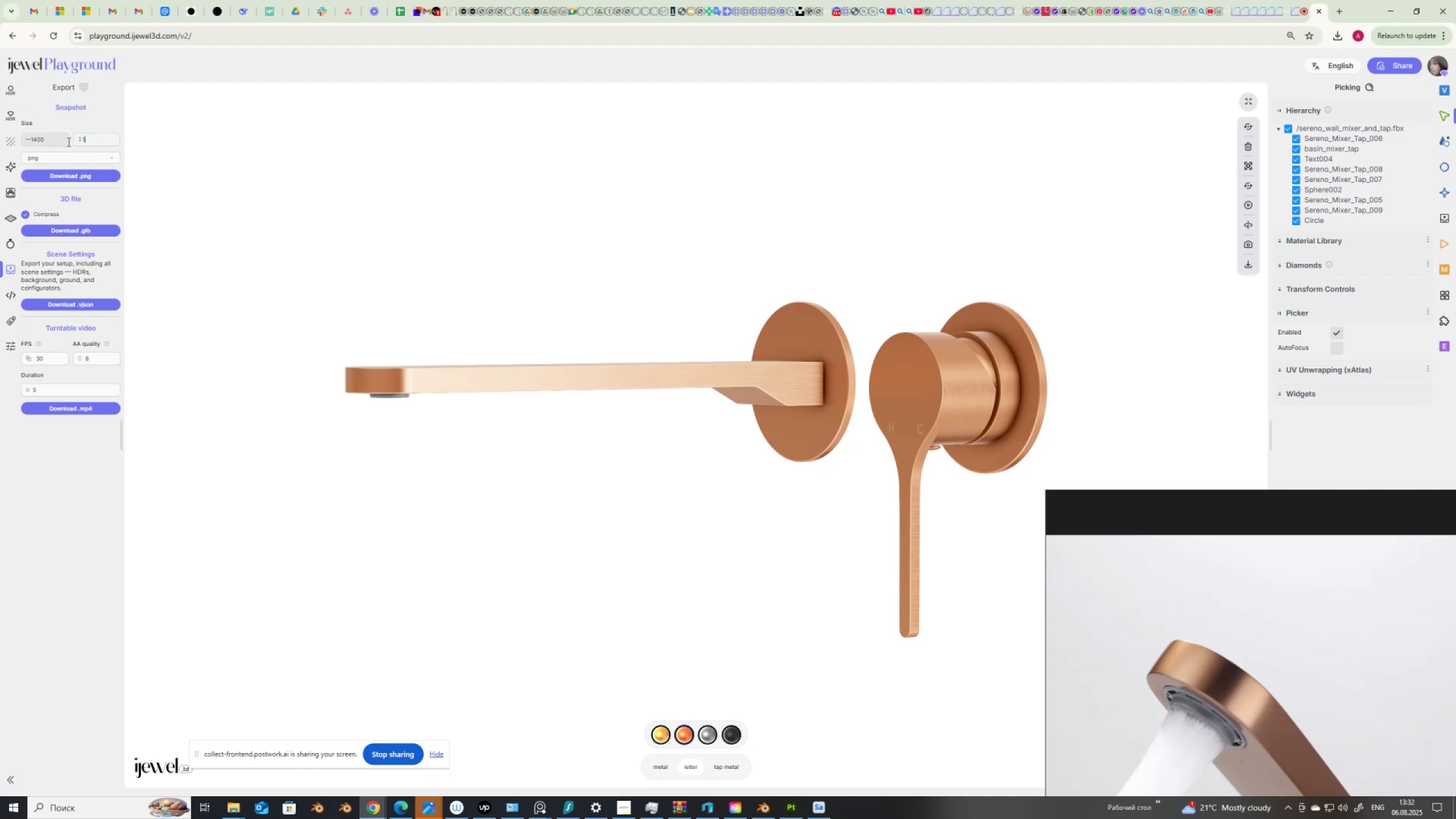 
key(Numpad4)
 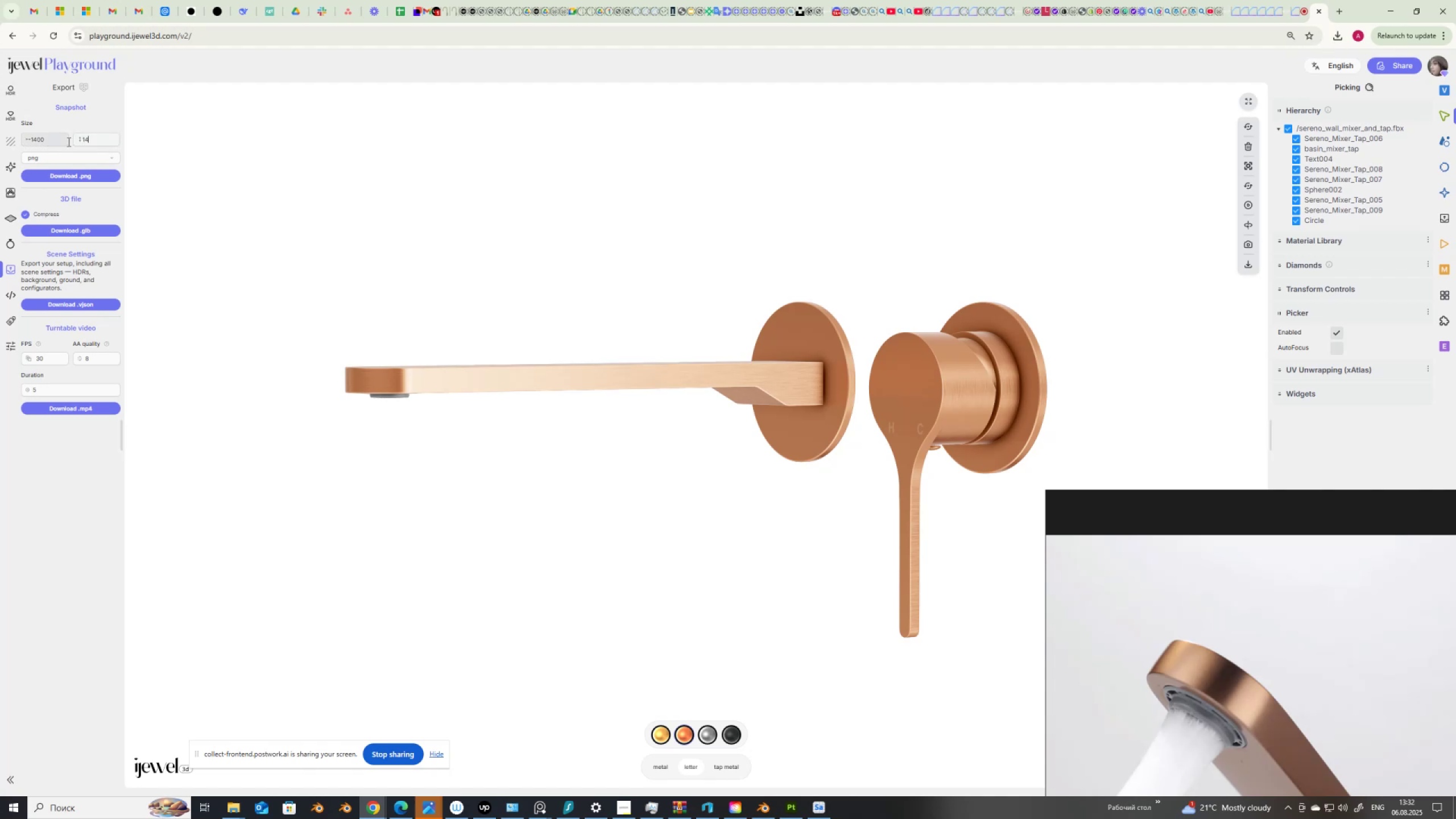 
key(Numpad0)
 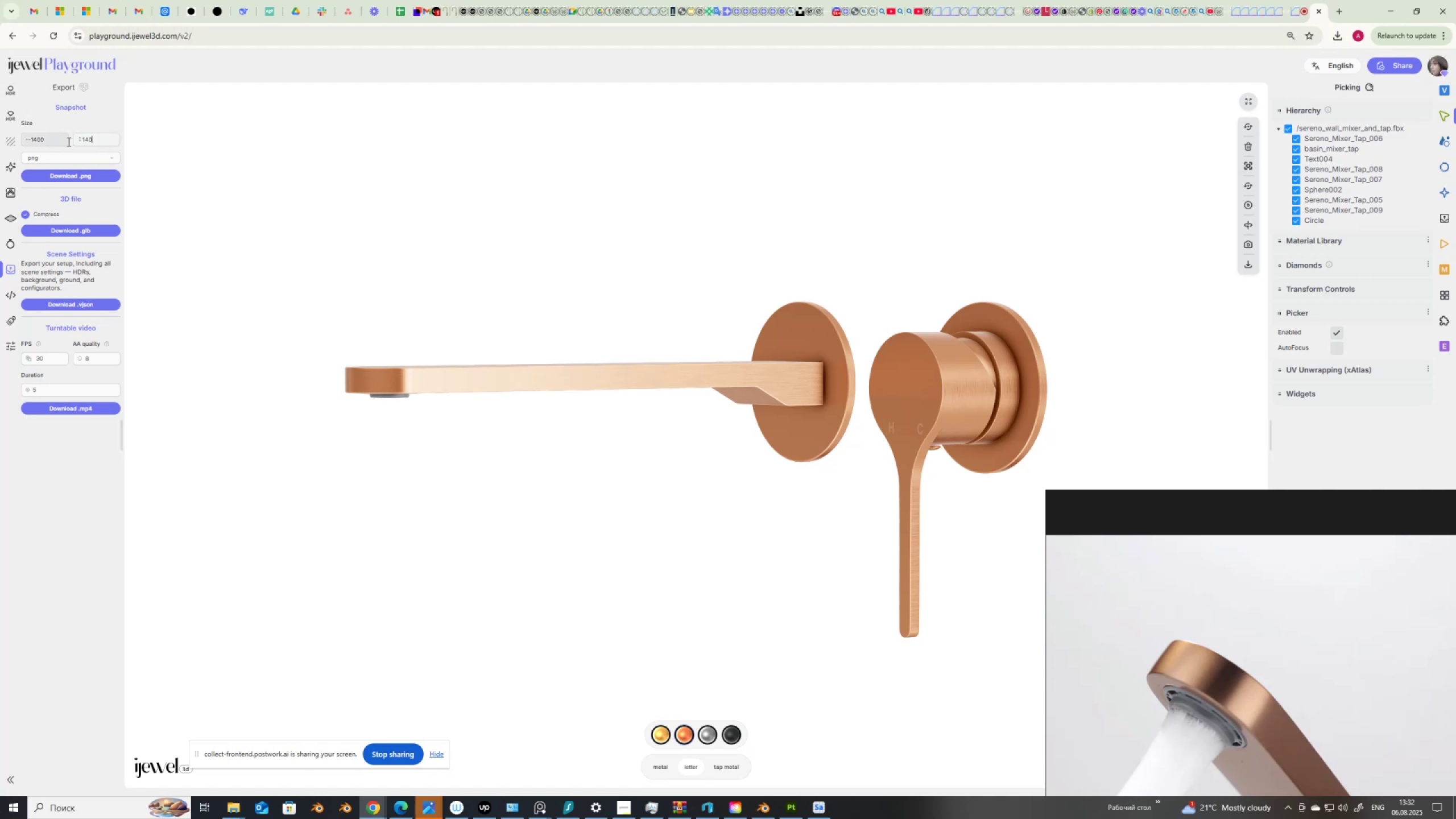 
key(Numpad0)
 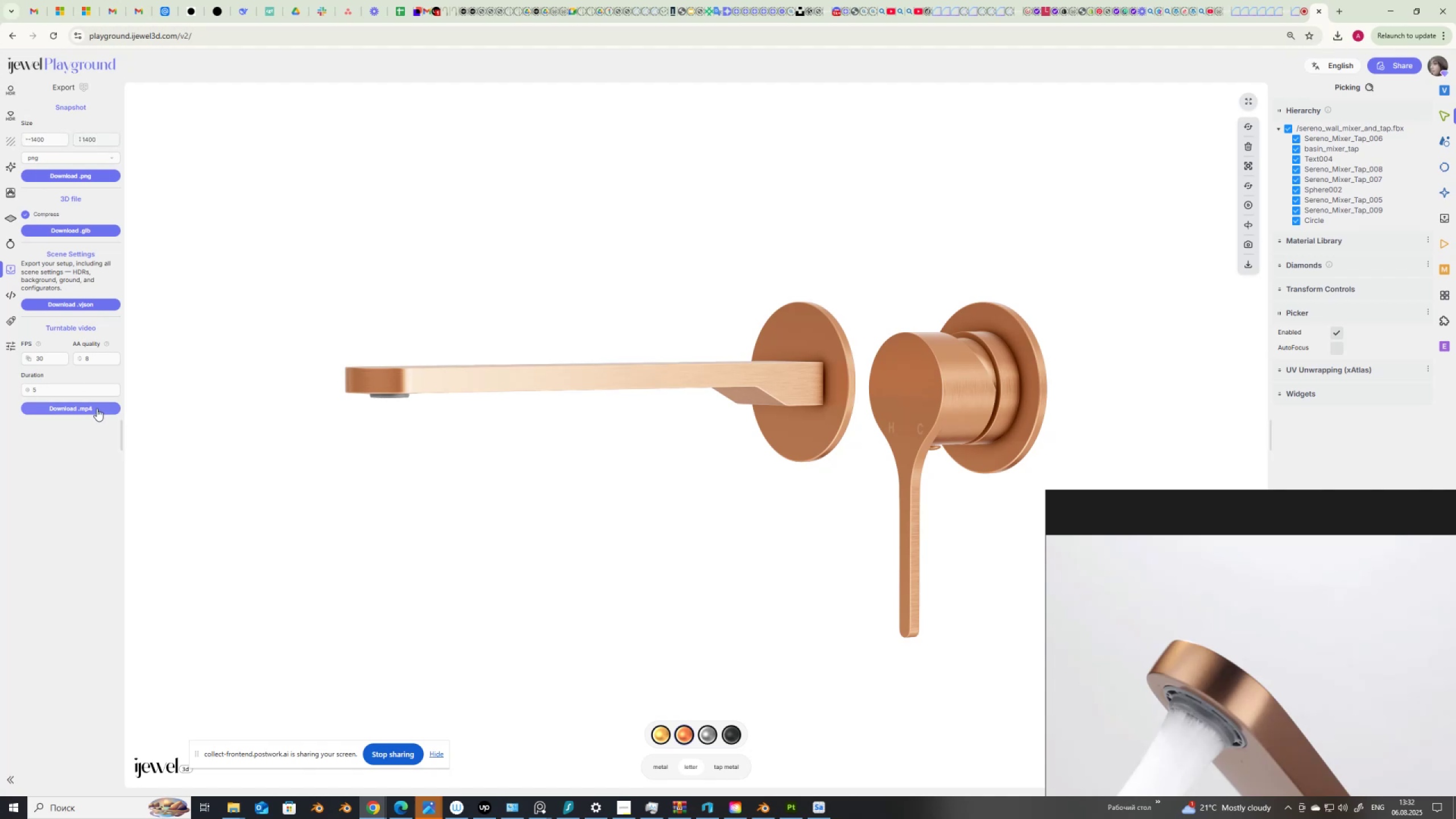 
left_click([49, 446])
 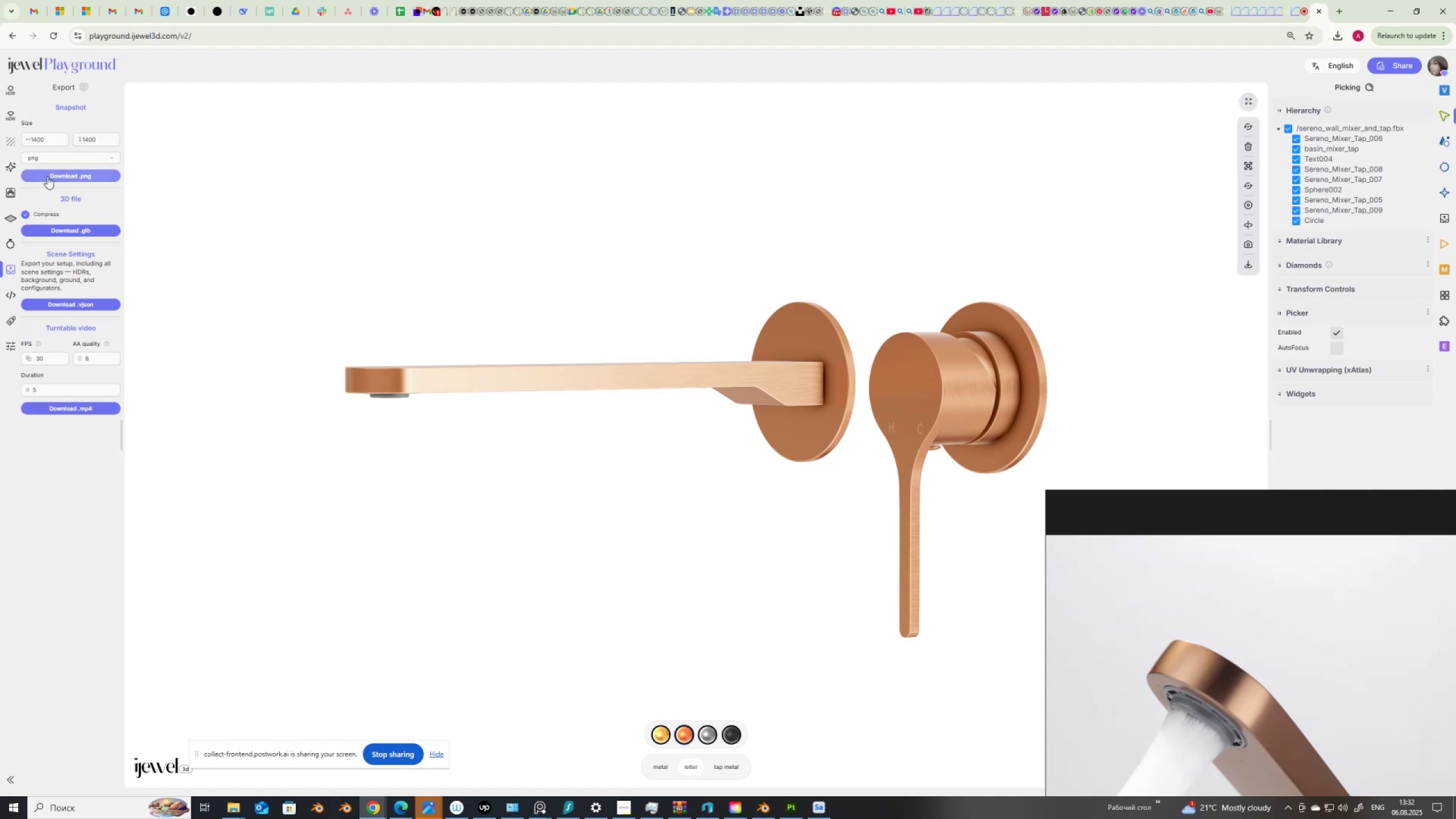 
left_click([47, 176])
 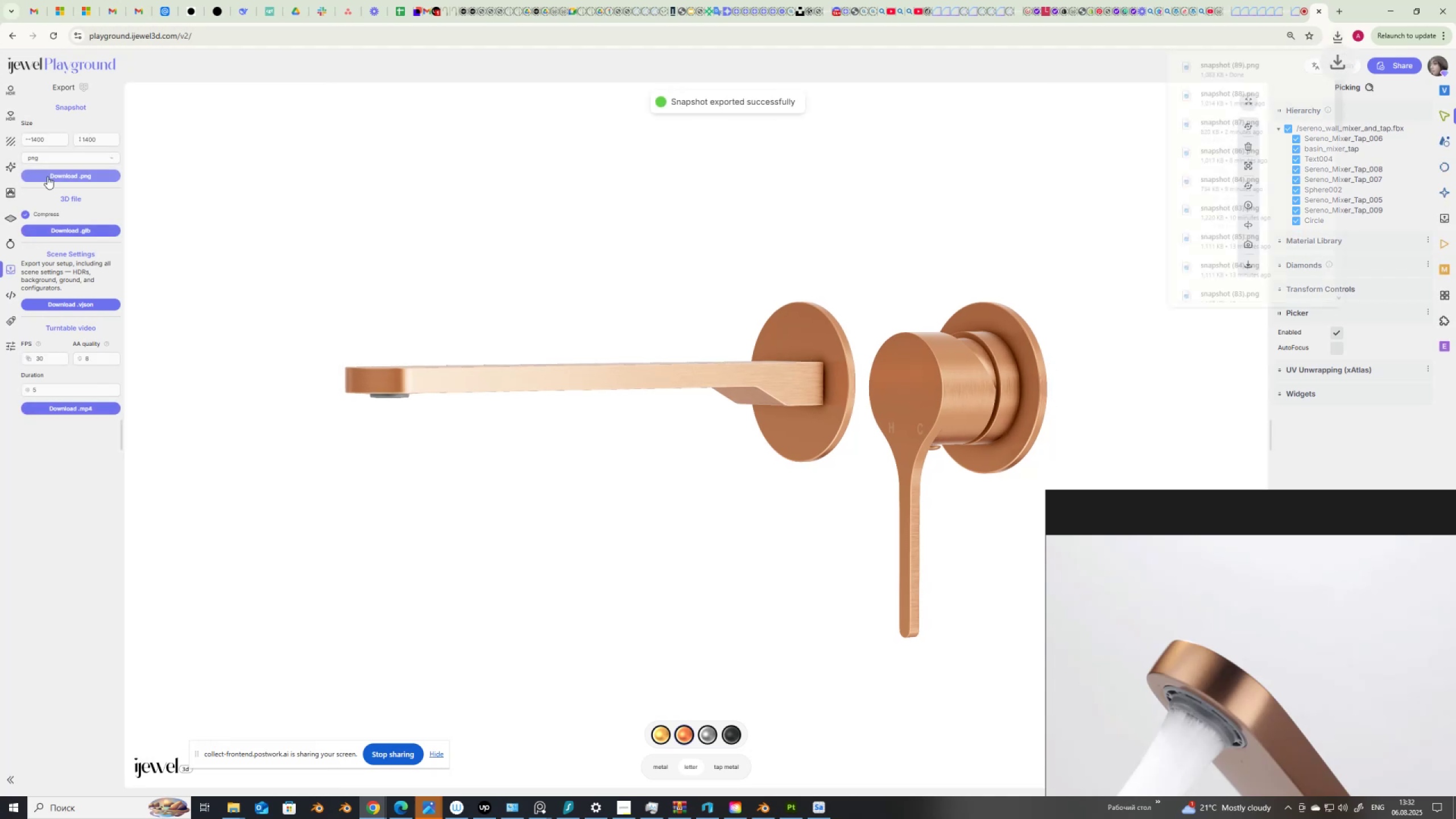 
wait(6.7)
 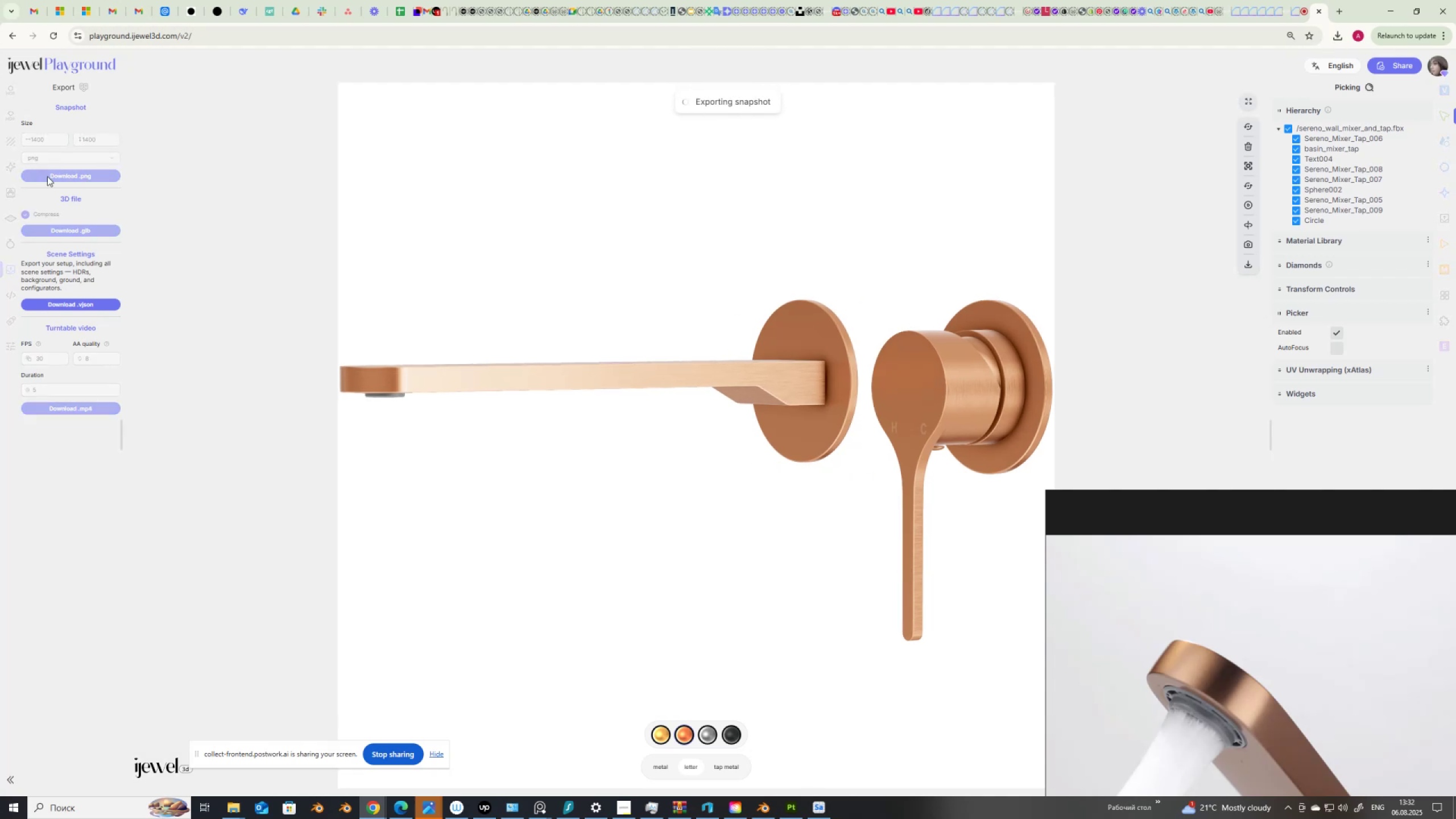 
left_click([839, 418])
 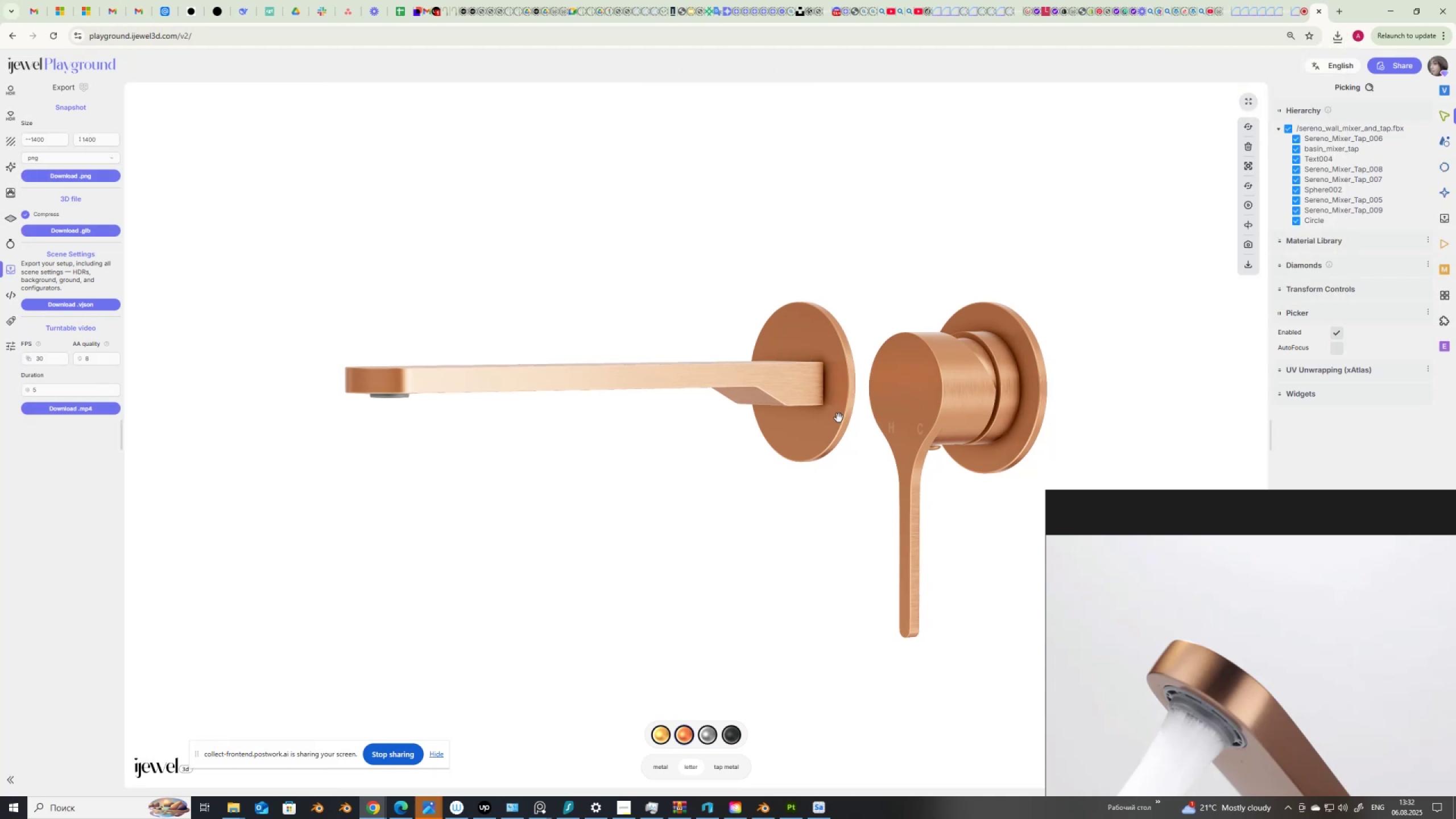 
wait(8.34)
 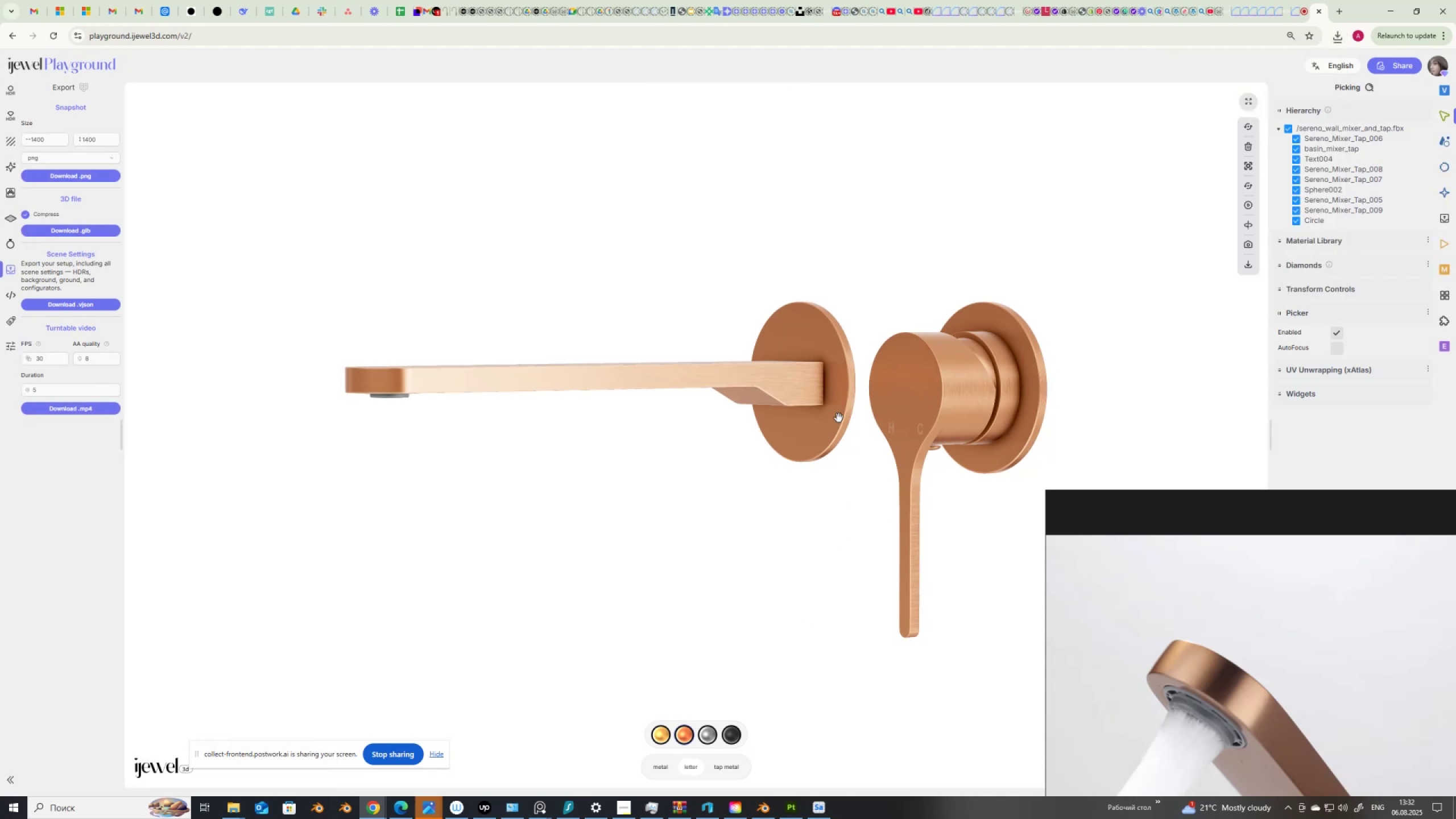 
left_click([696, 733])
 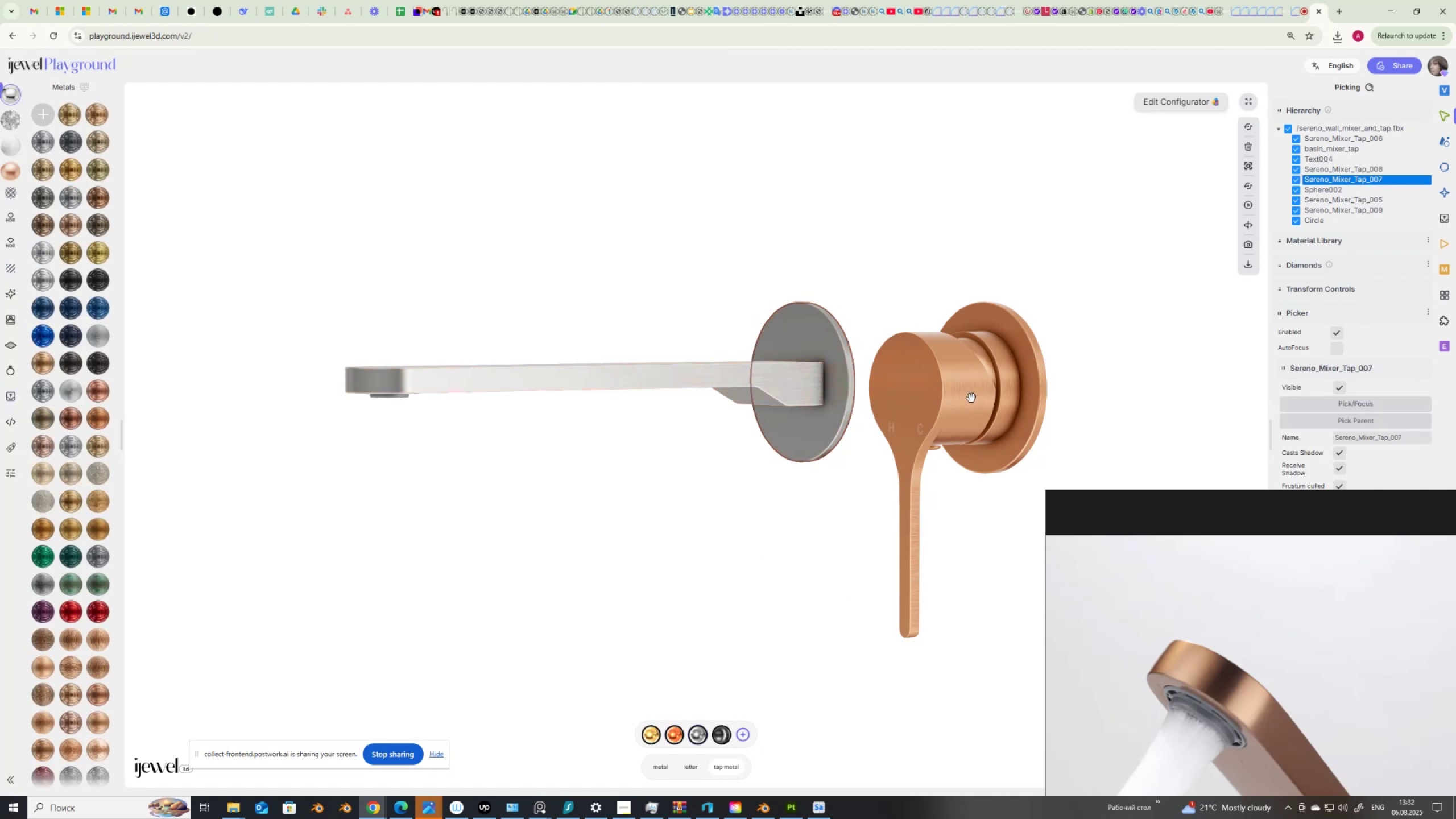 
left_click([971, 398])
 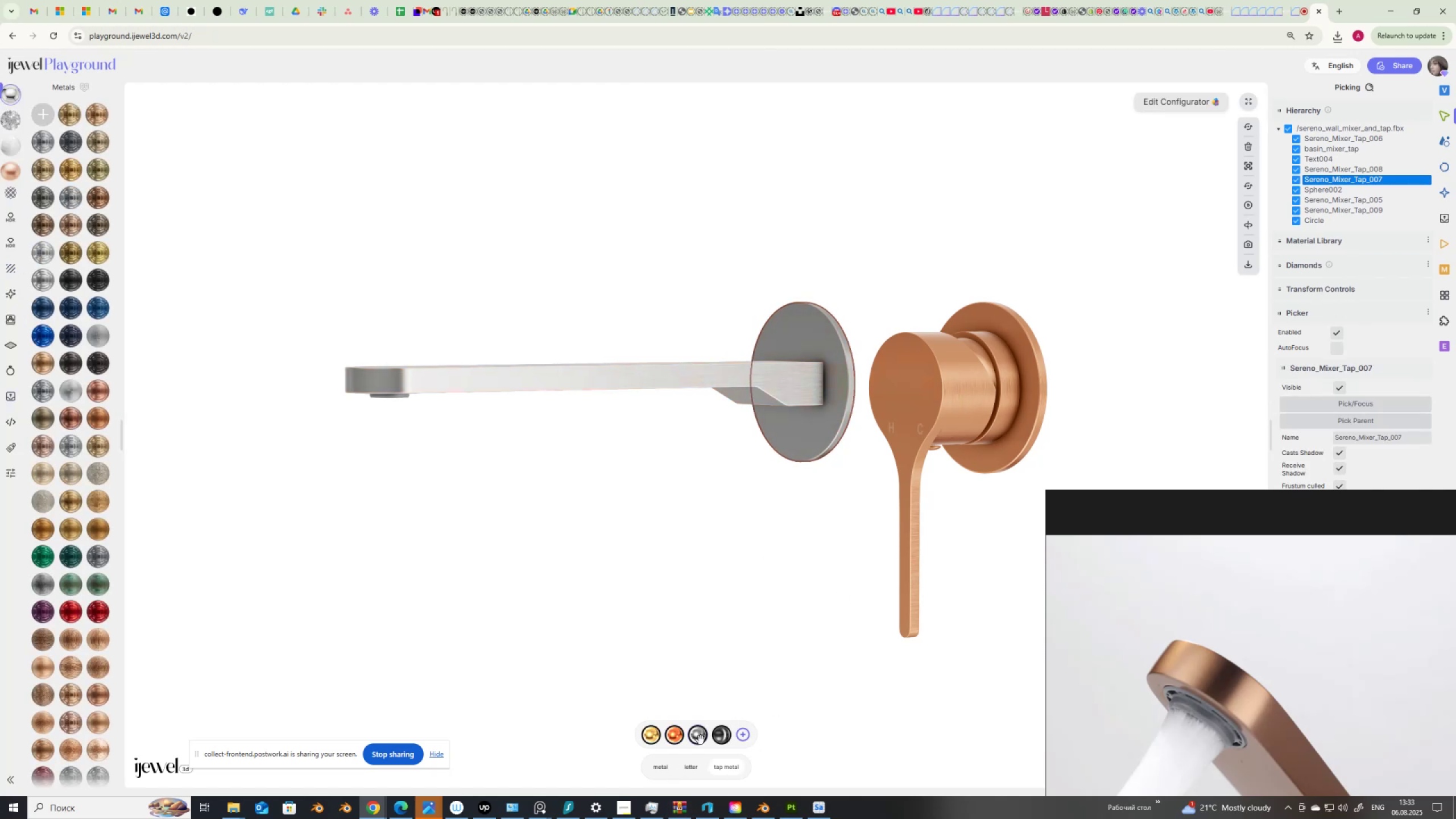 
wait(8.41)
 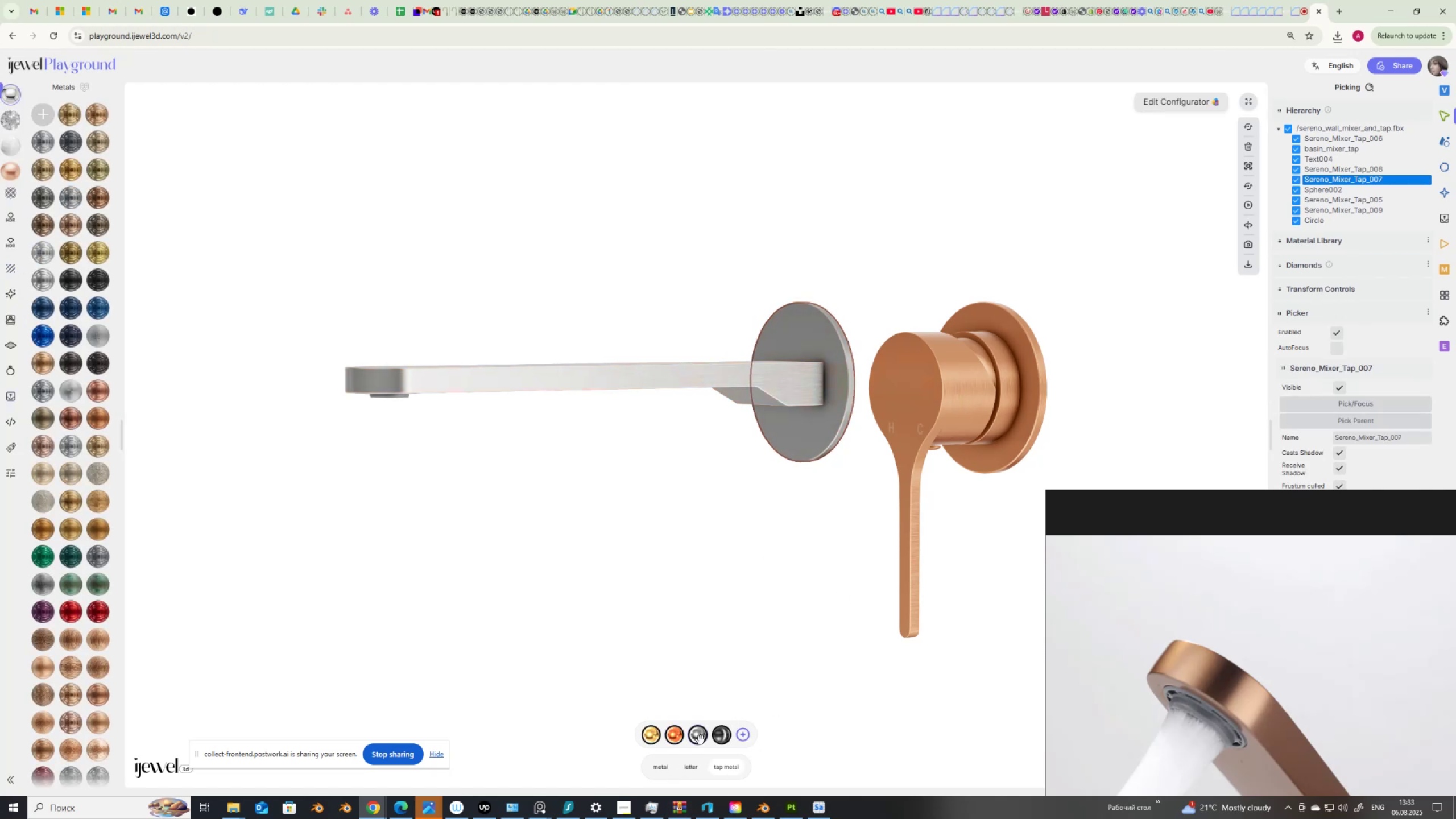 
left_click([702, 738])
 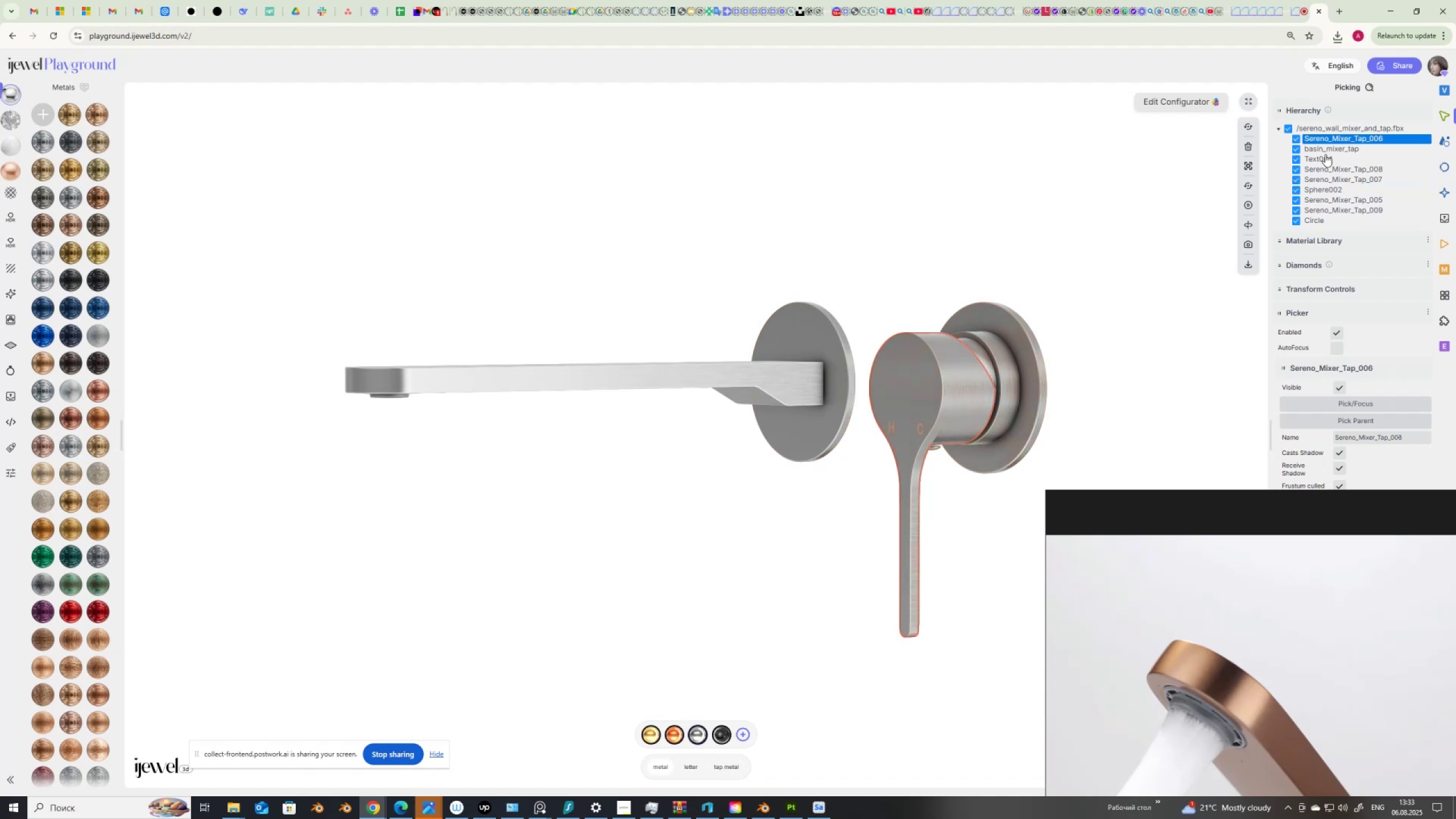 
left_click([1325, 155])
 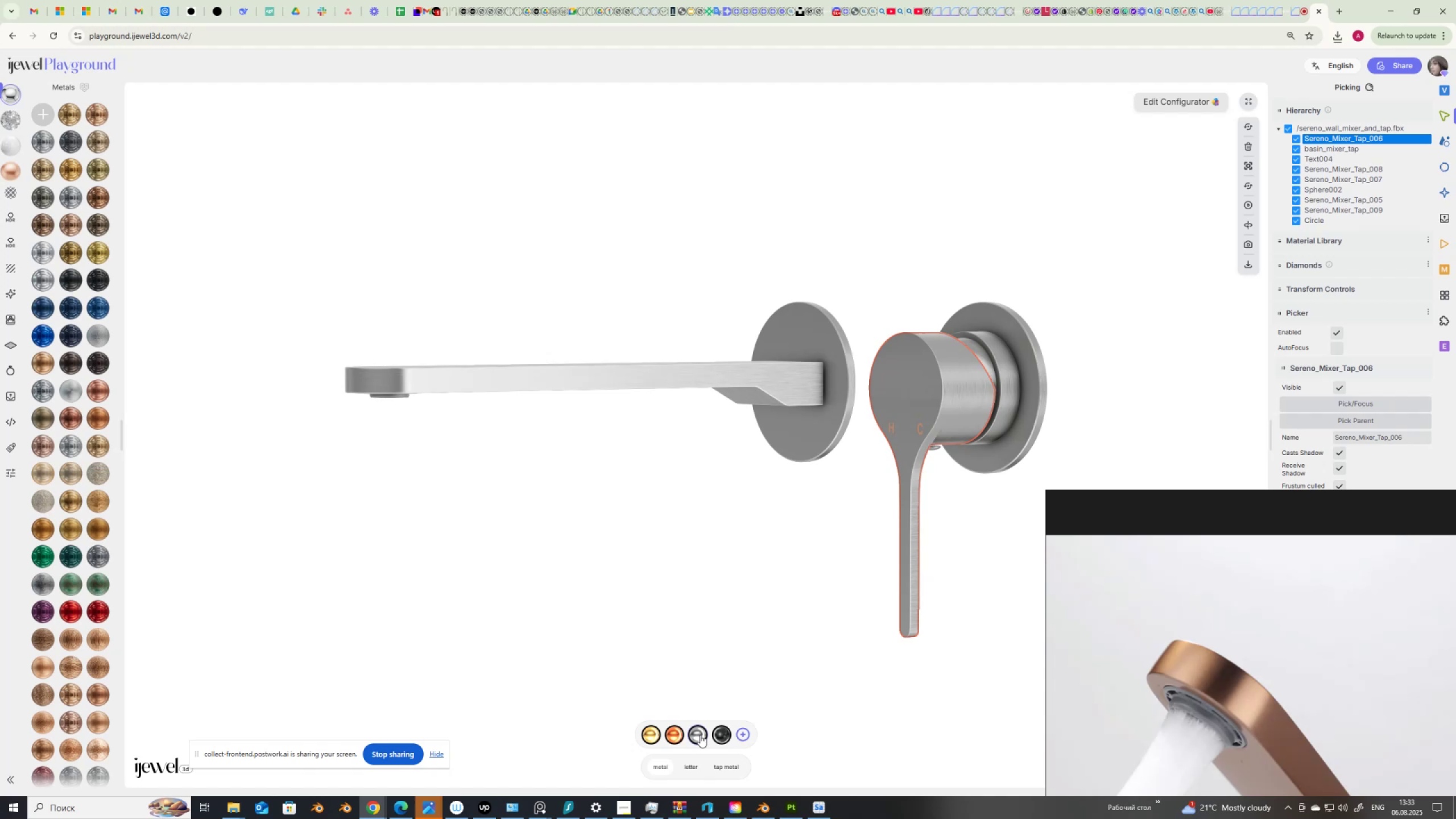 
wait(7.97)
 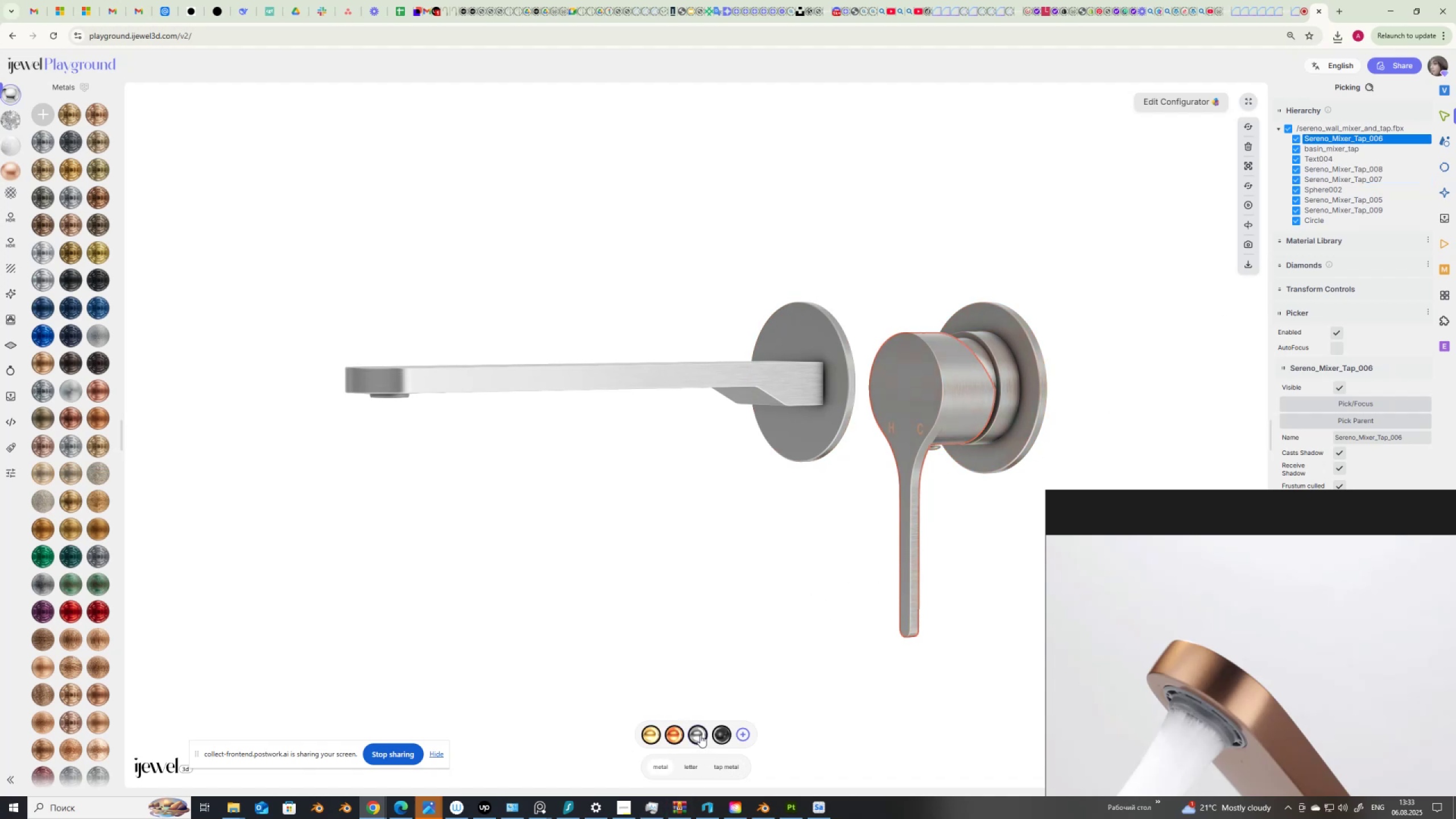 
left_click([700, 735])
 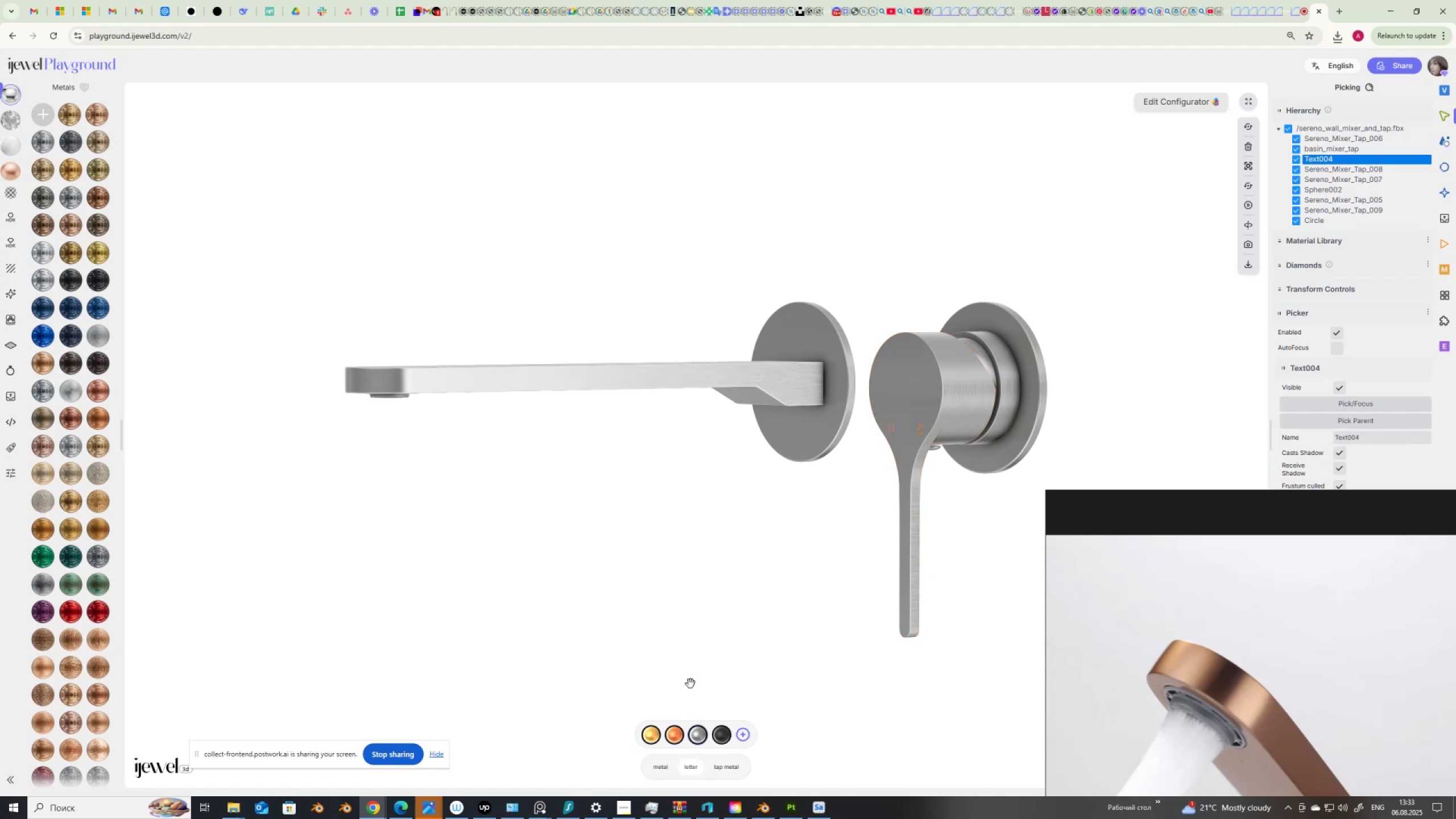 
left_click([691, 683])
 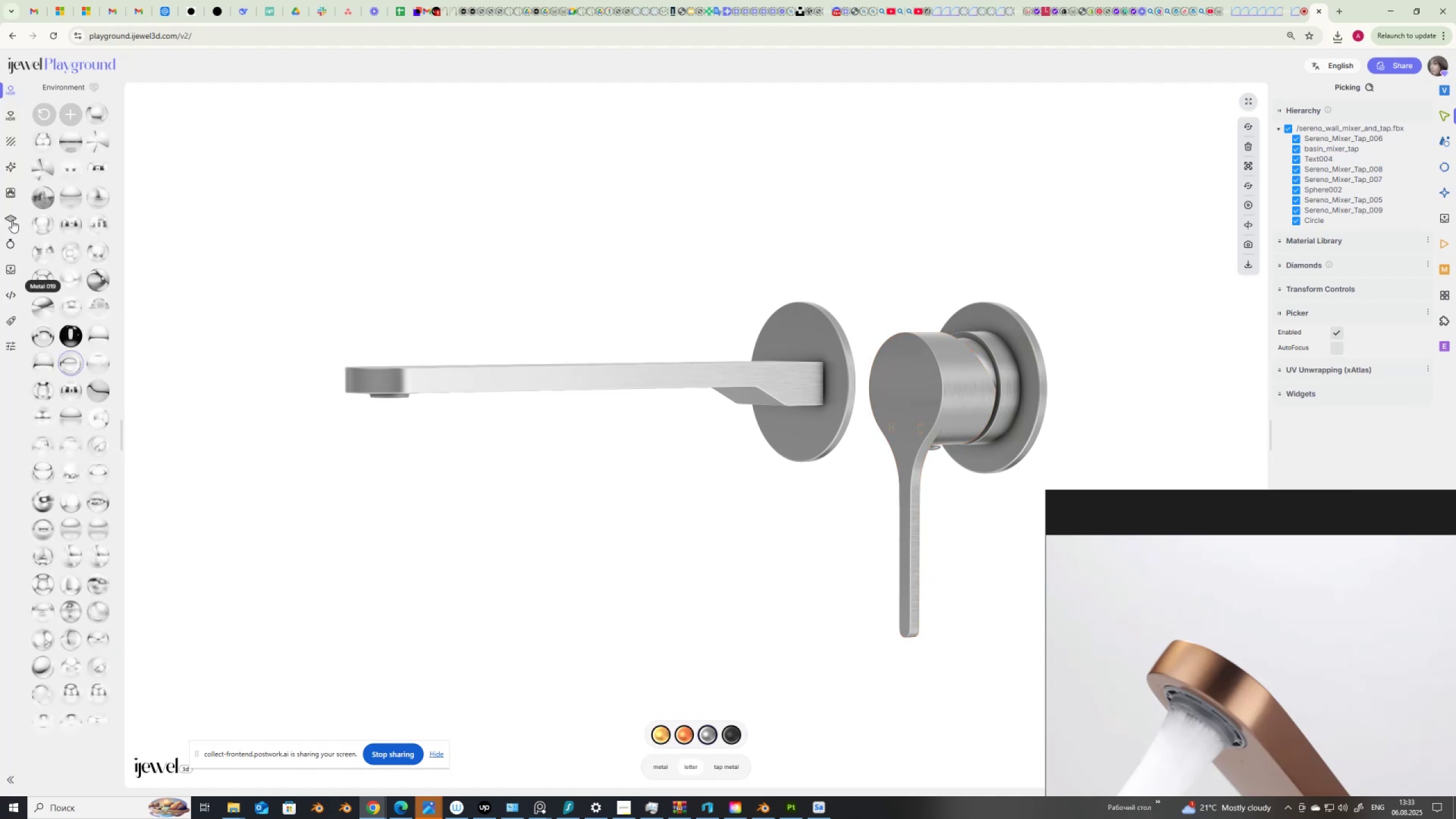 
left_click([10, 267])
 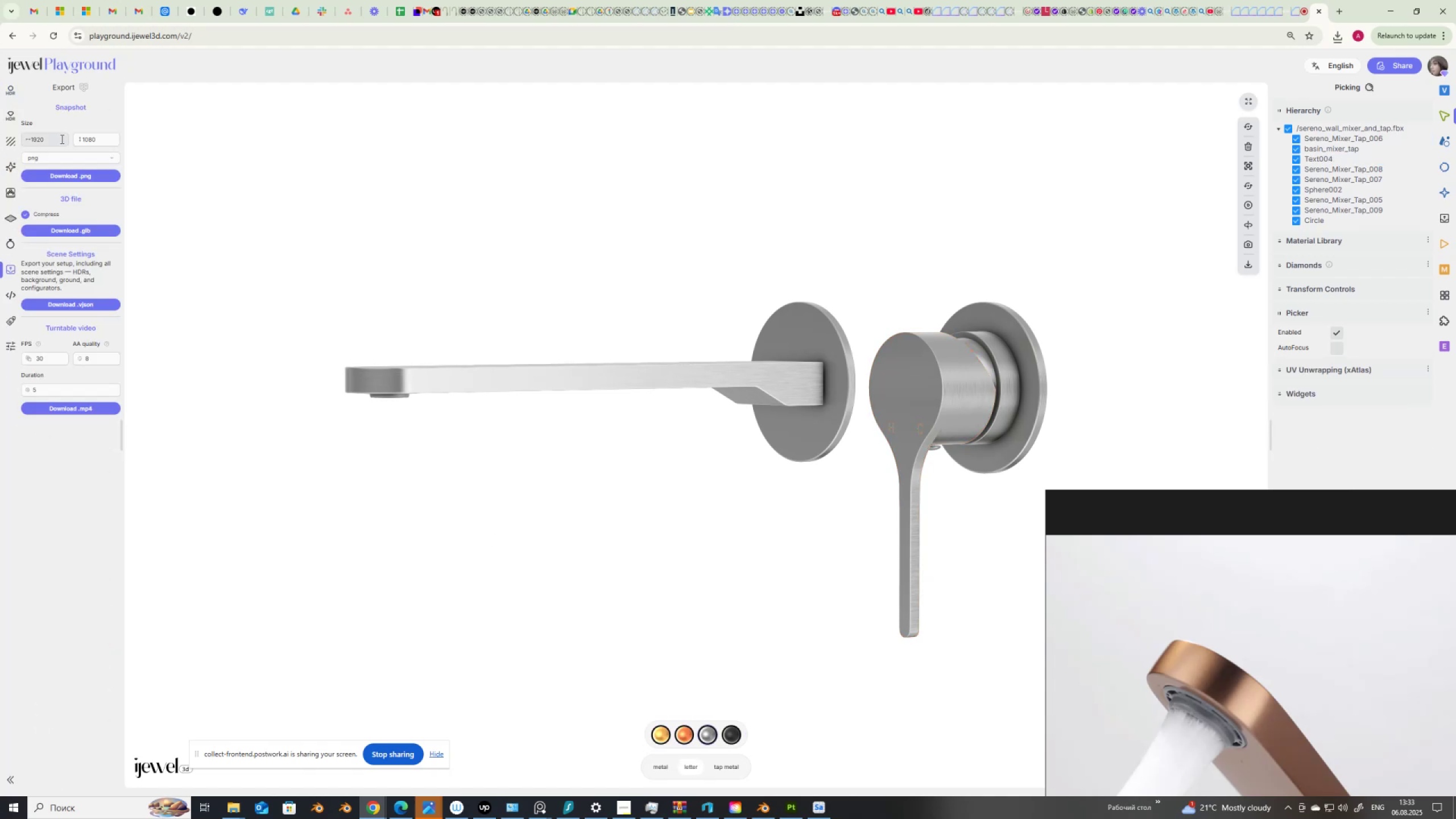 
left_click_drag(start_coordinate=[56, 139], to_coordinate=[9, 135])
 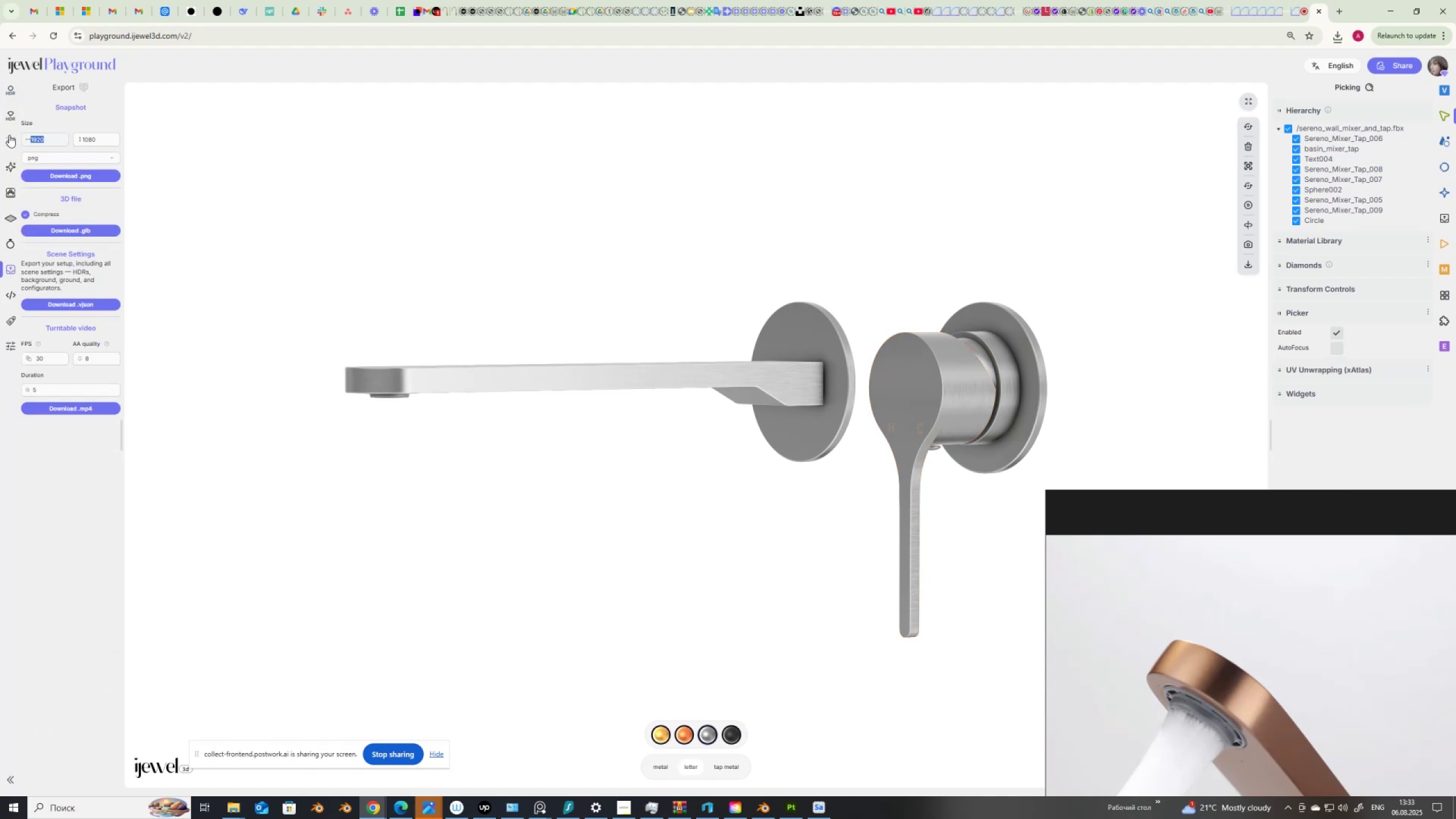 
key(Numpad1)
 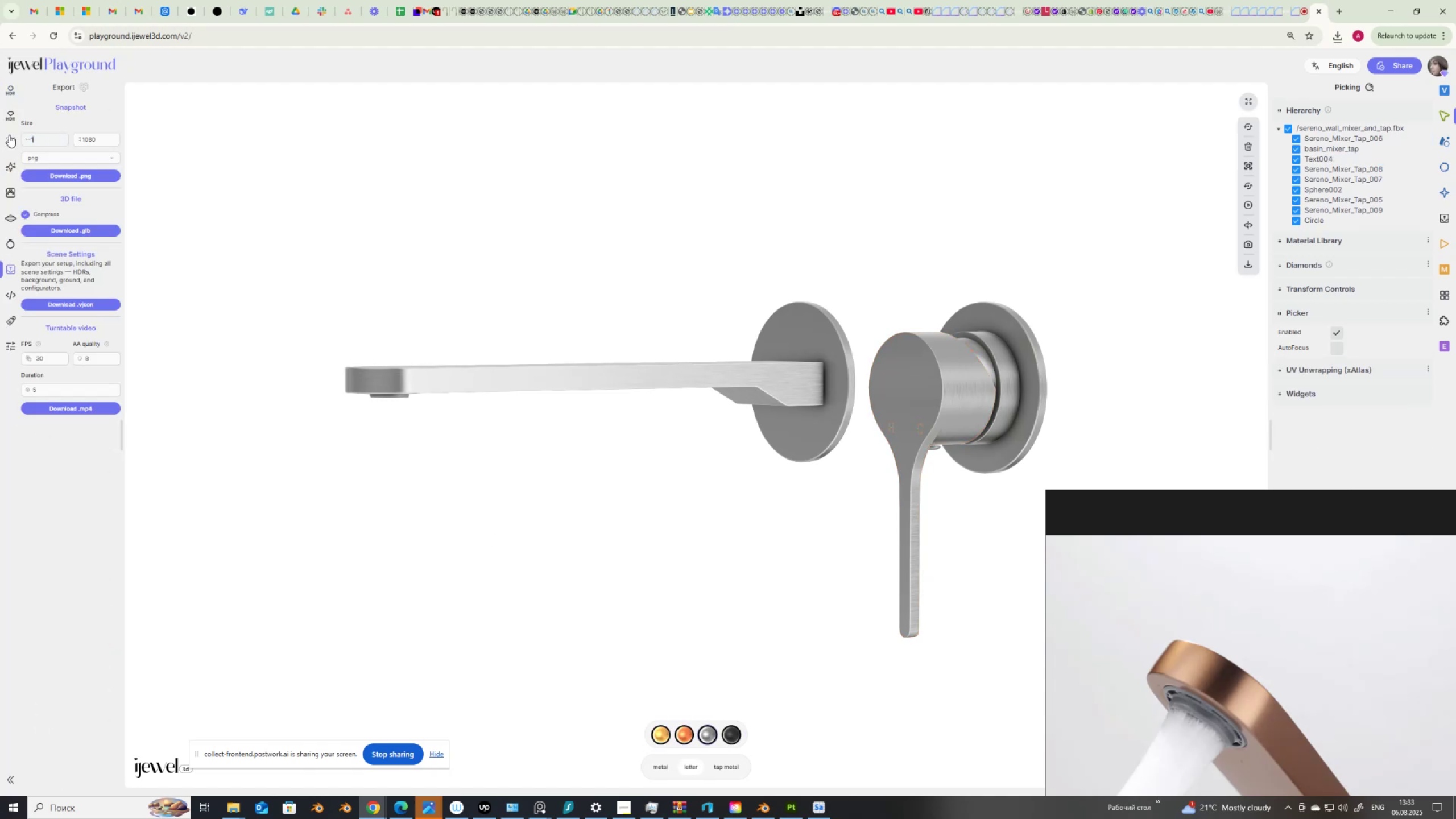 
key(Numpad4)
 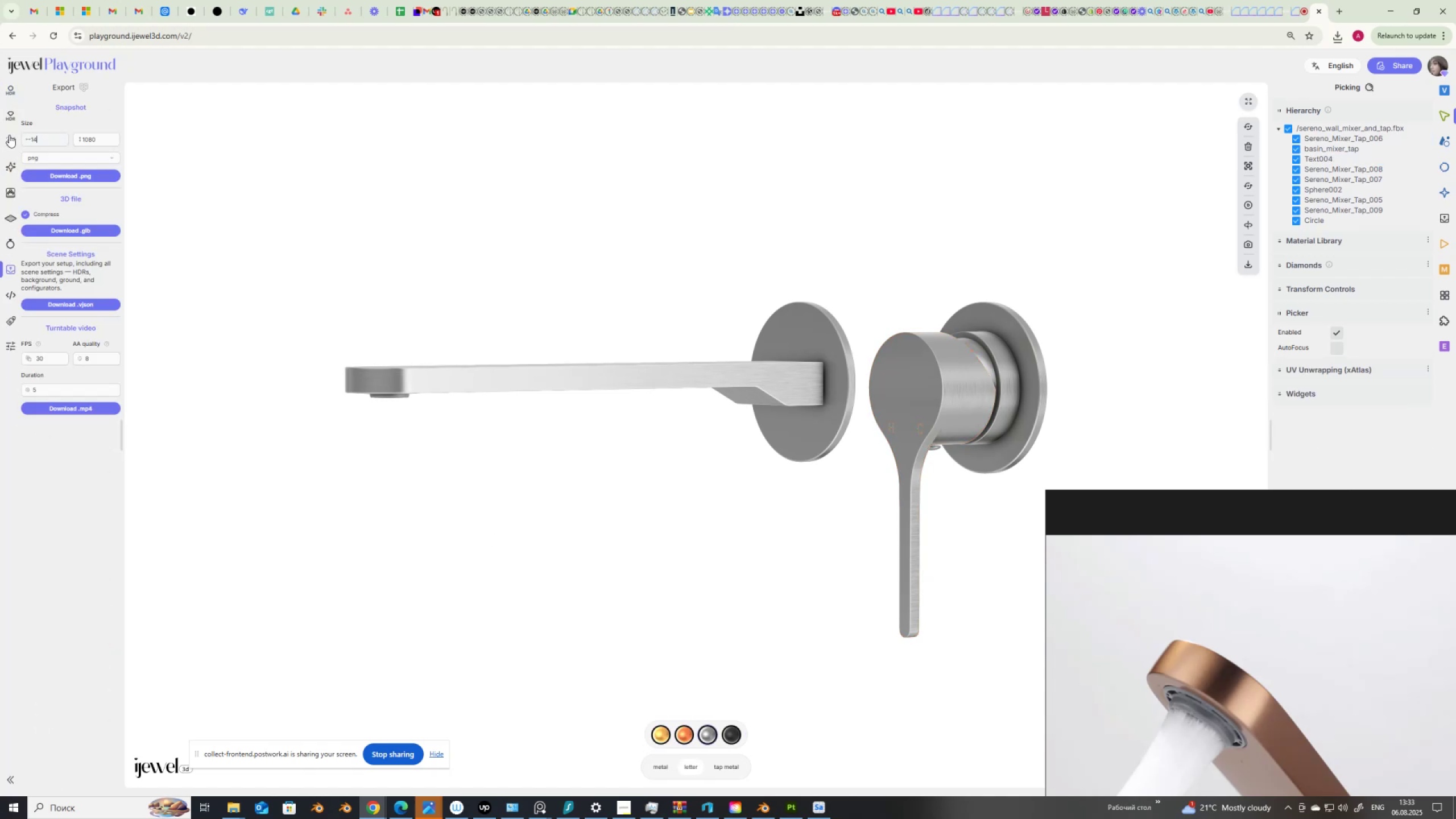 
key(Numpad0)
 